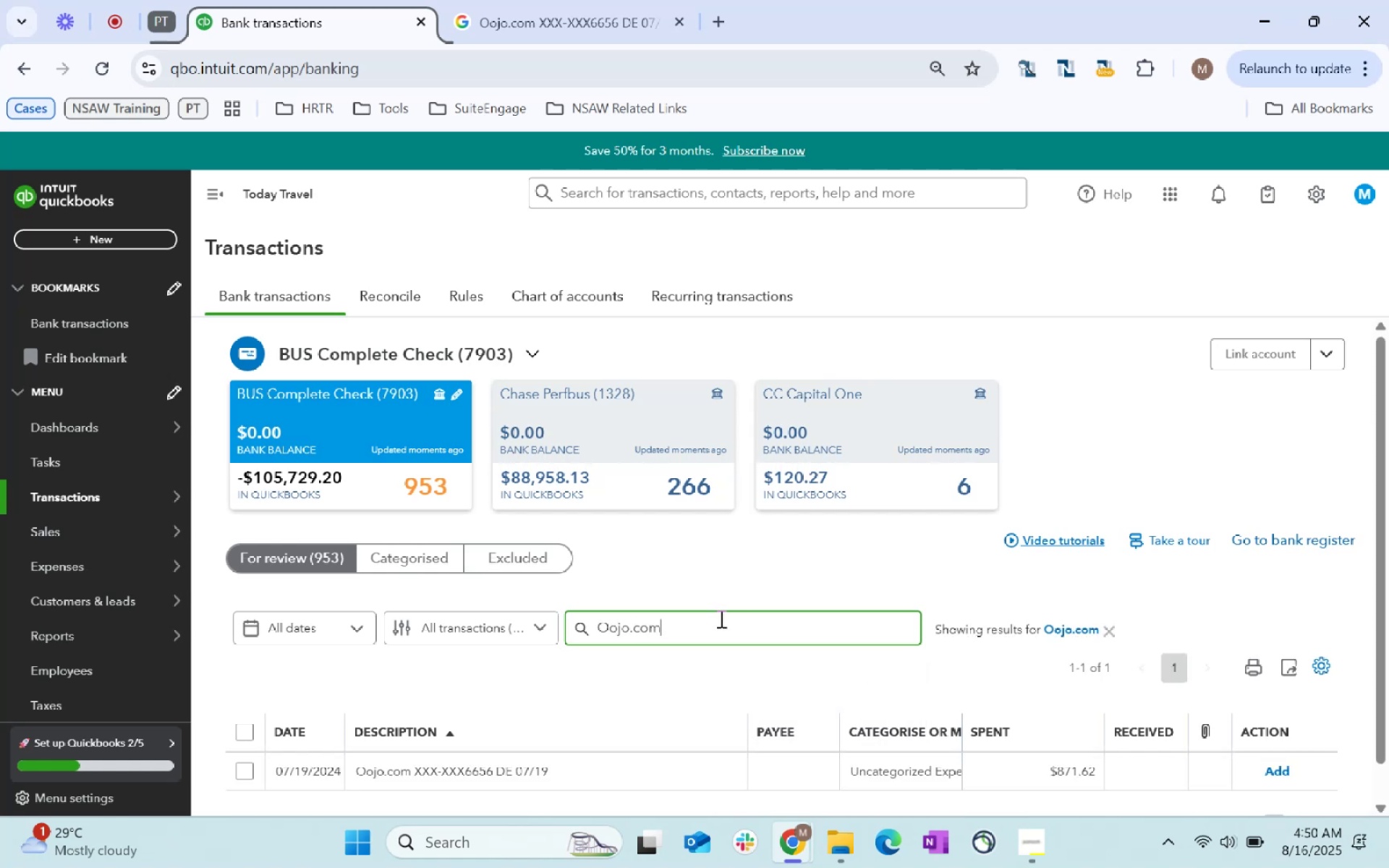 
scroll: coordinate [680, 652], scroll_direction: down, amount: 2.0
 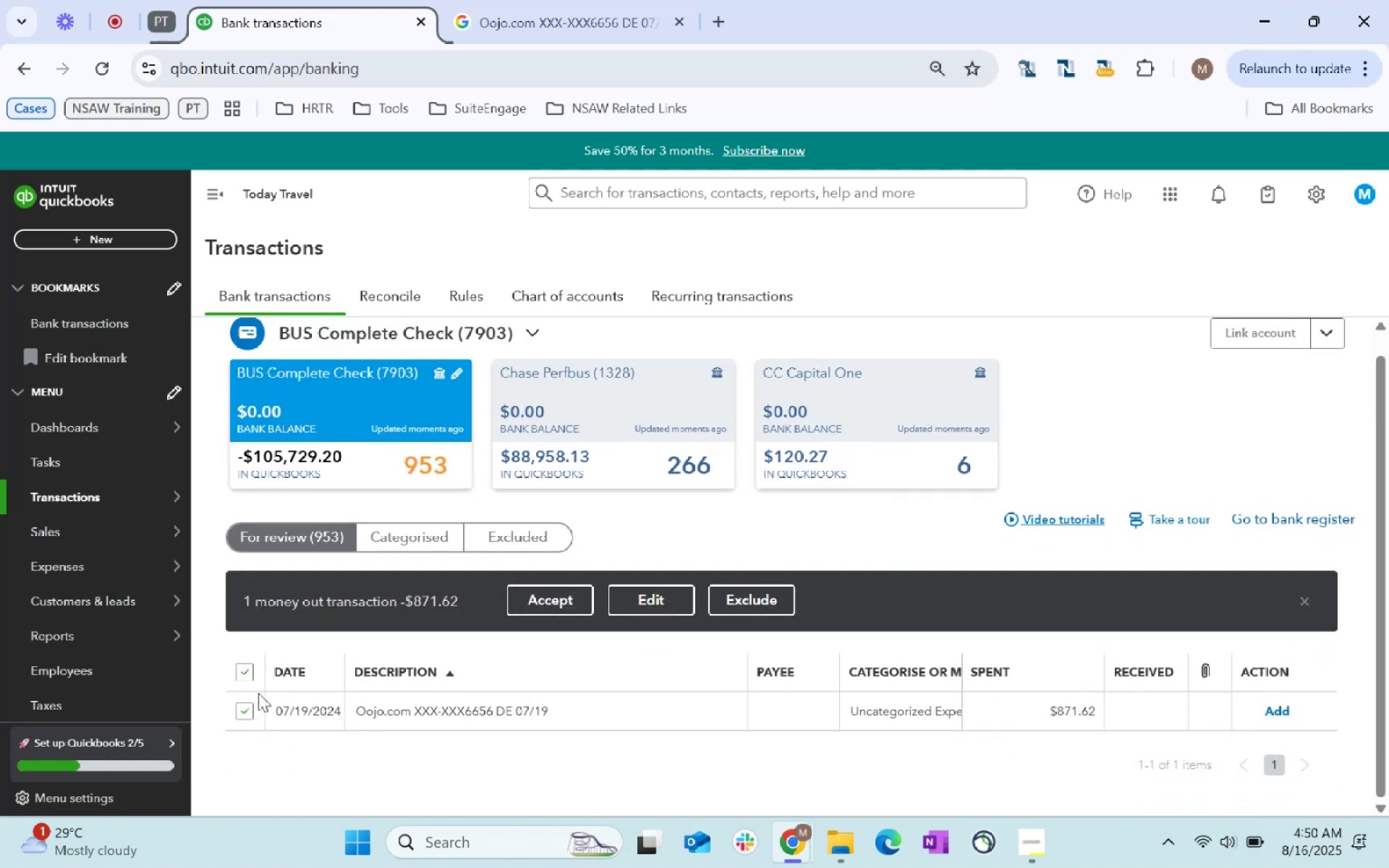 
left_click([621, 597])
 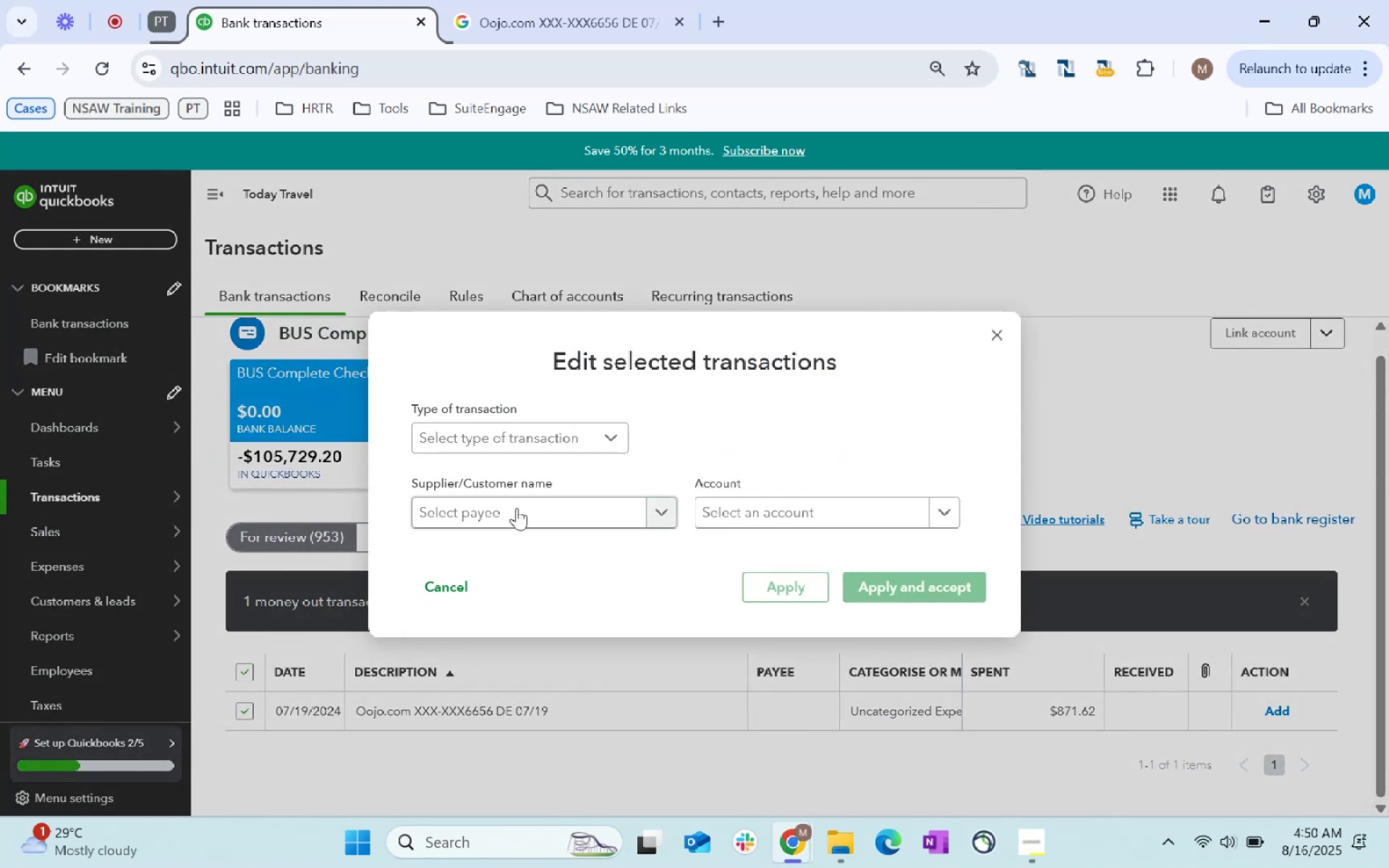 
left_click([509, 504])
 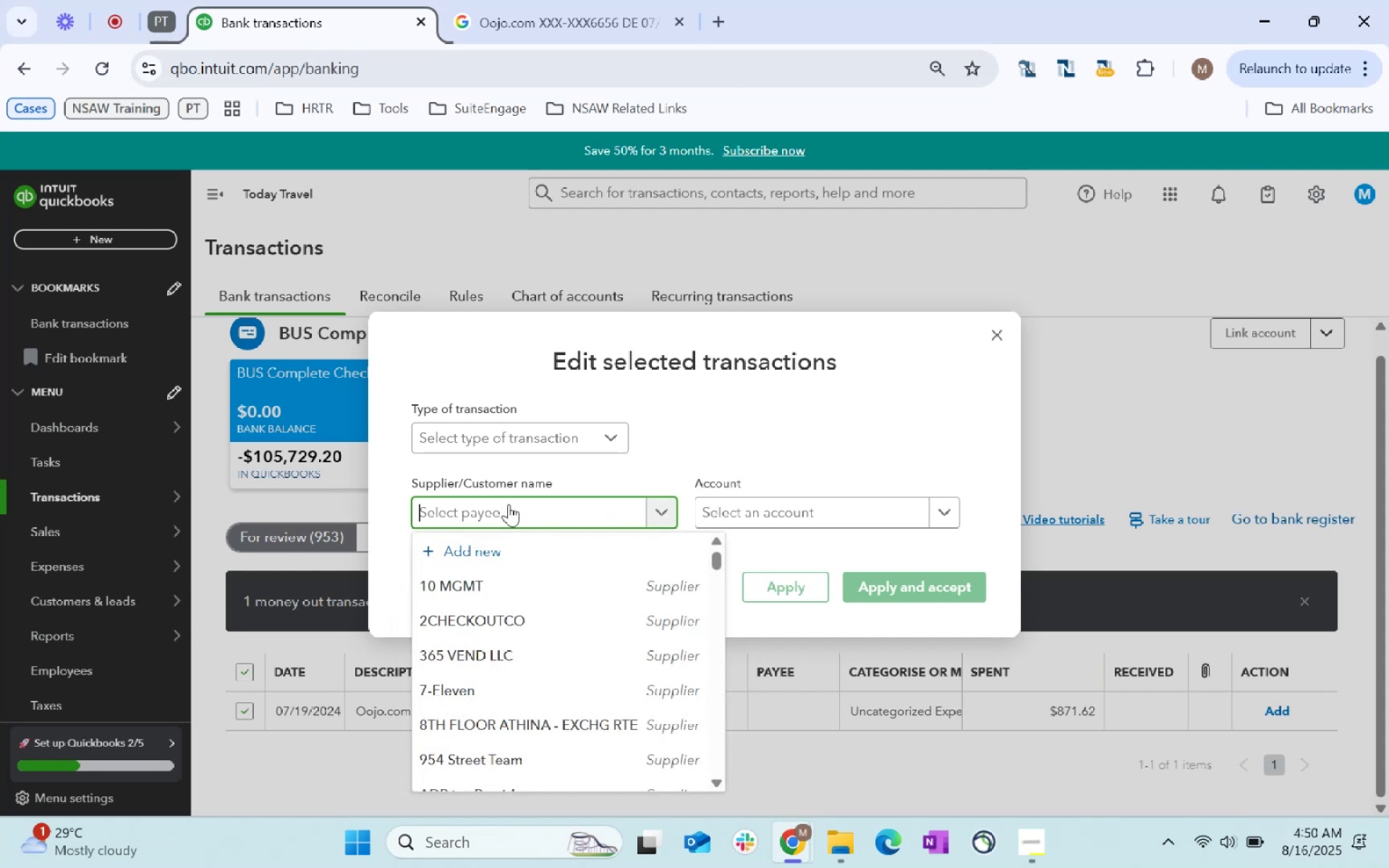 
hold_key(key=ShiftLeft, duration=0.38)
 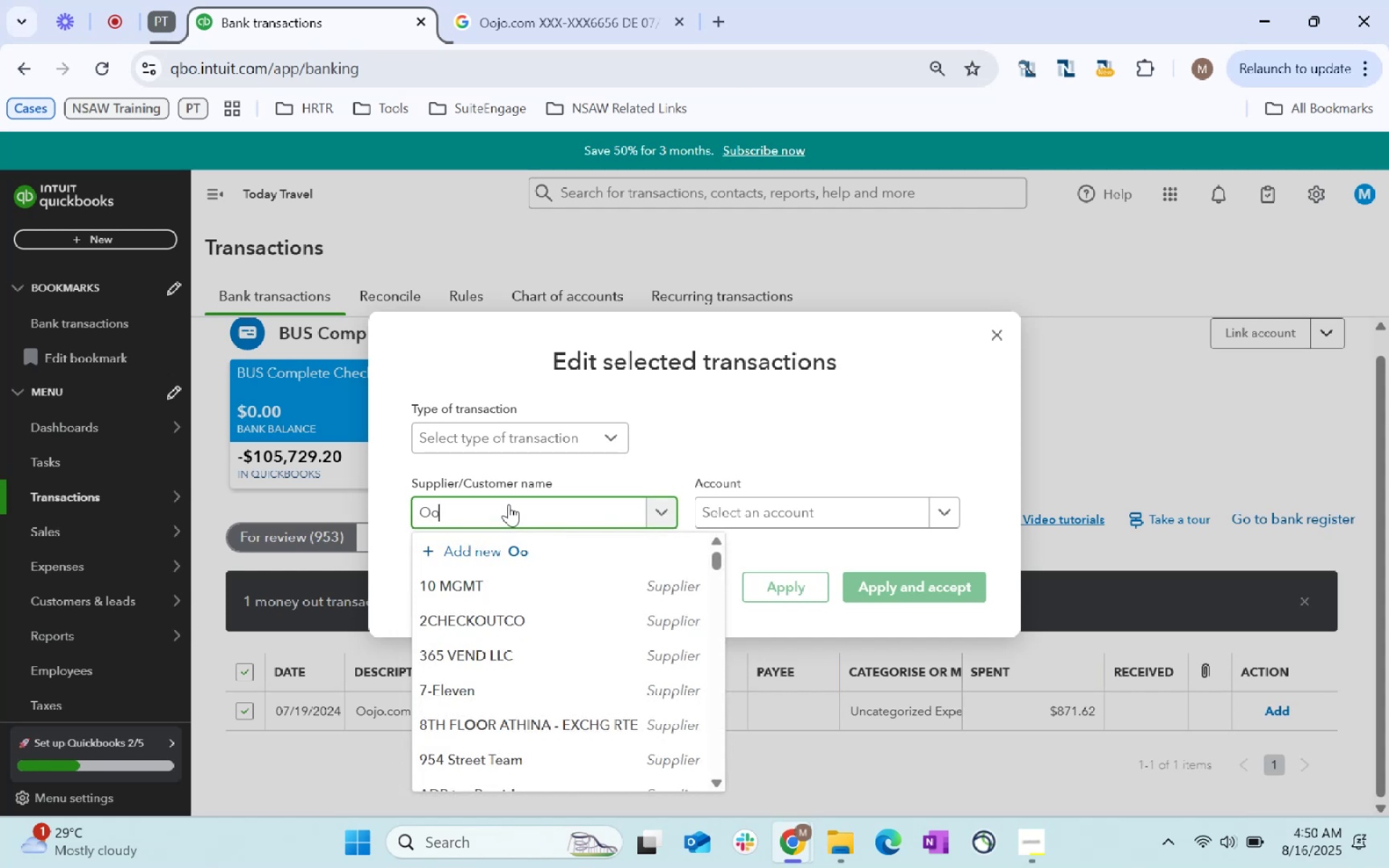 
type(oojo.com)
key(Tab)
 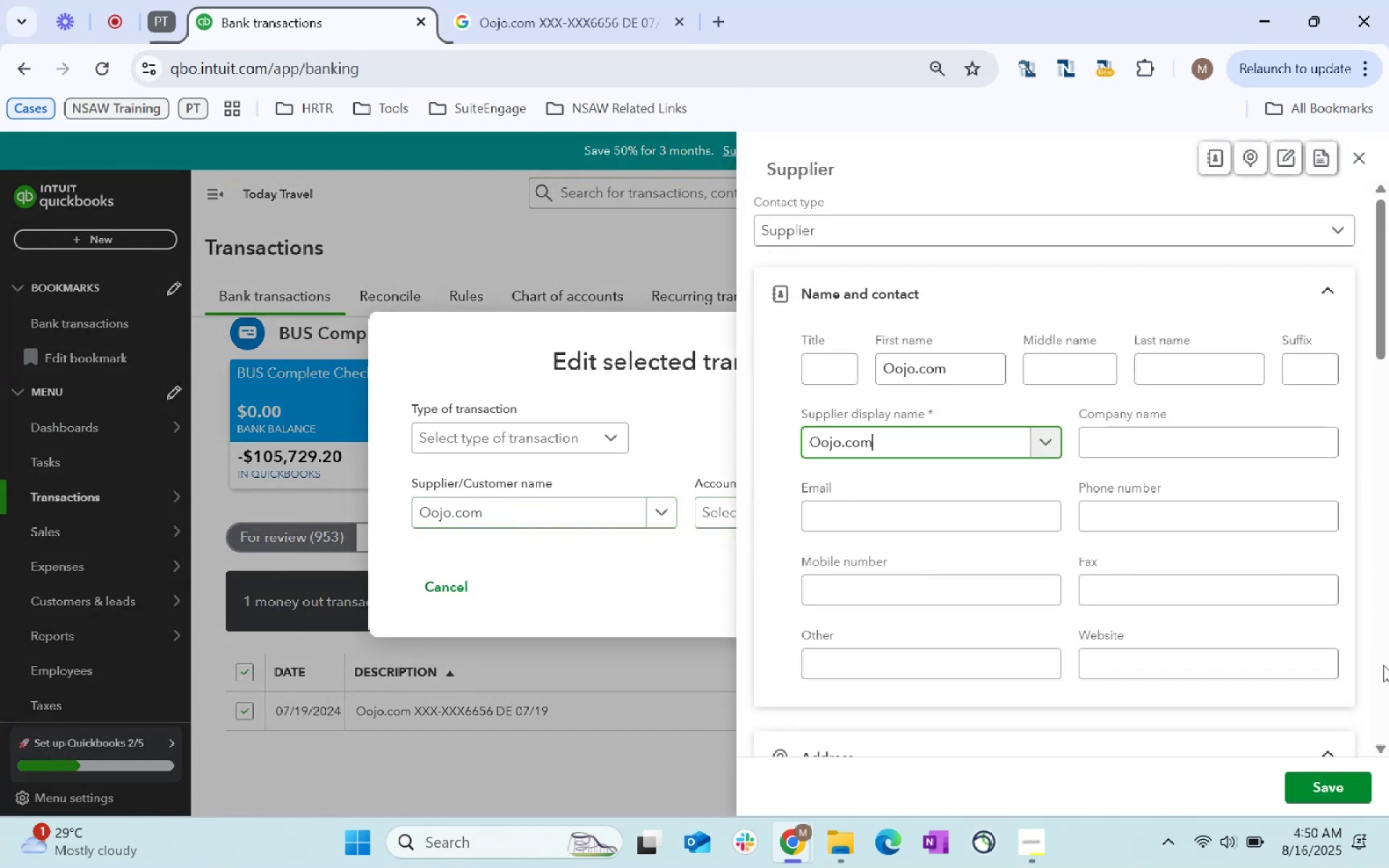 
left_click([1334, 776])
 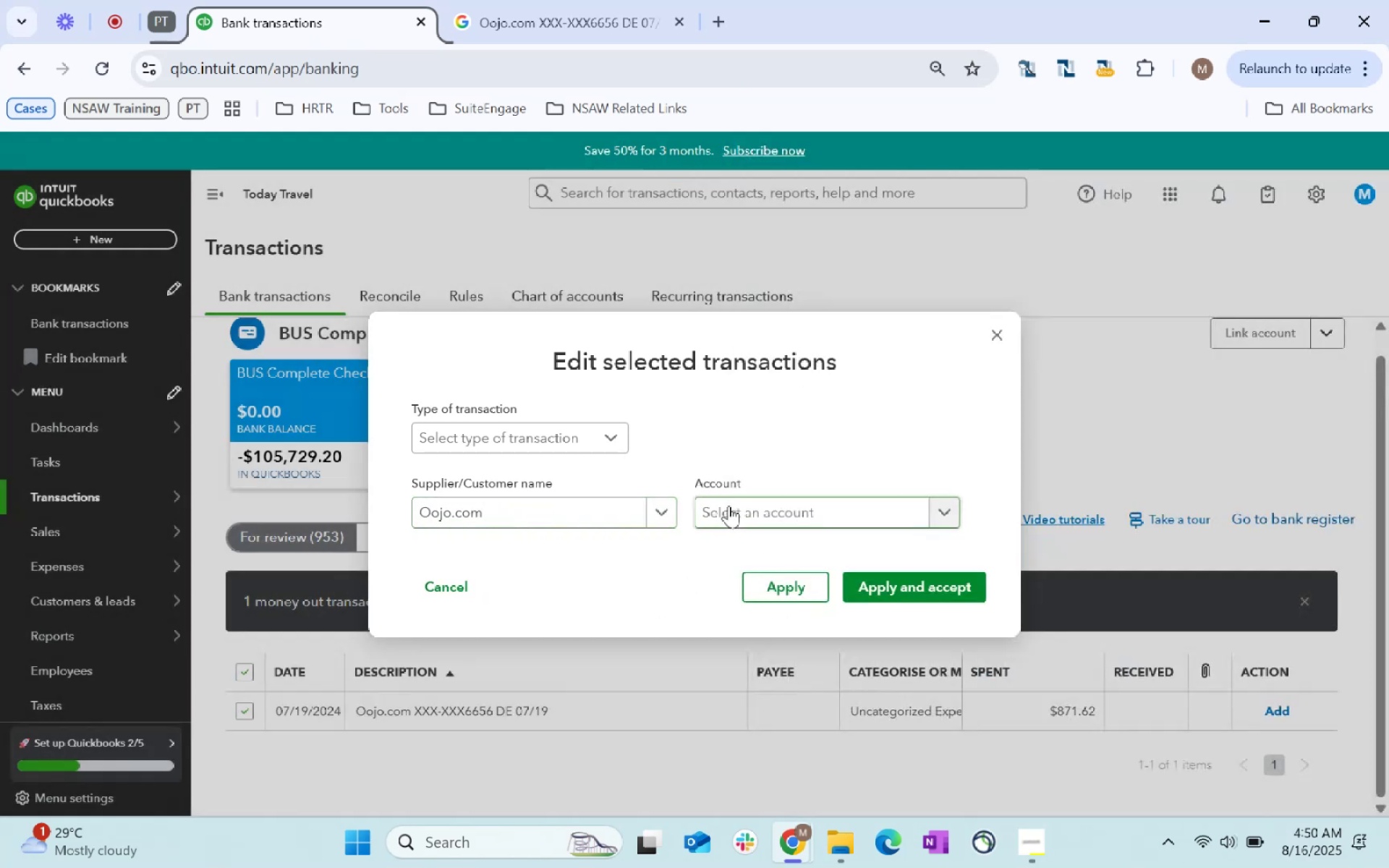 
left_click([805, 519])
 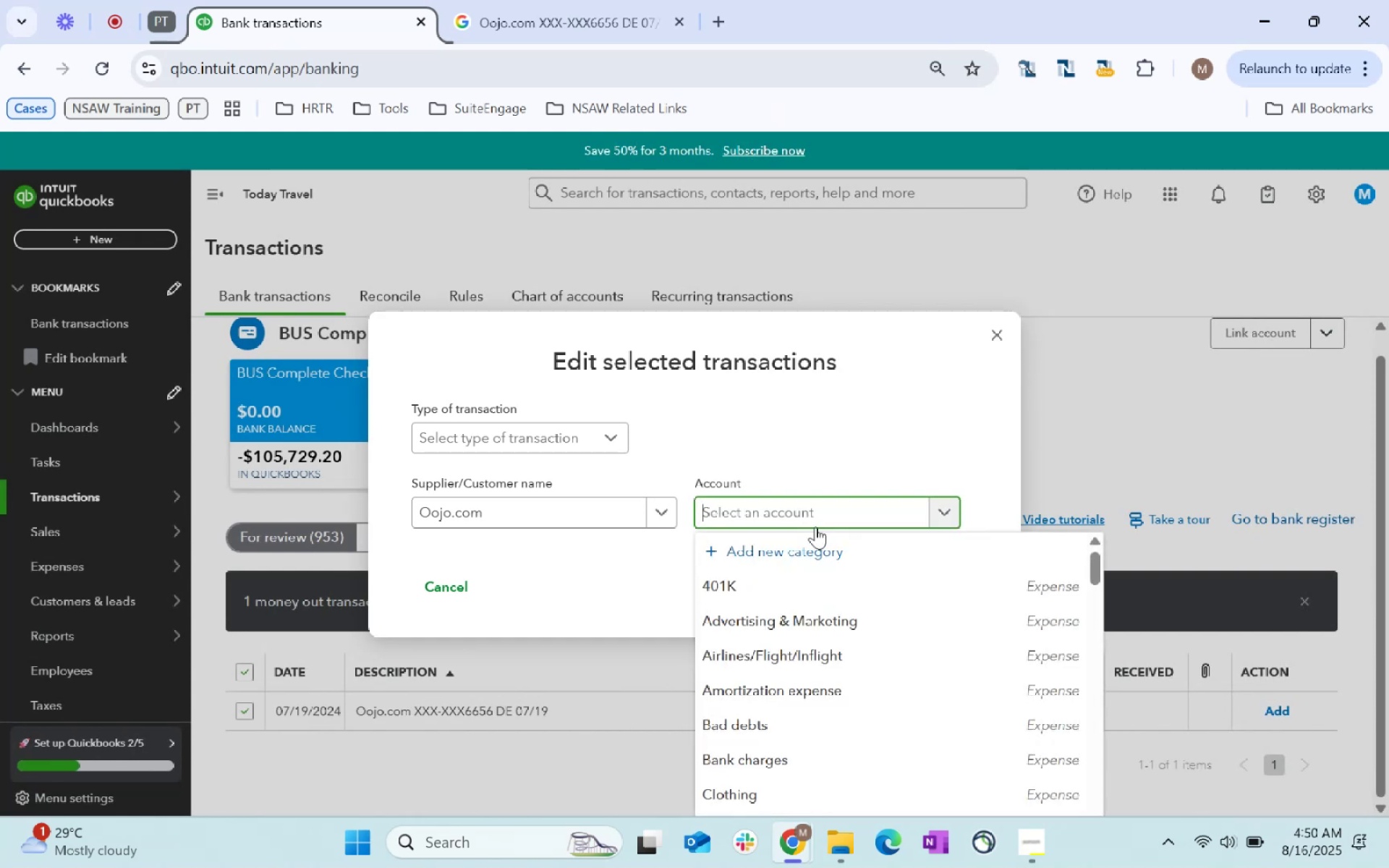 
type(website)
key(Tab)
 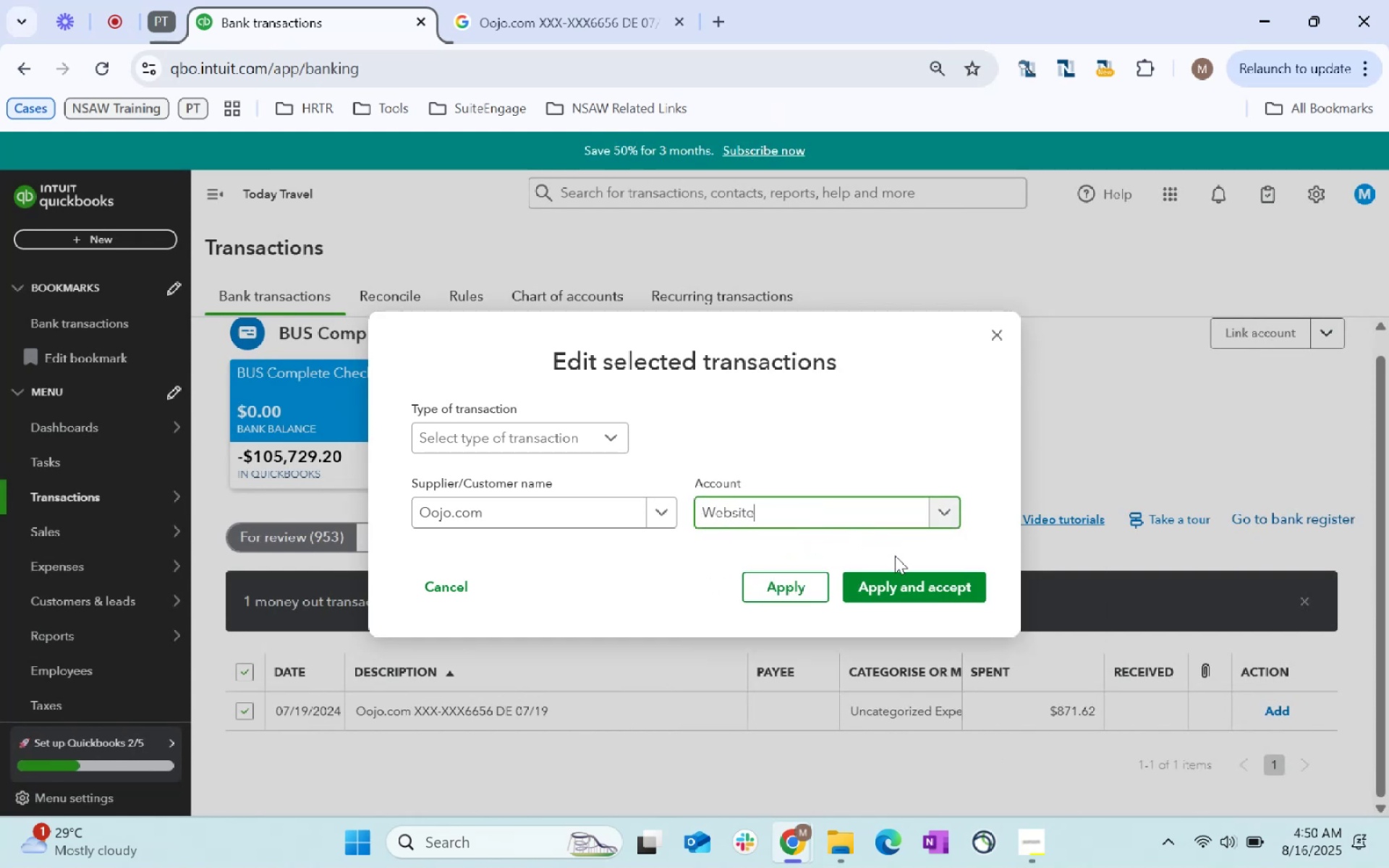 
left_click([896, 581])
 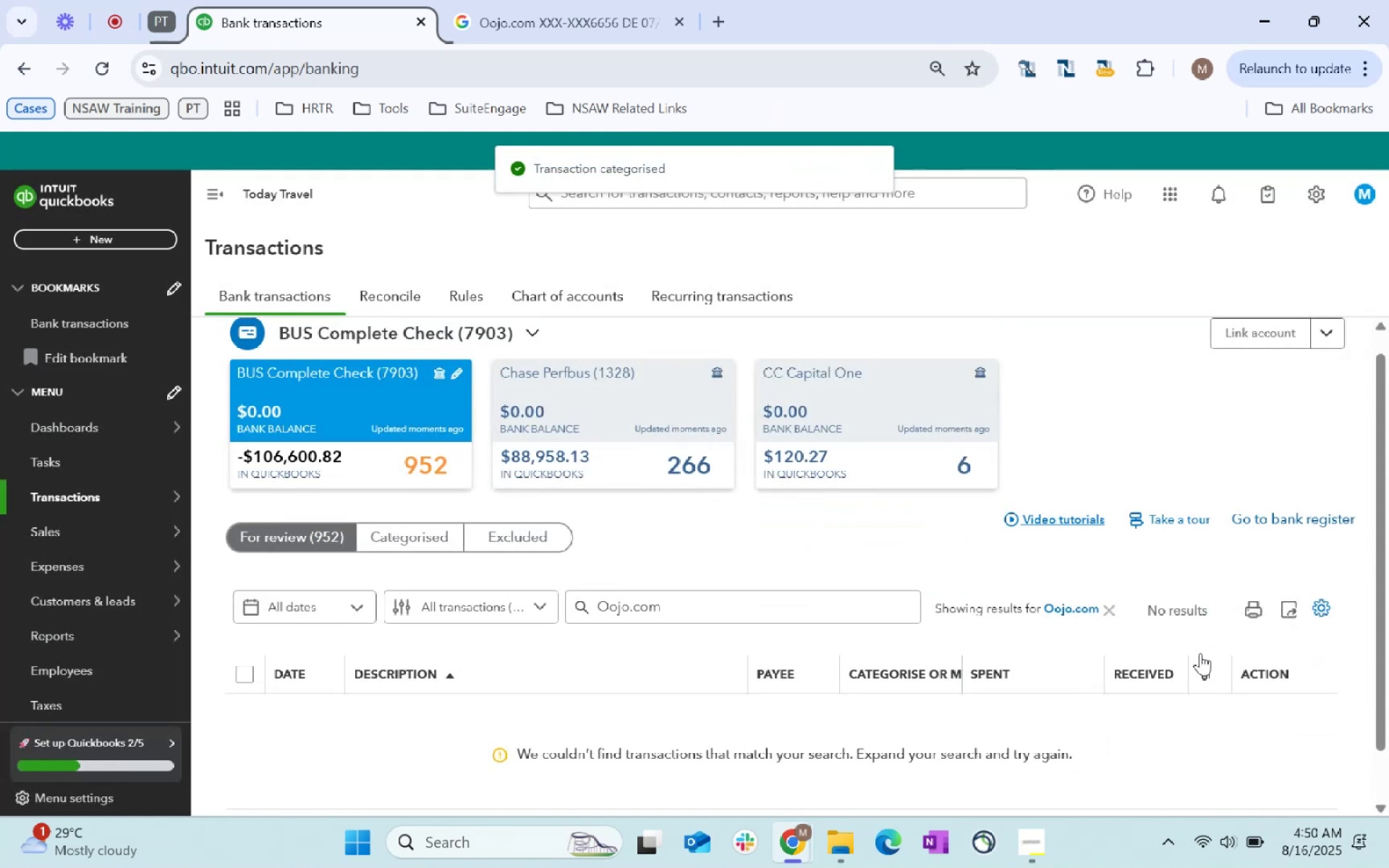 
left_click([1089, 603])
 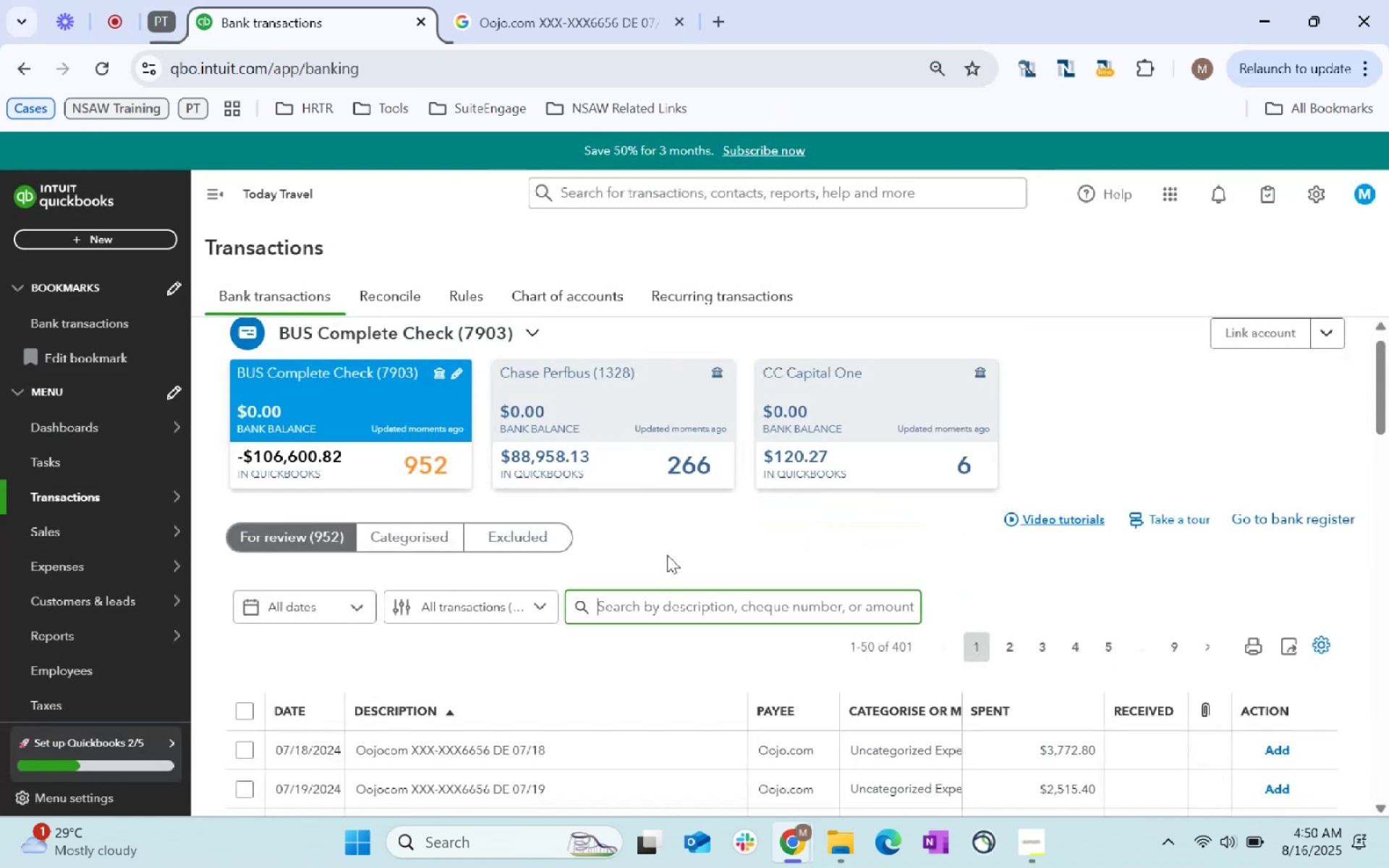 
scroll: coordinate [672, 556], scroll_direction: down, amount: 5.0
 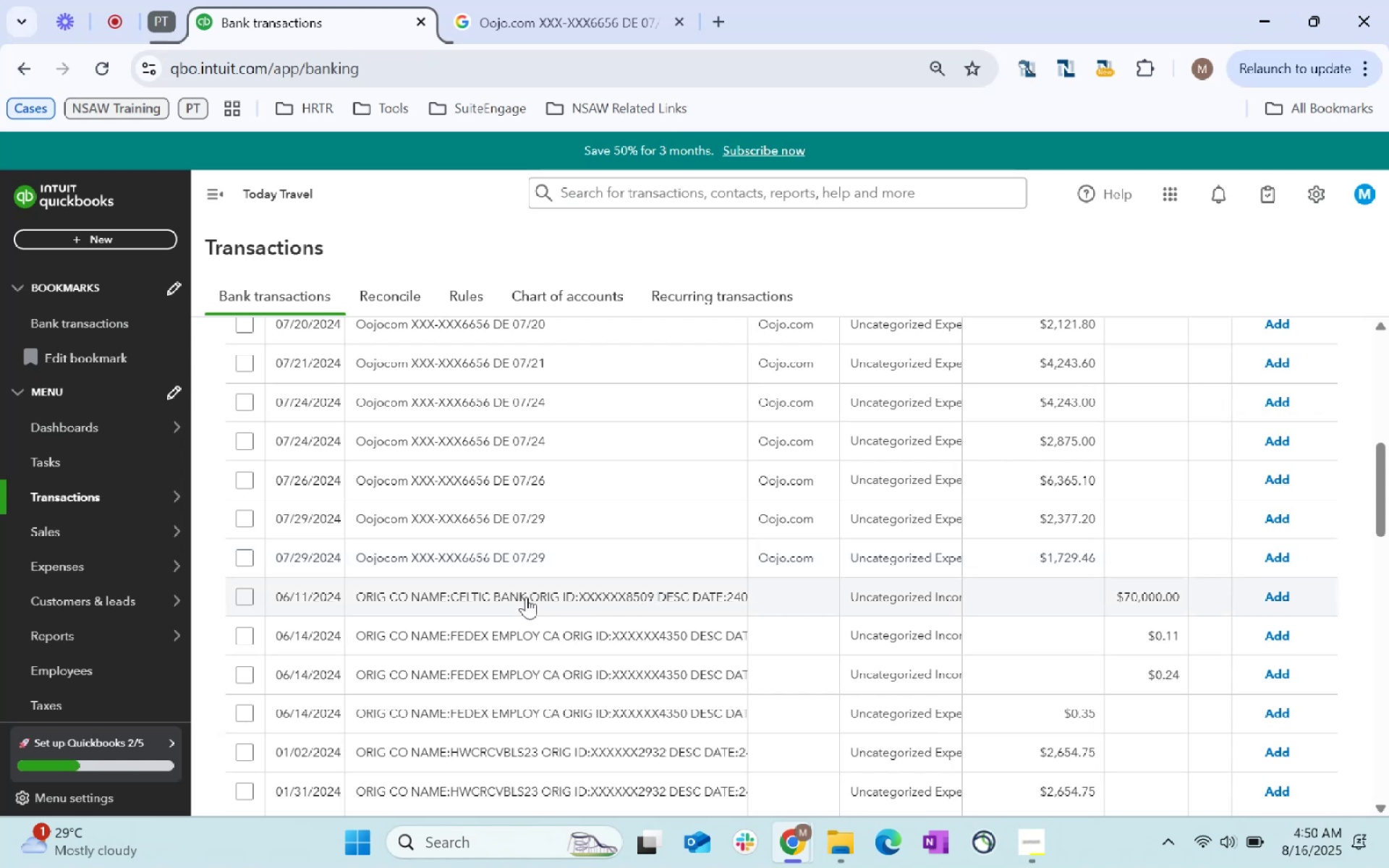 
scroll: coordinate [526, 597], scroll_direction: up, amount: 3.0
 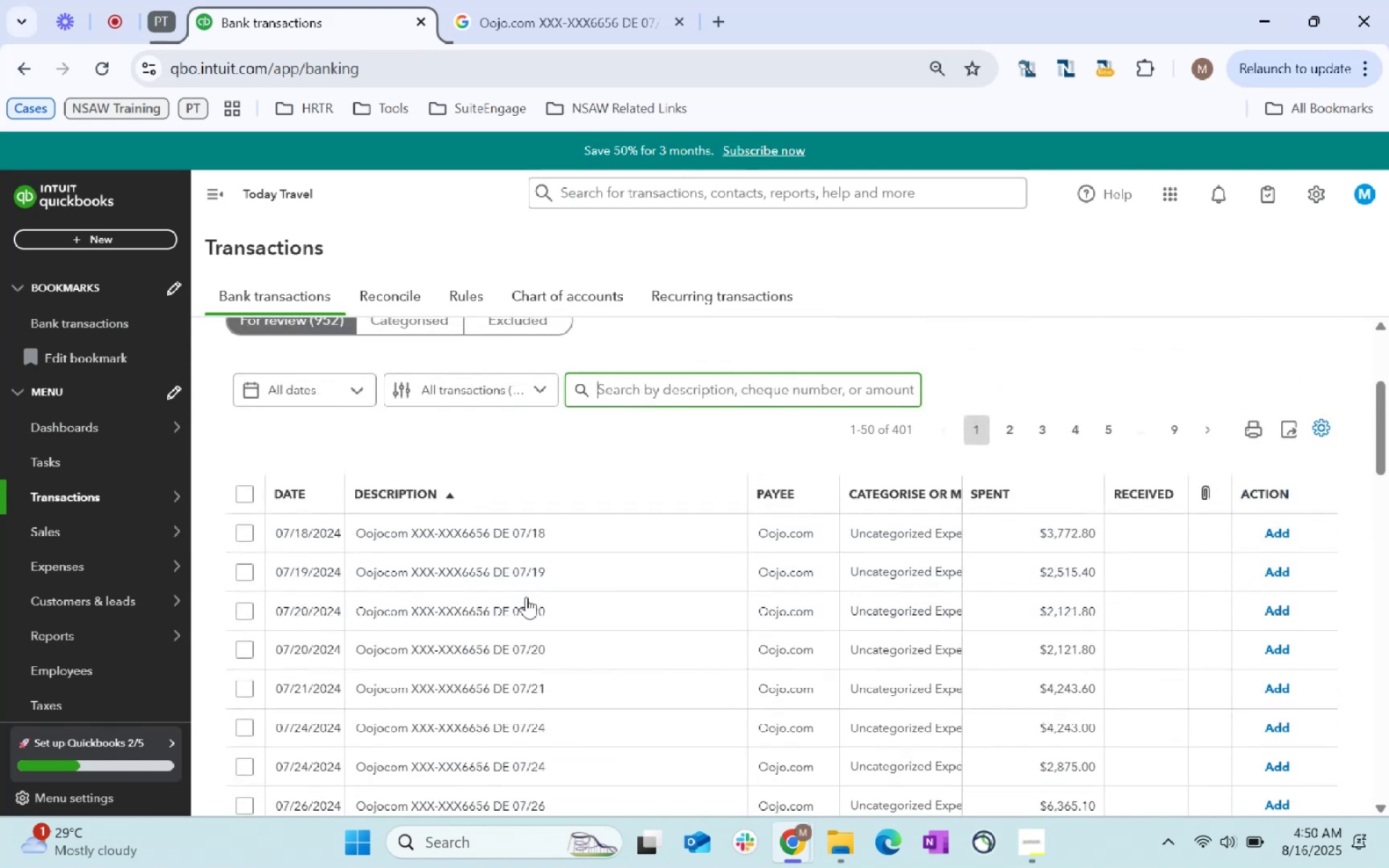 
scroll: coordinate [526, 597], scroll_direction: down, amount: 4.0
 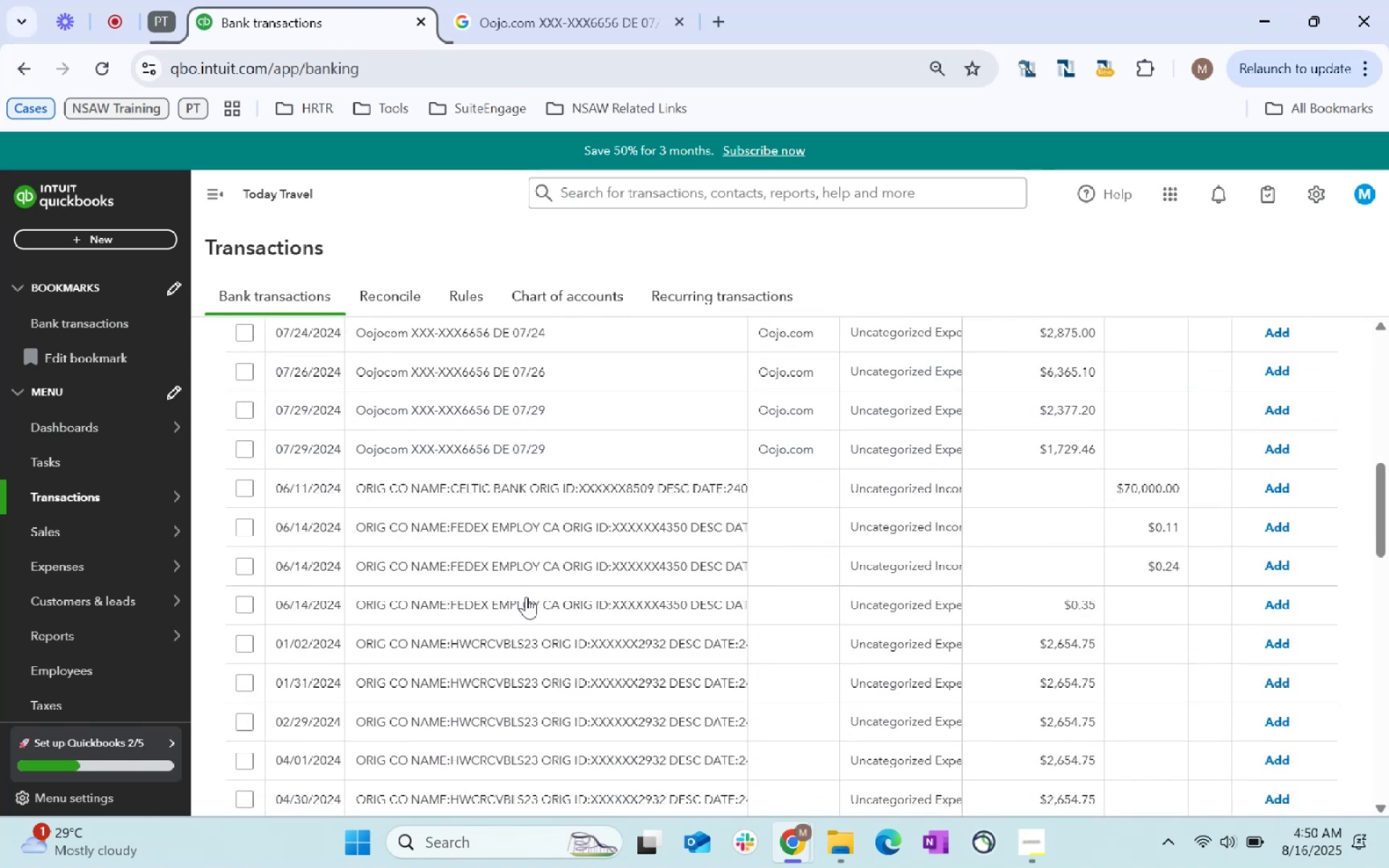 
scroll: coordinate [526, 597], scroll_direction: up, amount: 1.0
 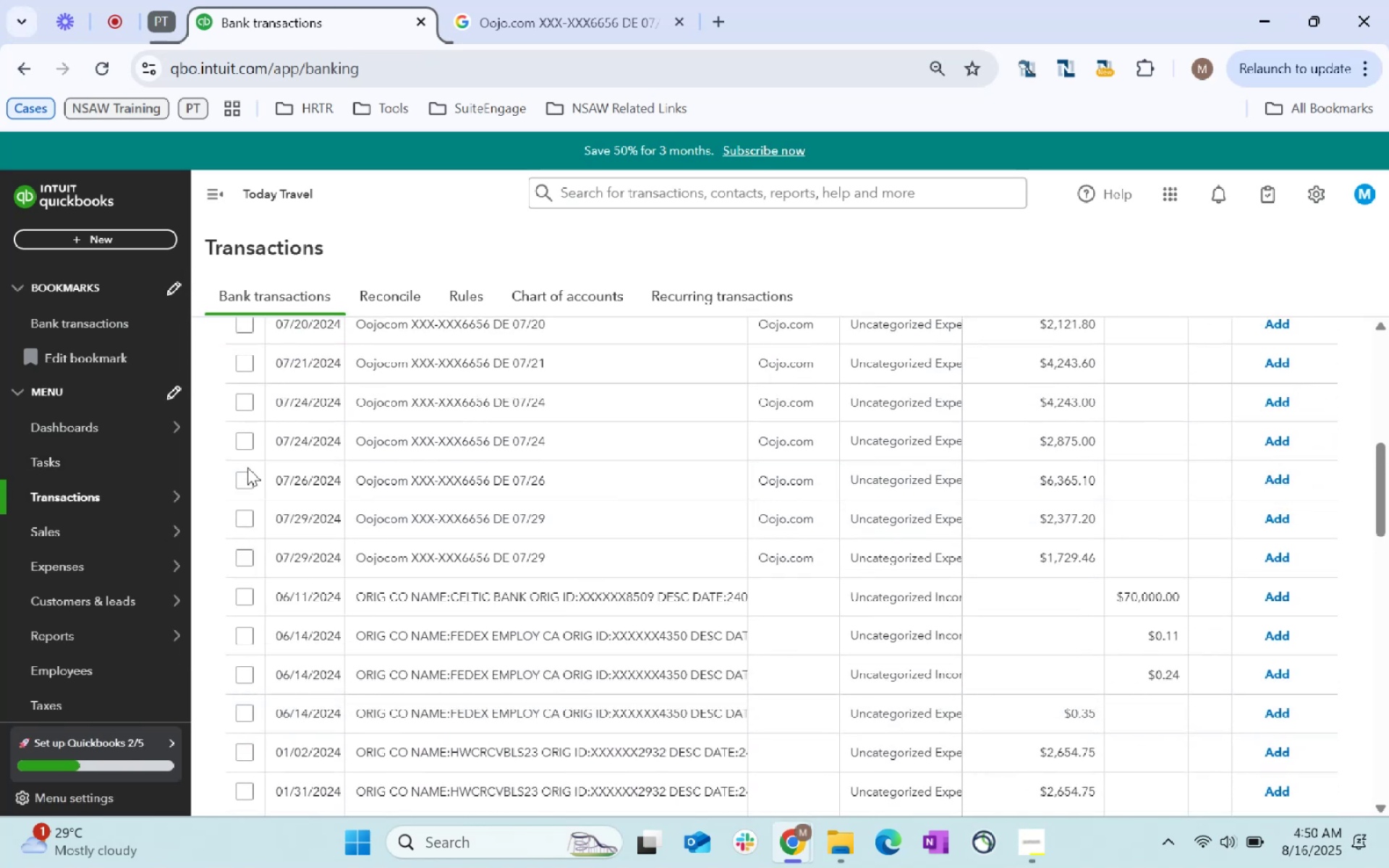 
left_click([249, 481])
 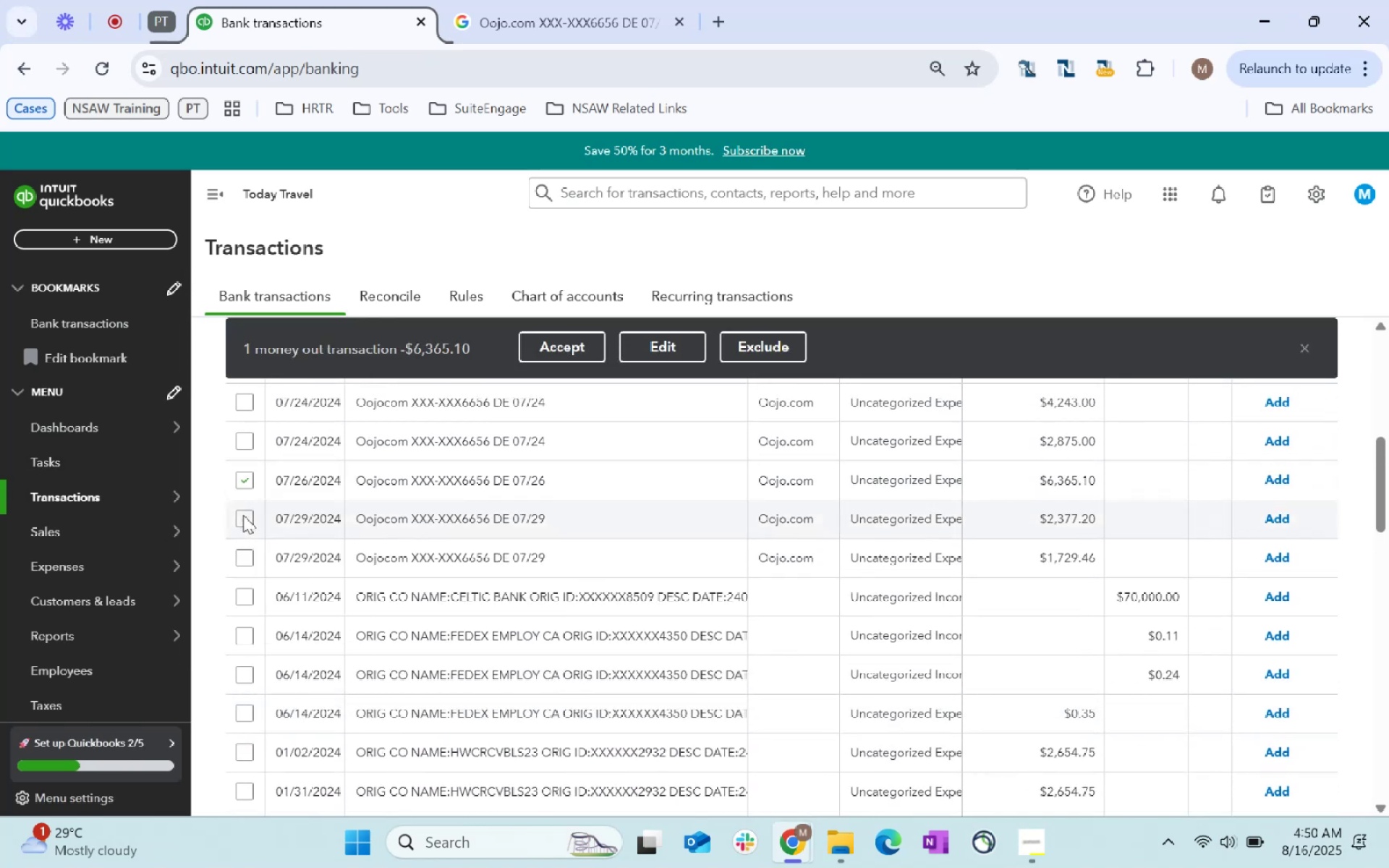 
left_click([243, 515])
 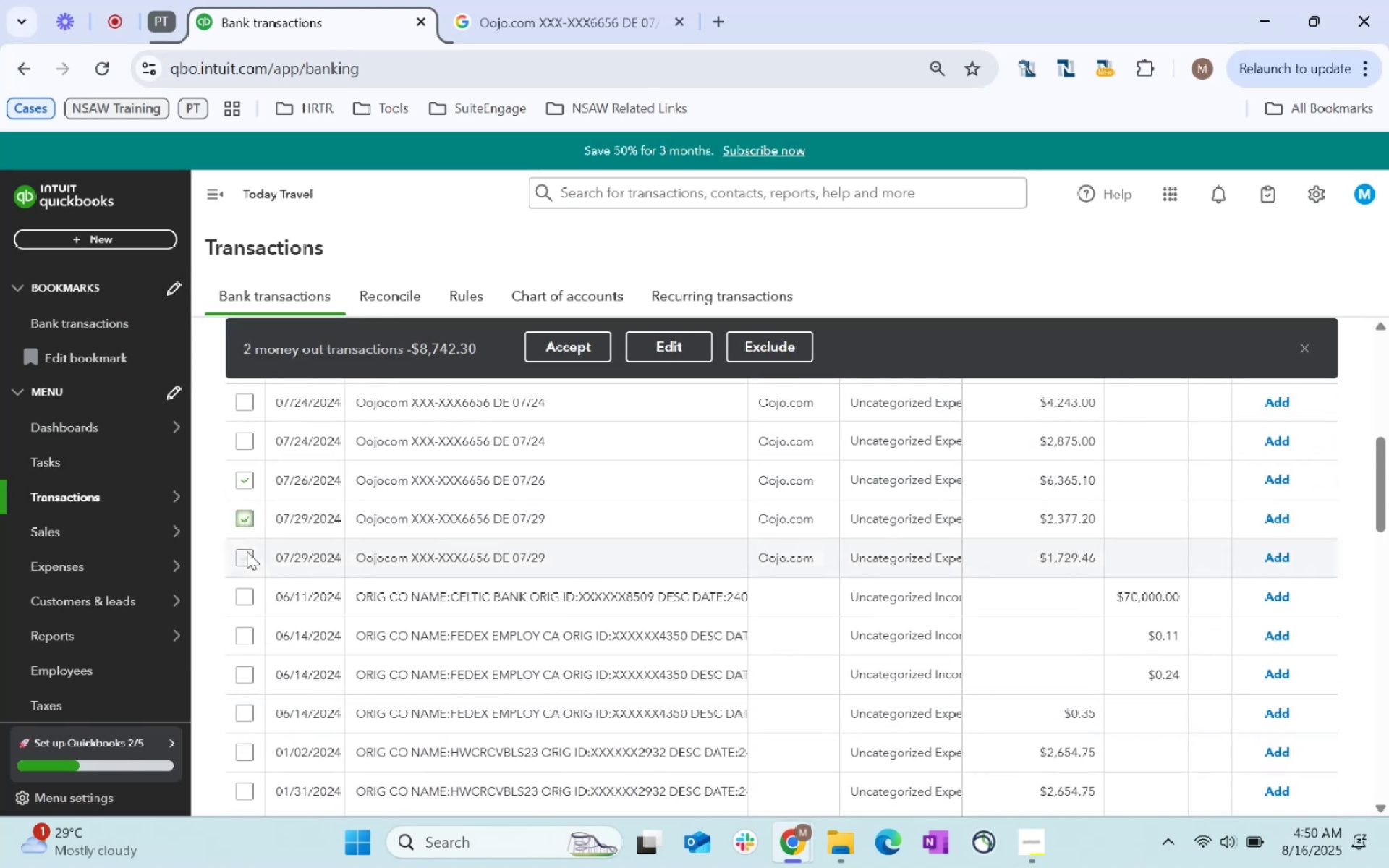 
left_click([247, 553])
 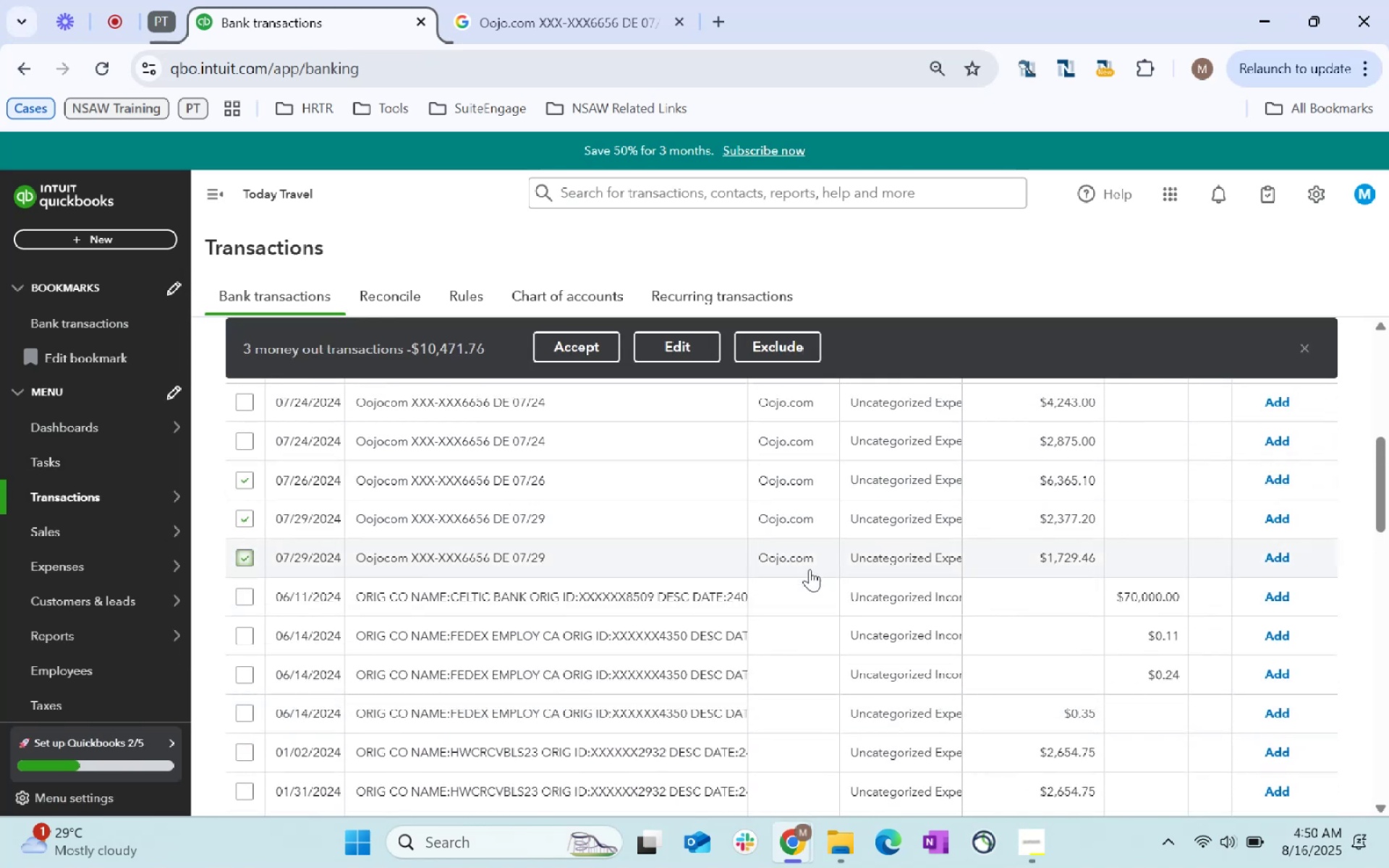 
scroll: coordinate [560, 695], scroll_direction: up, amount: 2.0
 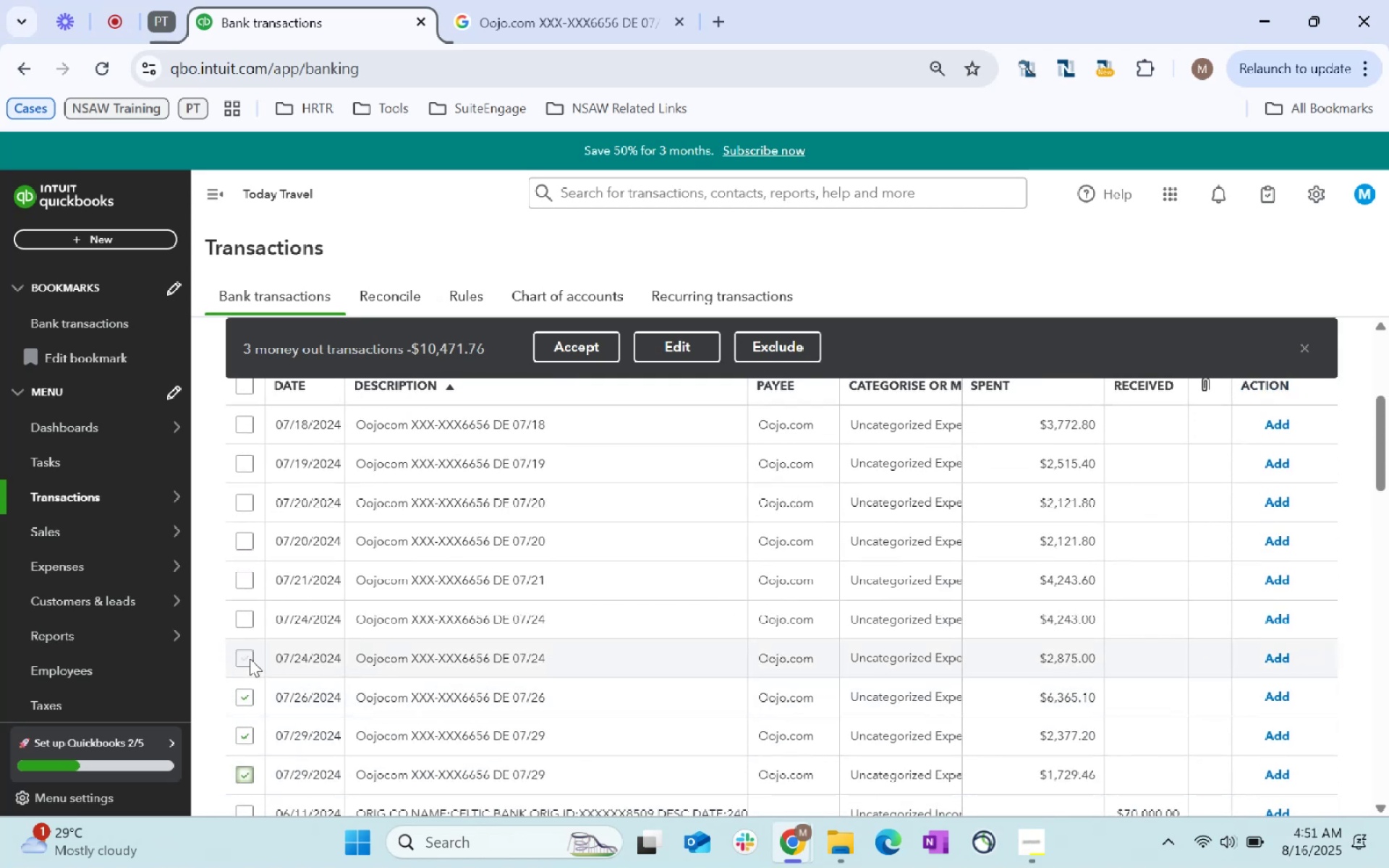 
left_click([250, 658])
 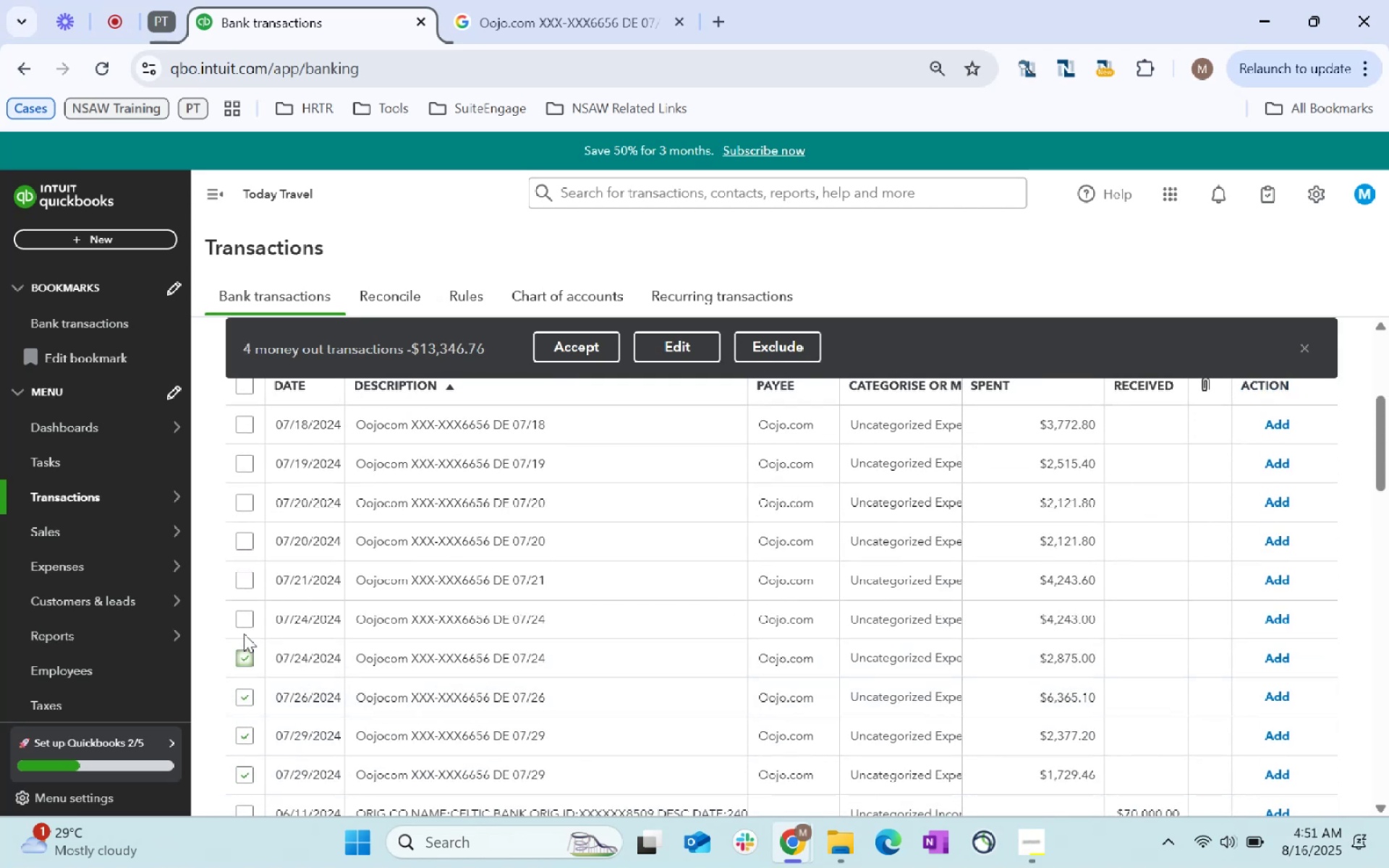 
left_click([244, 621])
 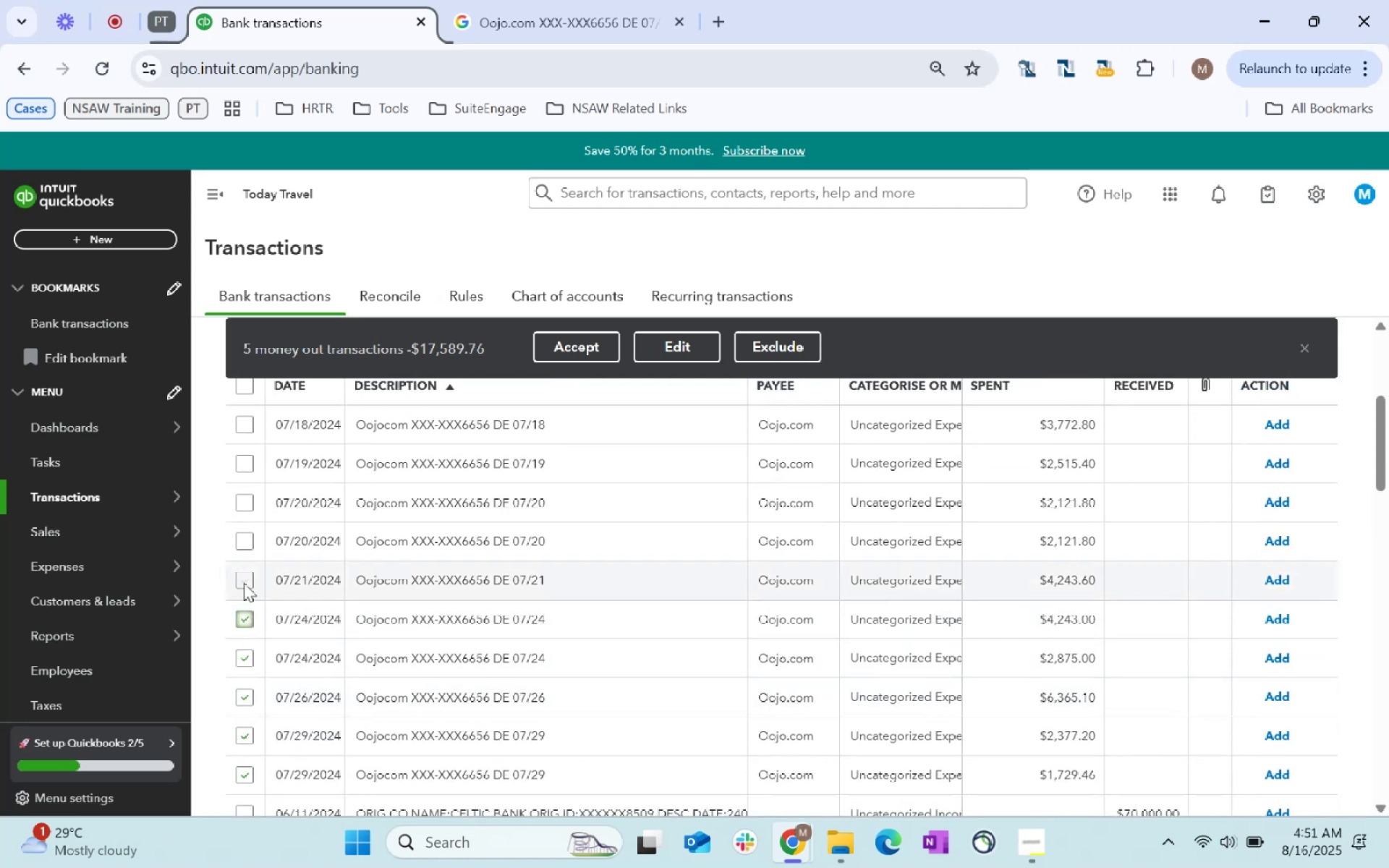 
left_click([244, 582])
 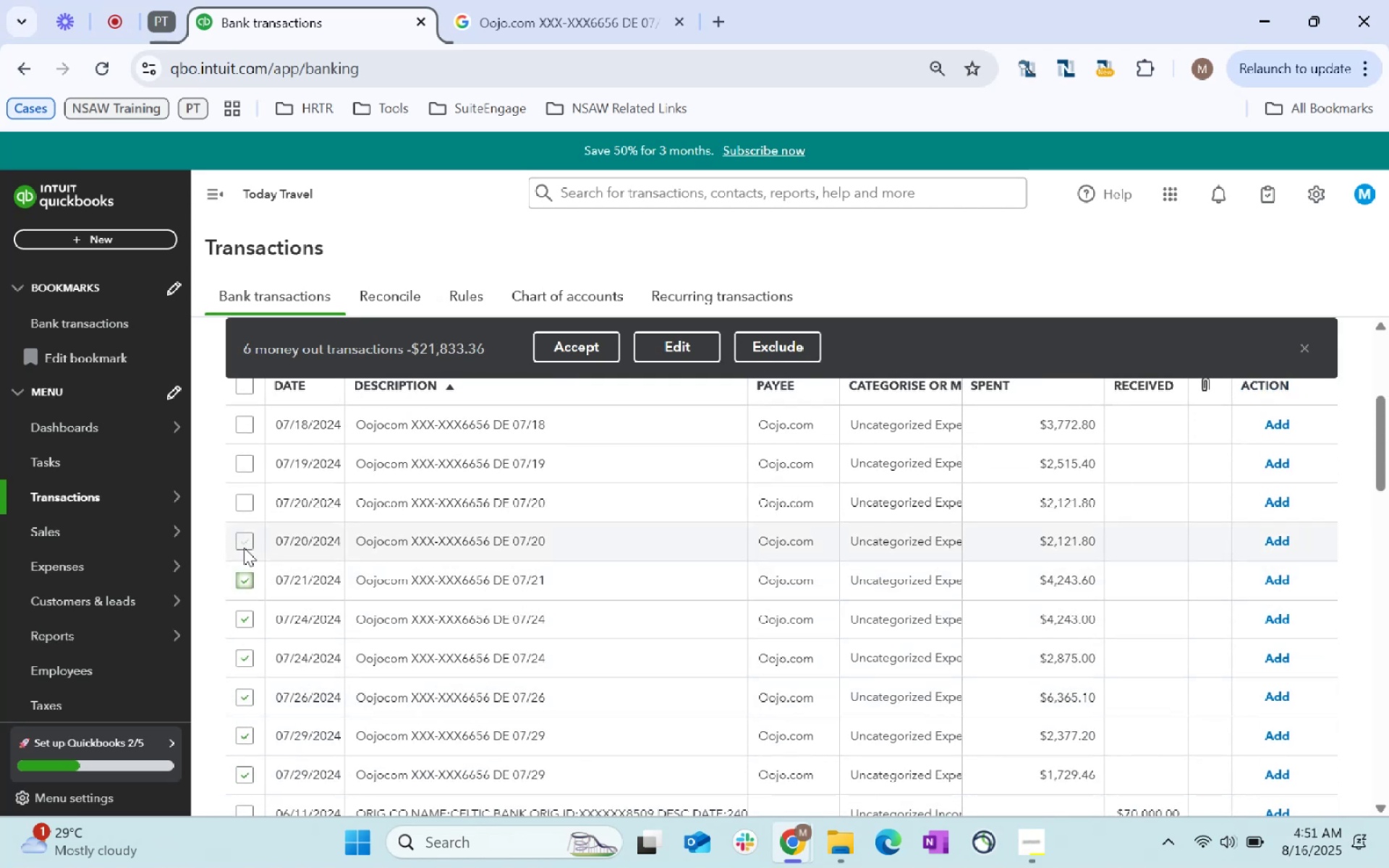 
double_click([242, 545])
 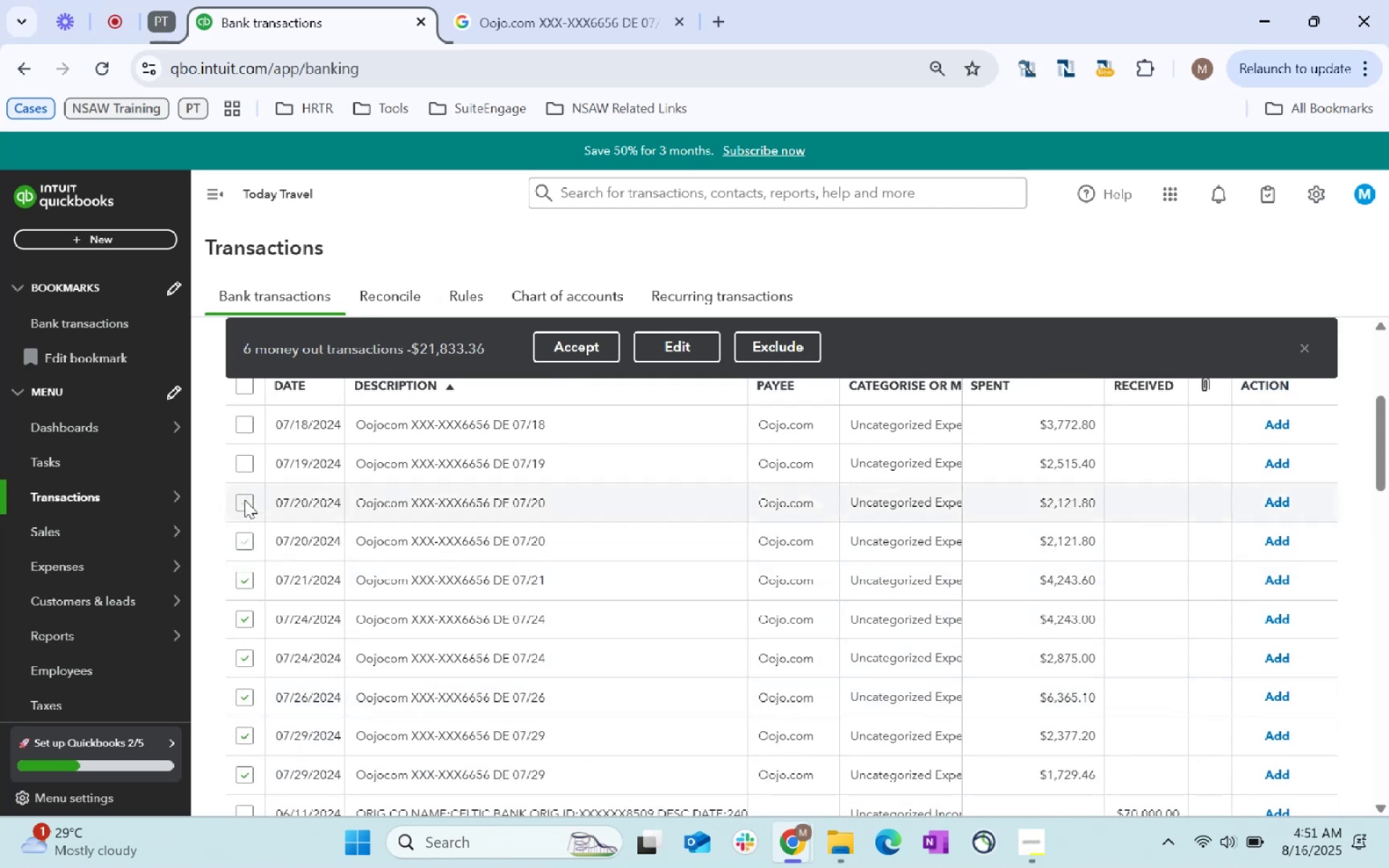 
left_click([245, 500])
 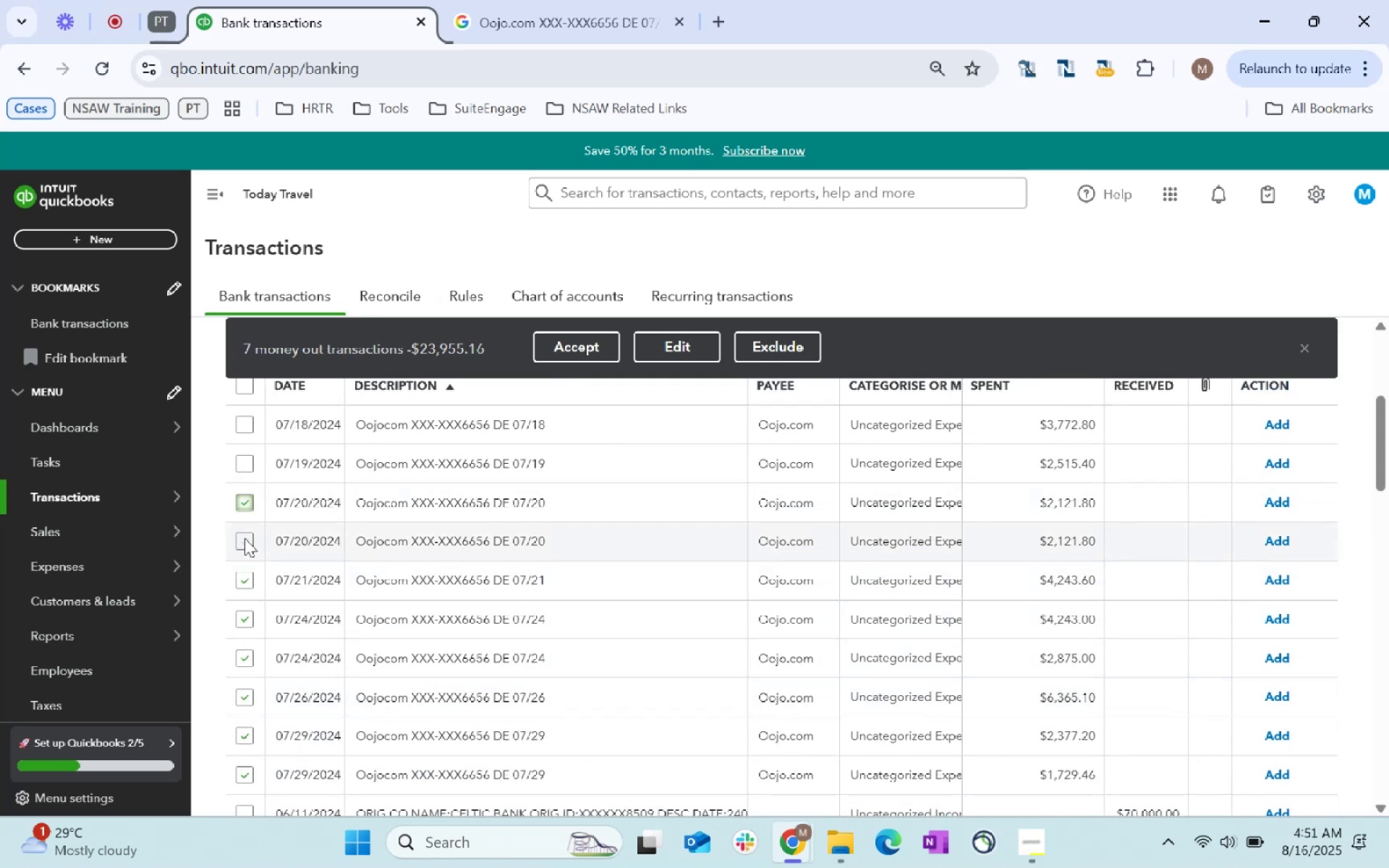 
left_click([245, 538])
 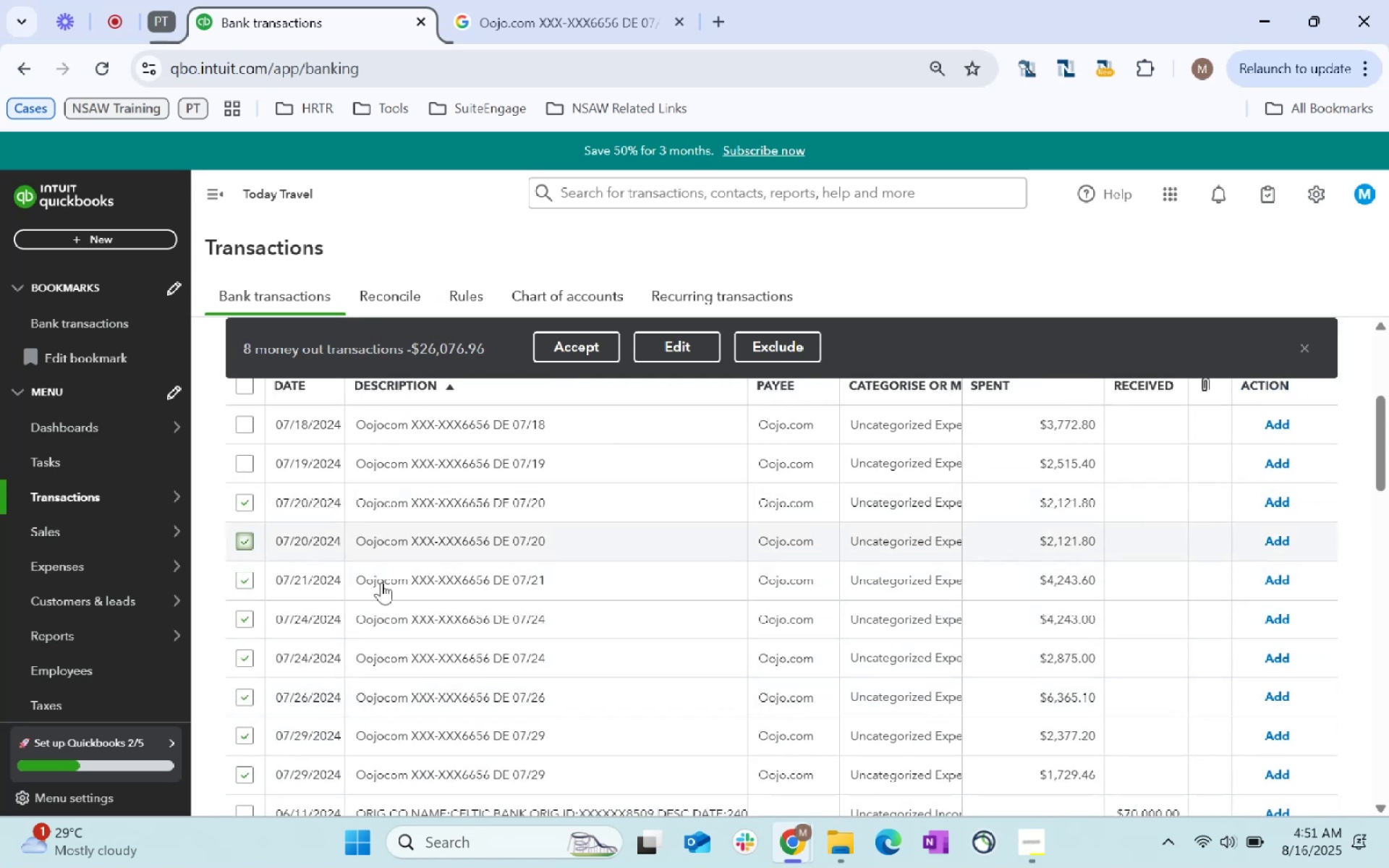 
scroll: coordinate [475, 609], scroll_direction: up, amount: 1.0
 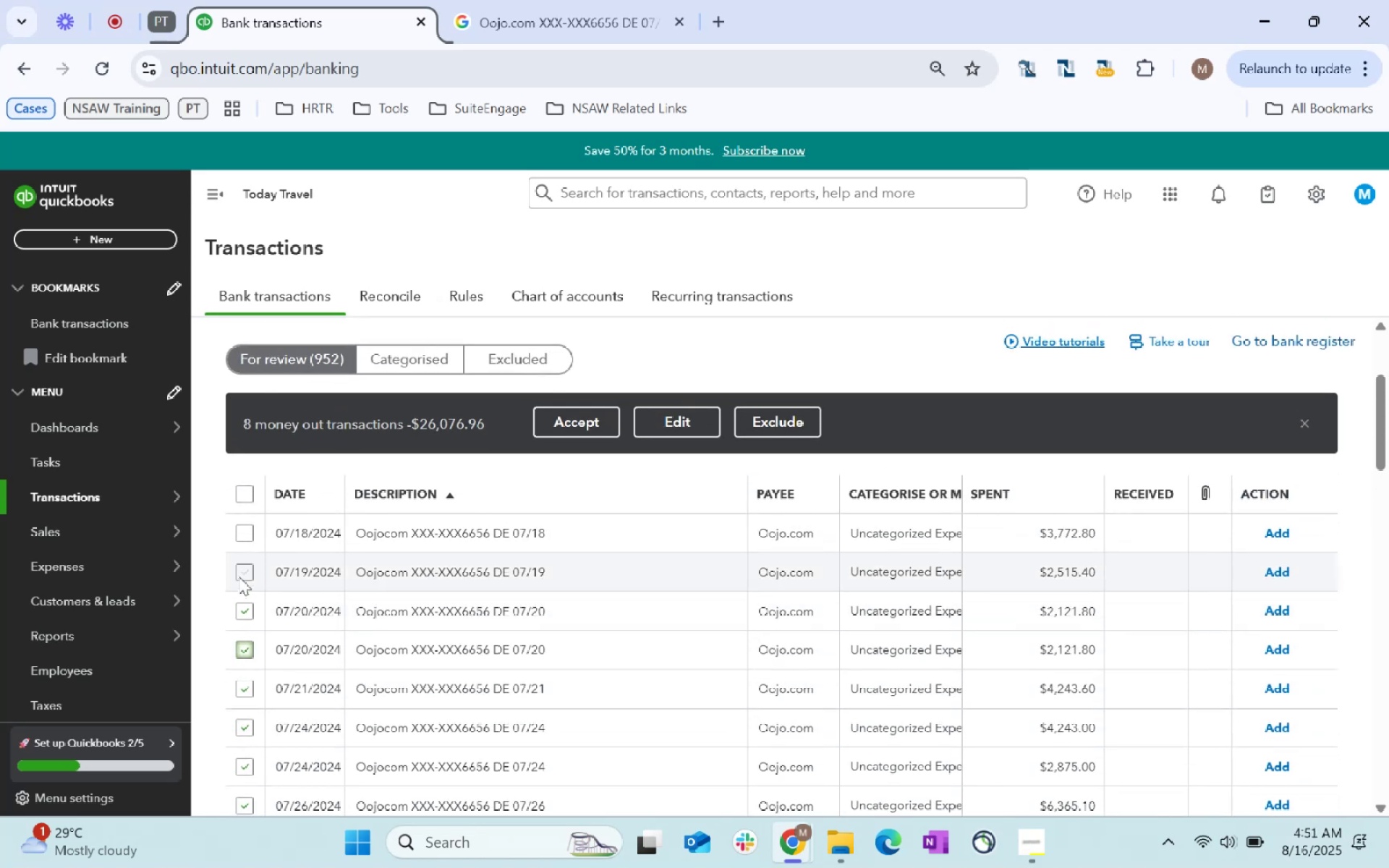 
left_click([239, 576])
 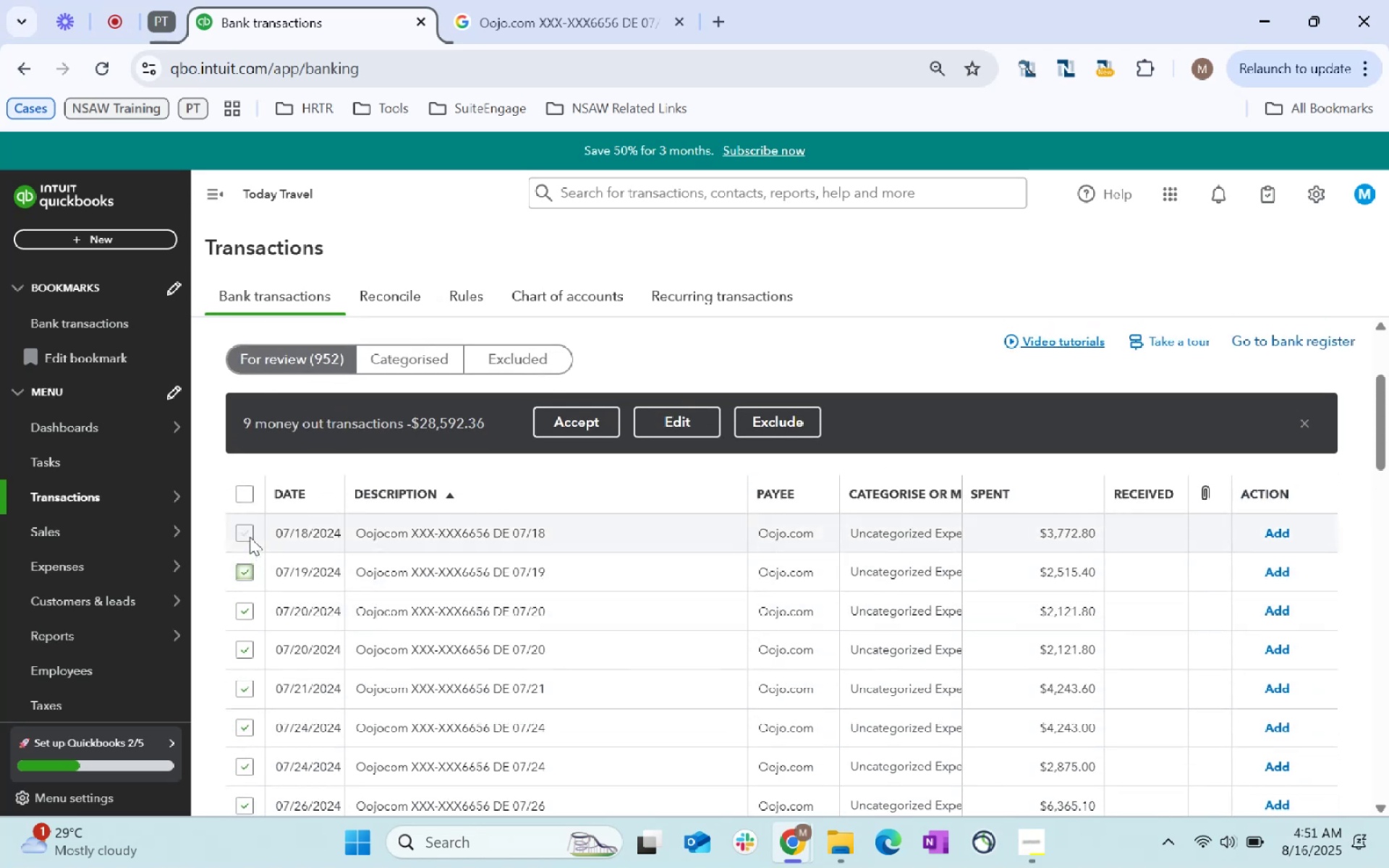 
left_click([250, 535])
 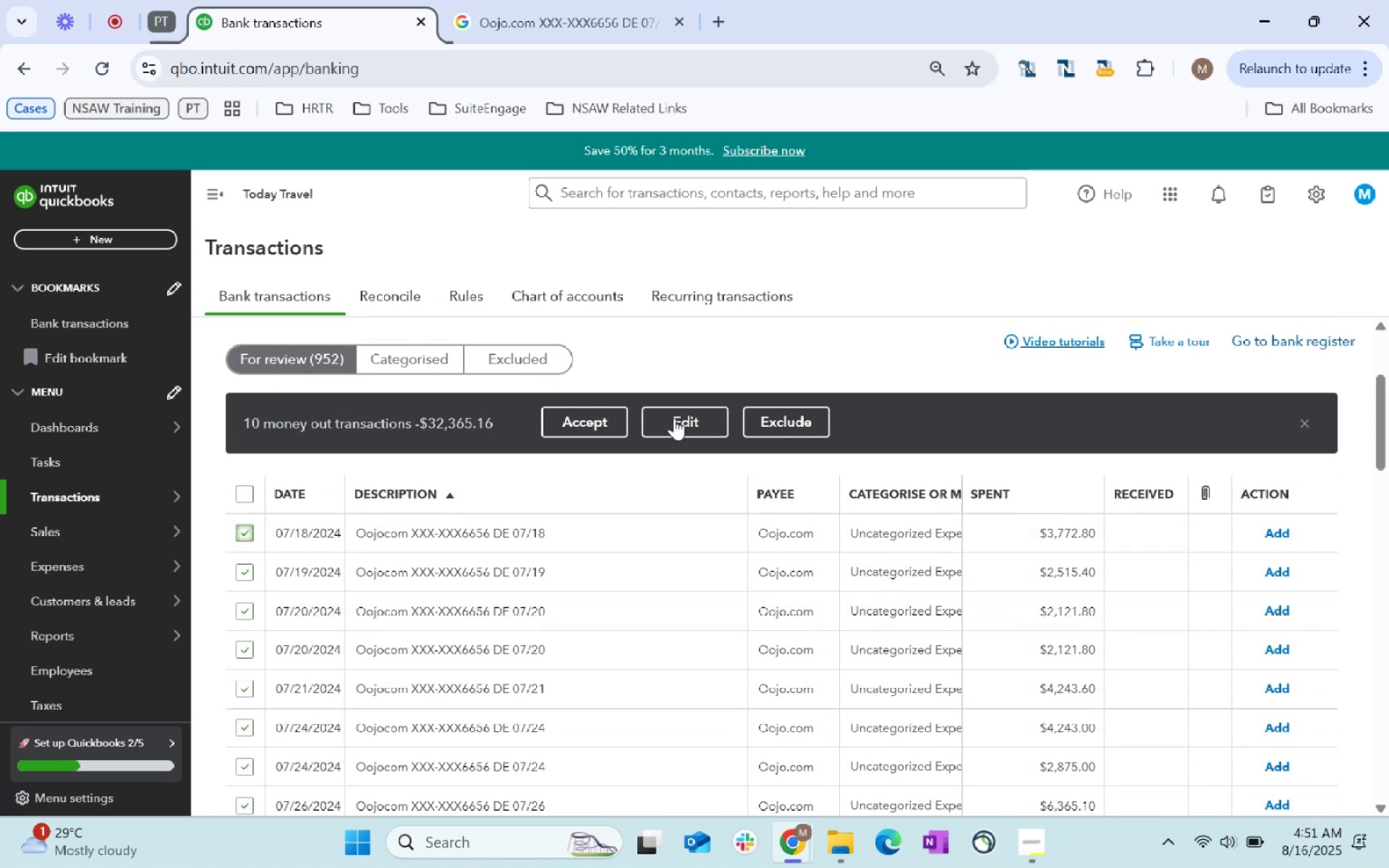 
left_click([681, 421])
 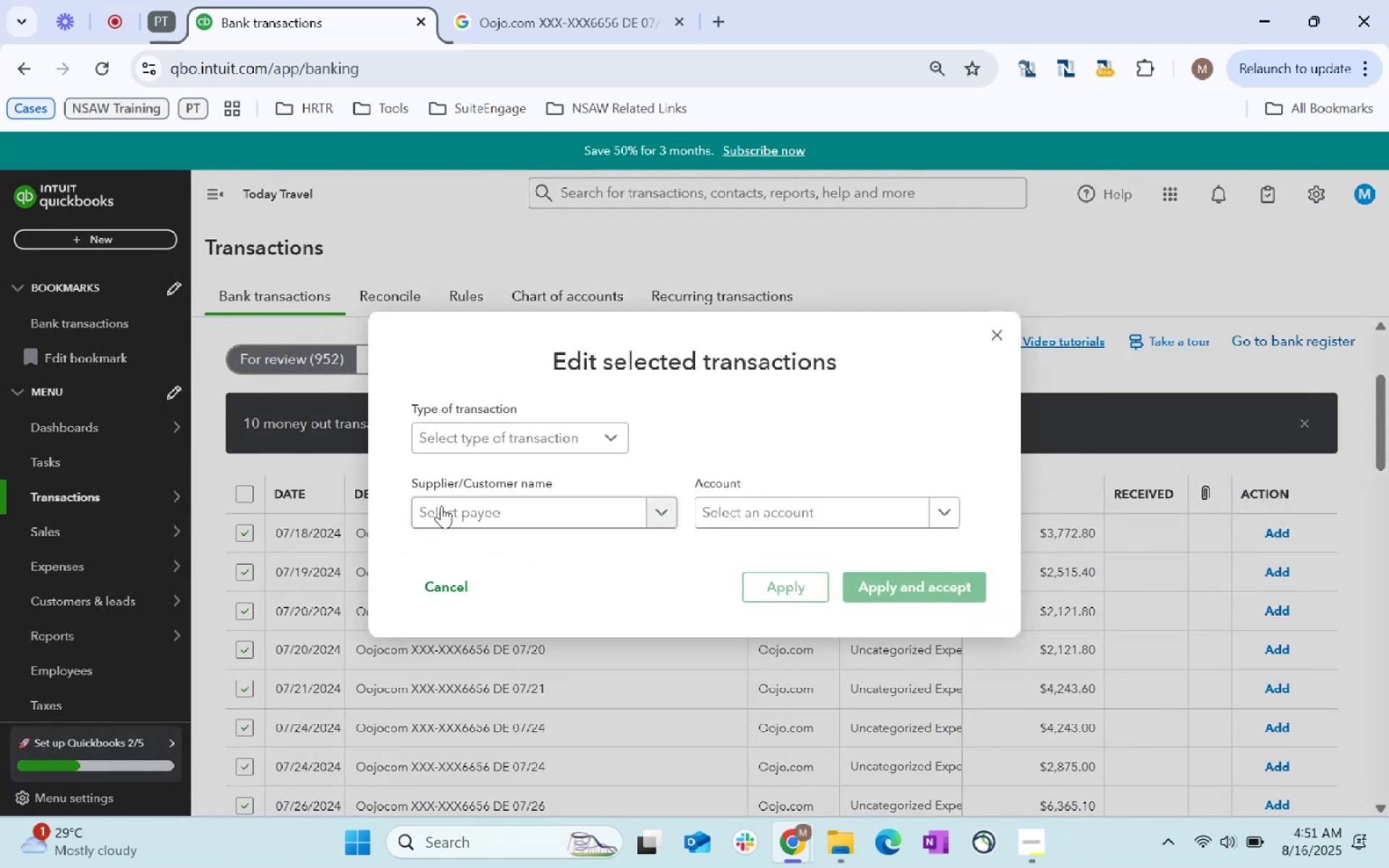 
left_click([477, 509])
 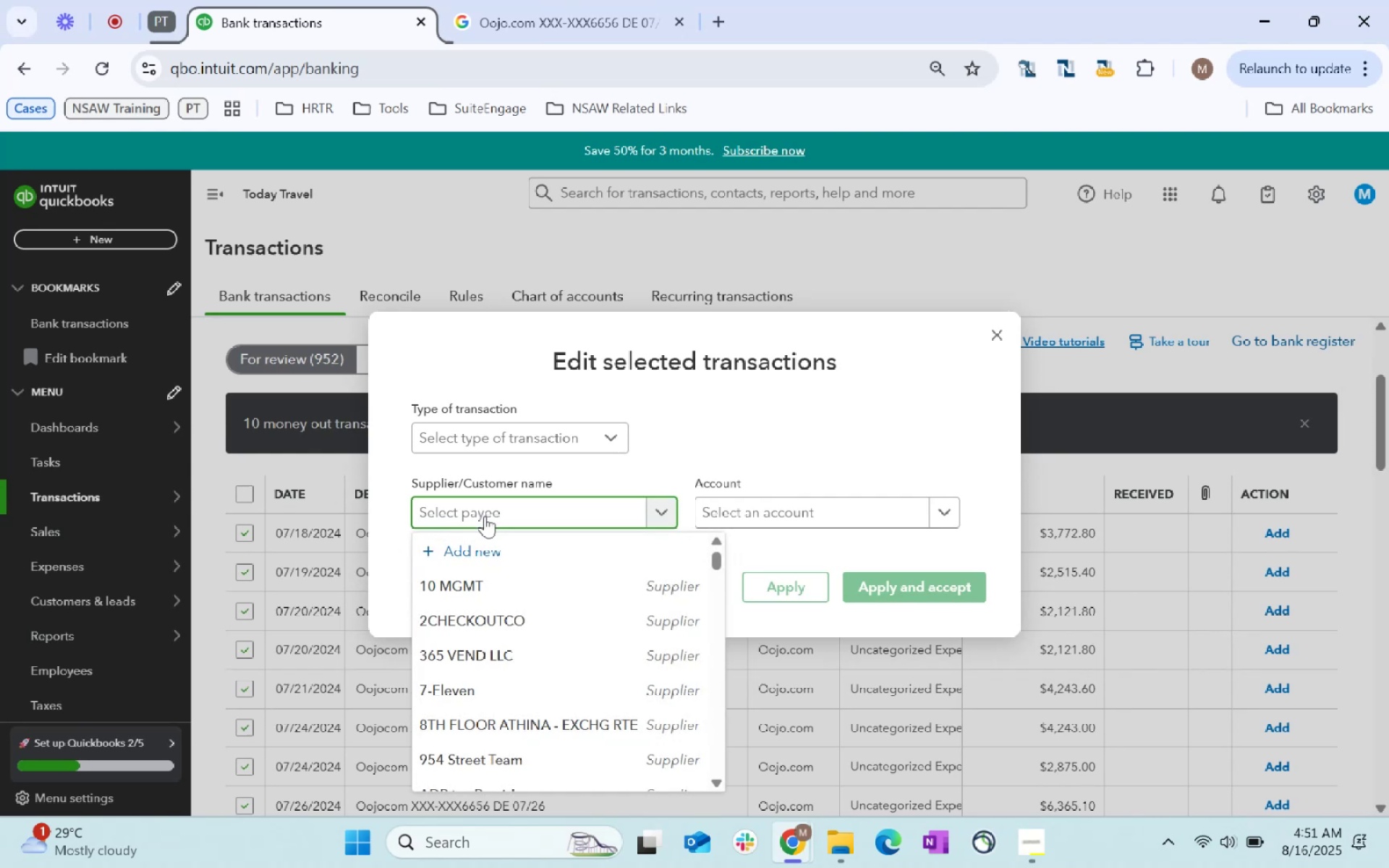 
type(oojo)
 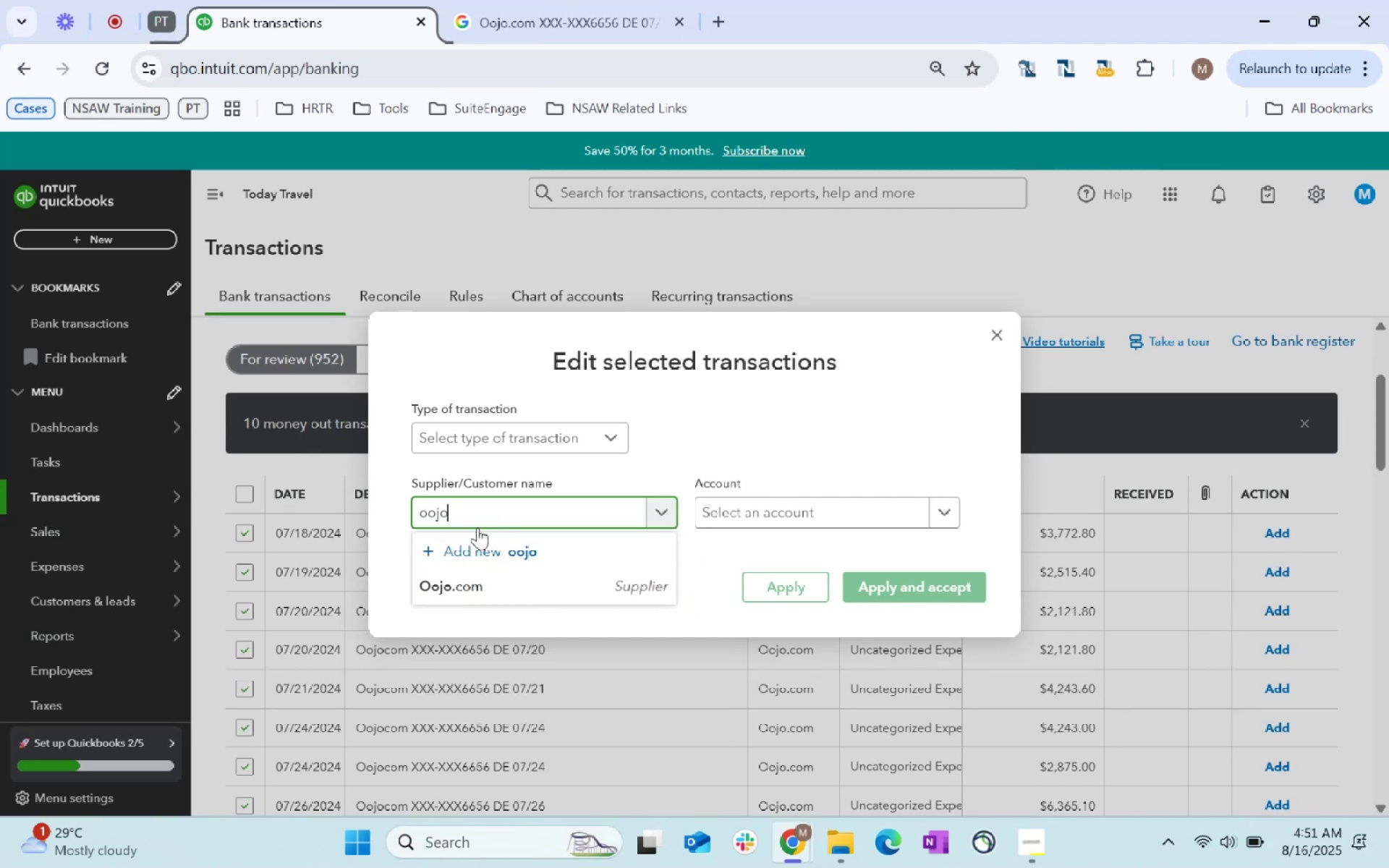 
left_click([535, 579])
 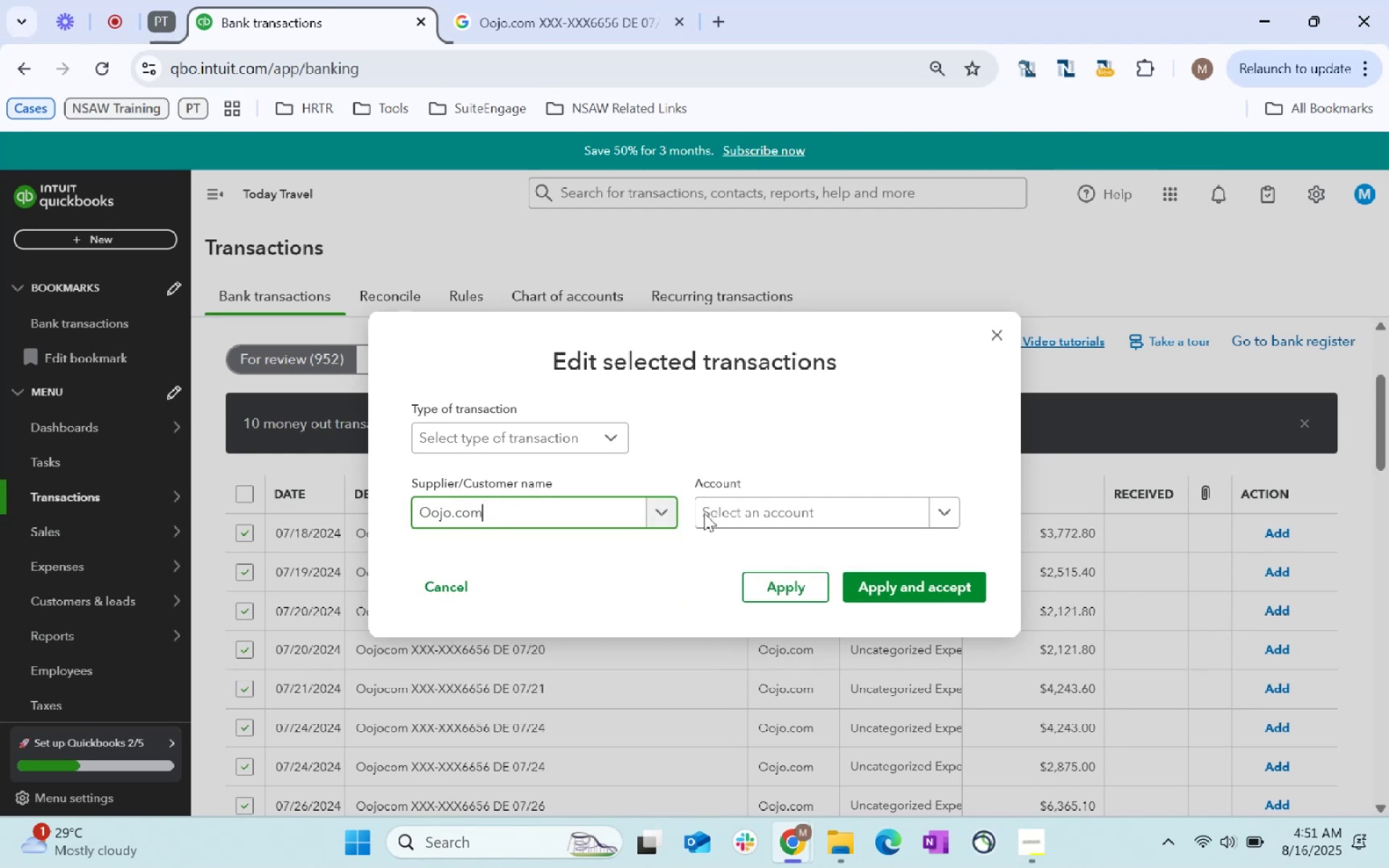 
left_click([742, 500])
 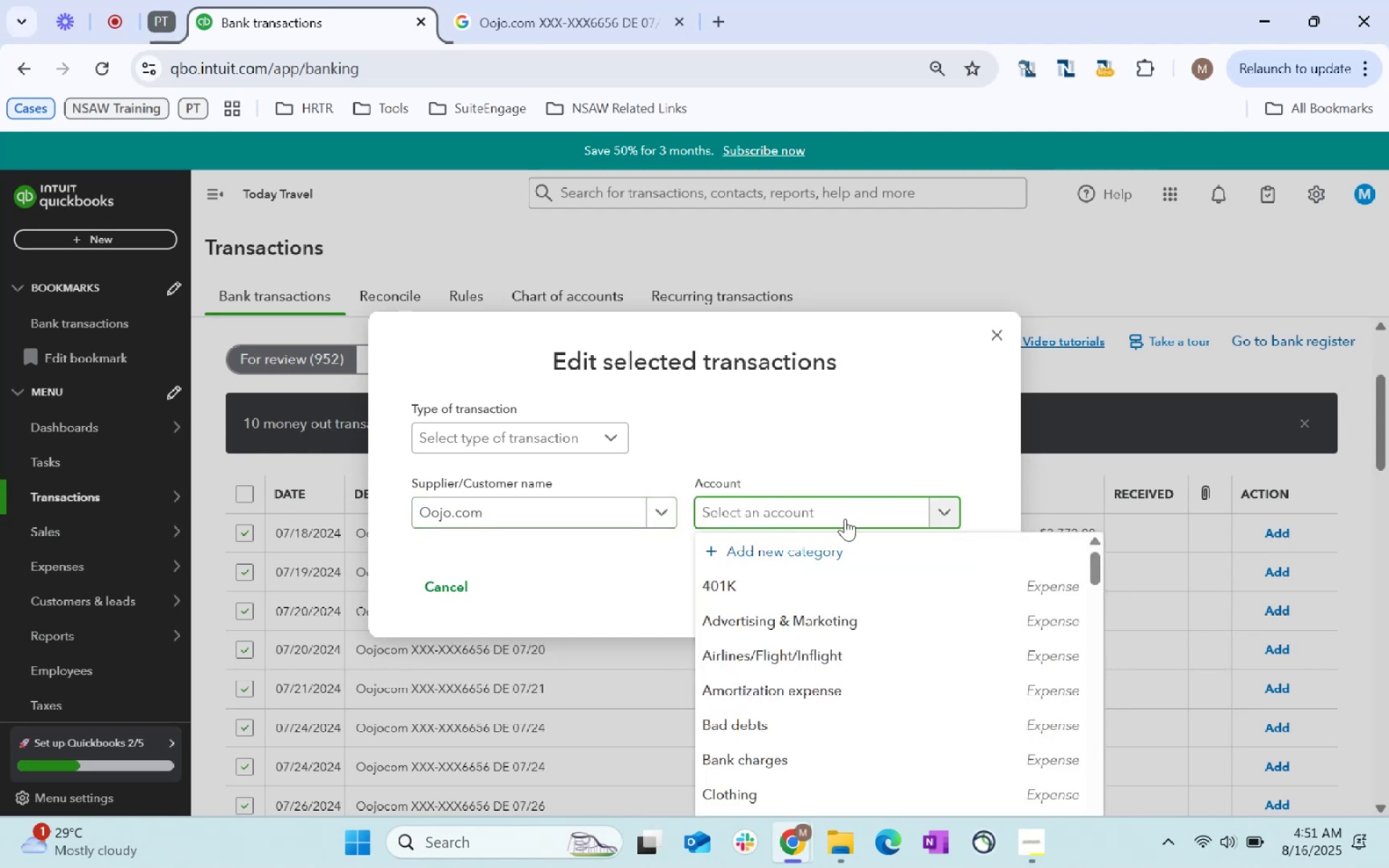 
type(software)
 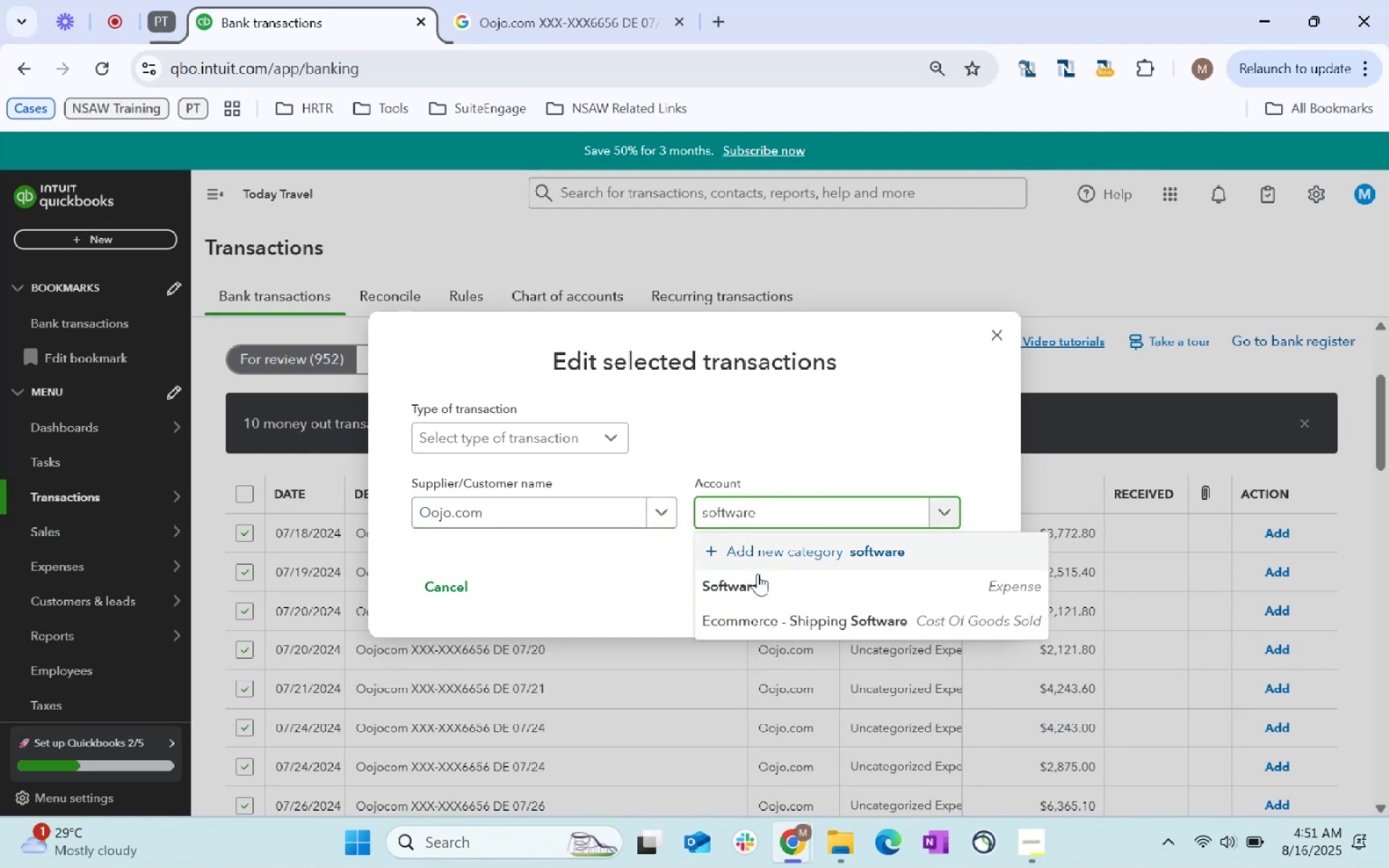 
left_click([763, 577])
 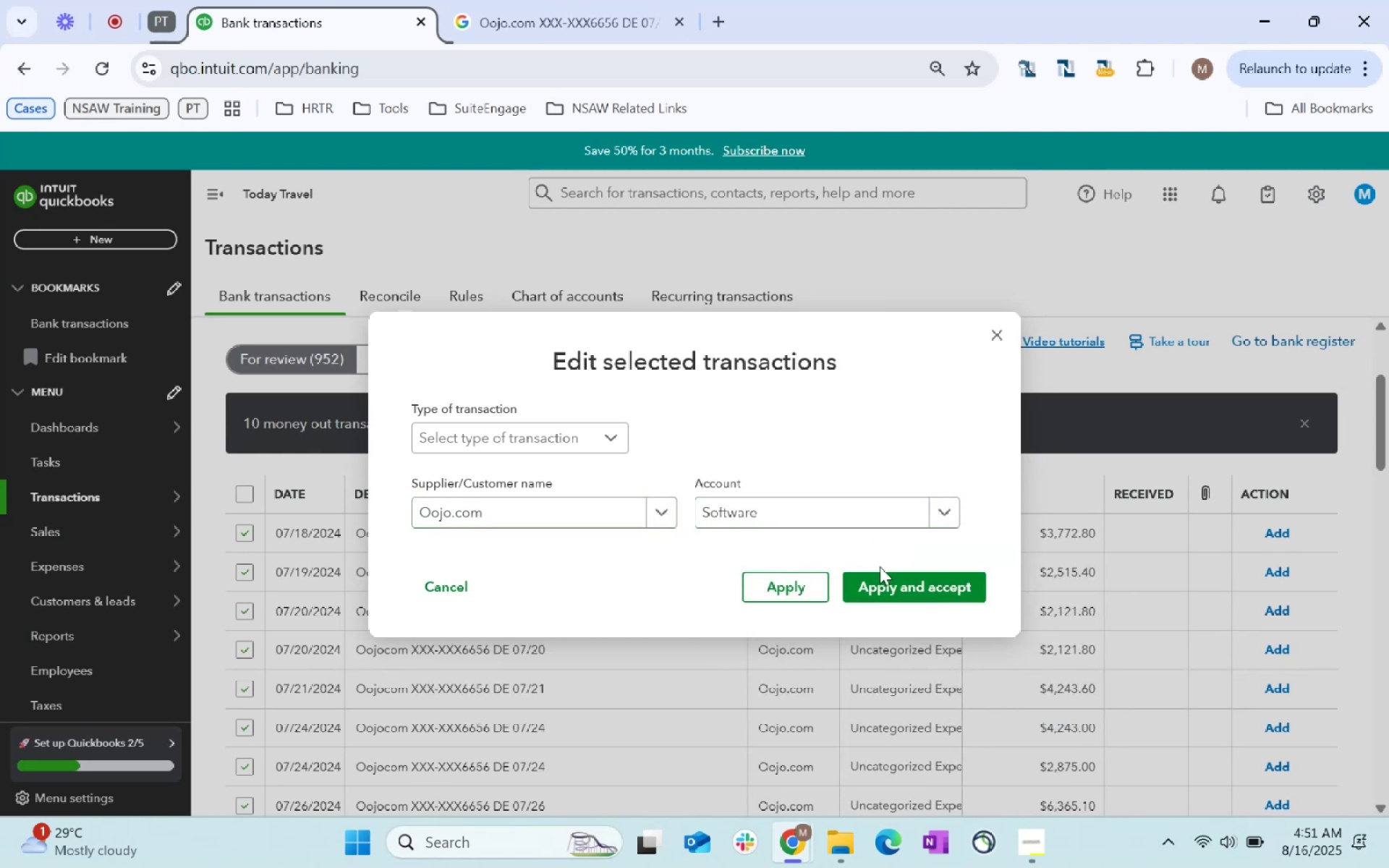 
left_click([890, 577])
 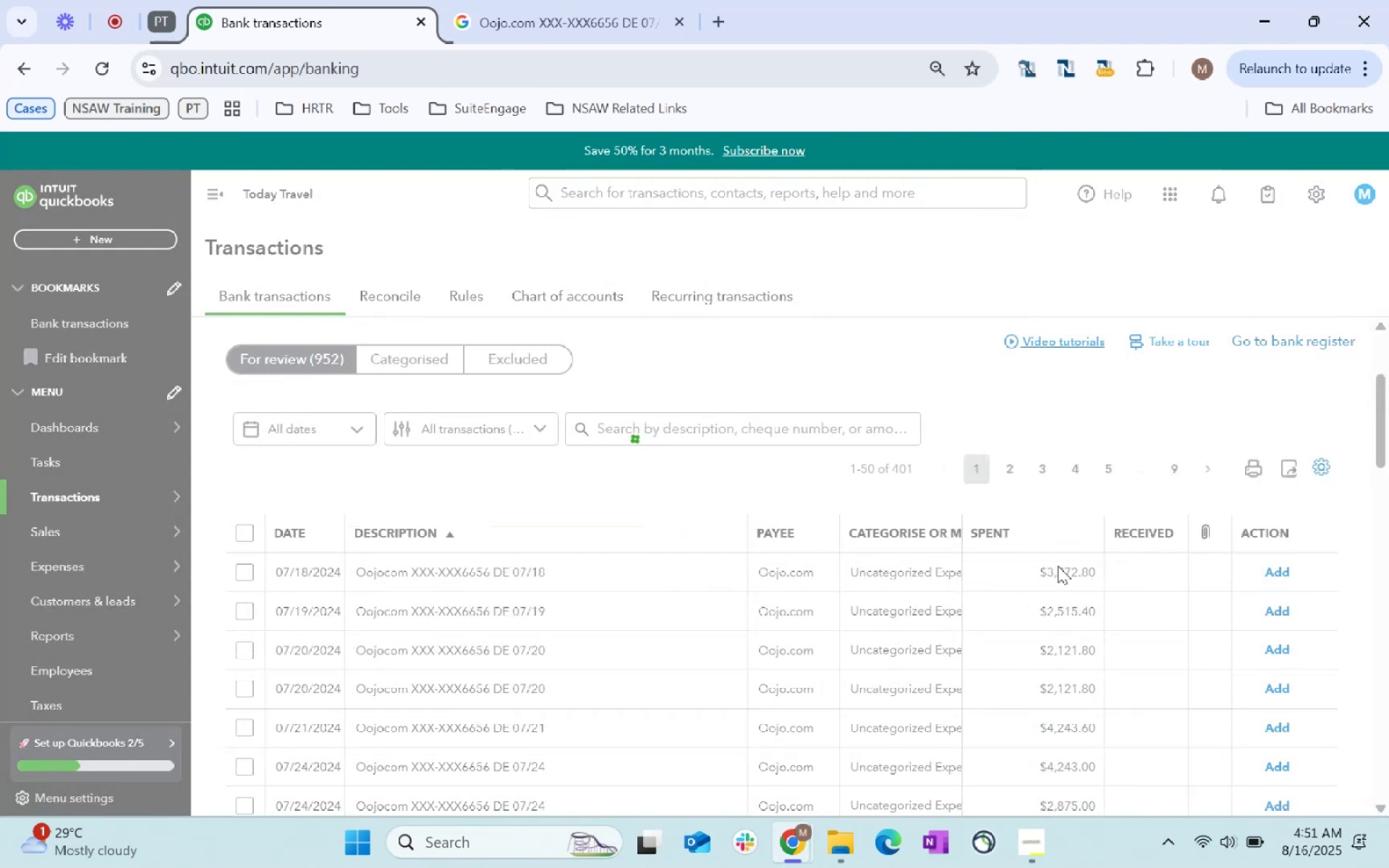 
scroll: coordinate [1058, 566], scroll_direction: down, amount: 3.0
 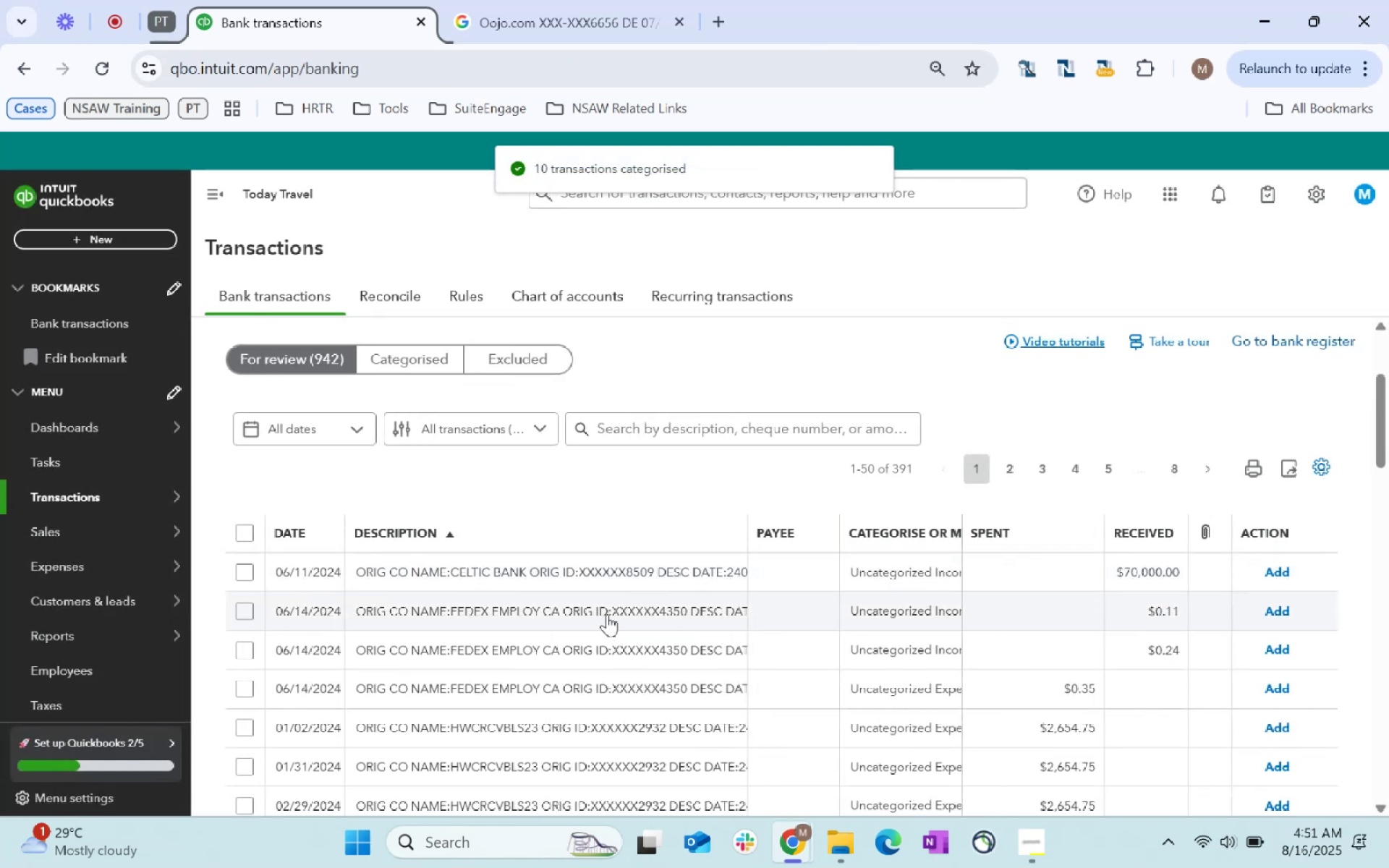 
wait(6.67)
 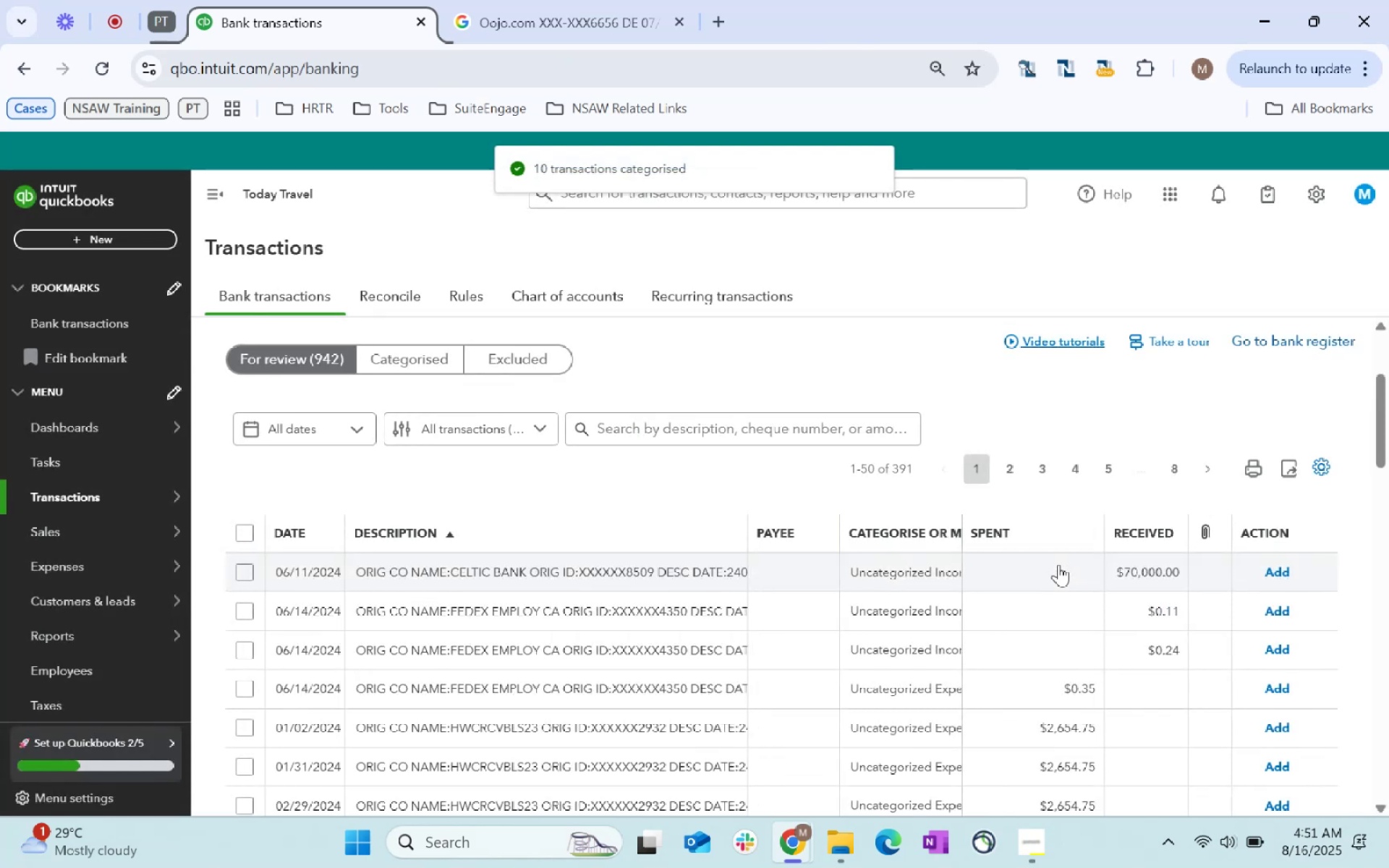 
left_click([235, 571])
 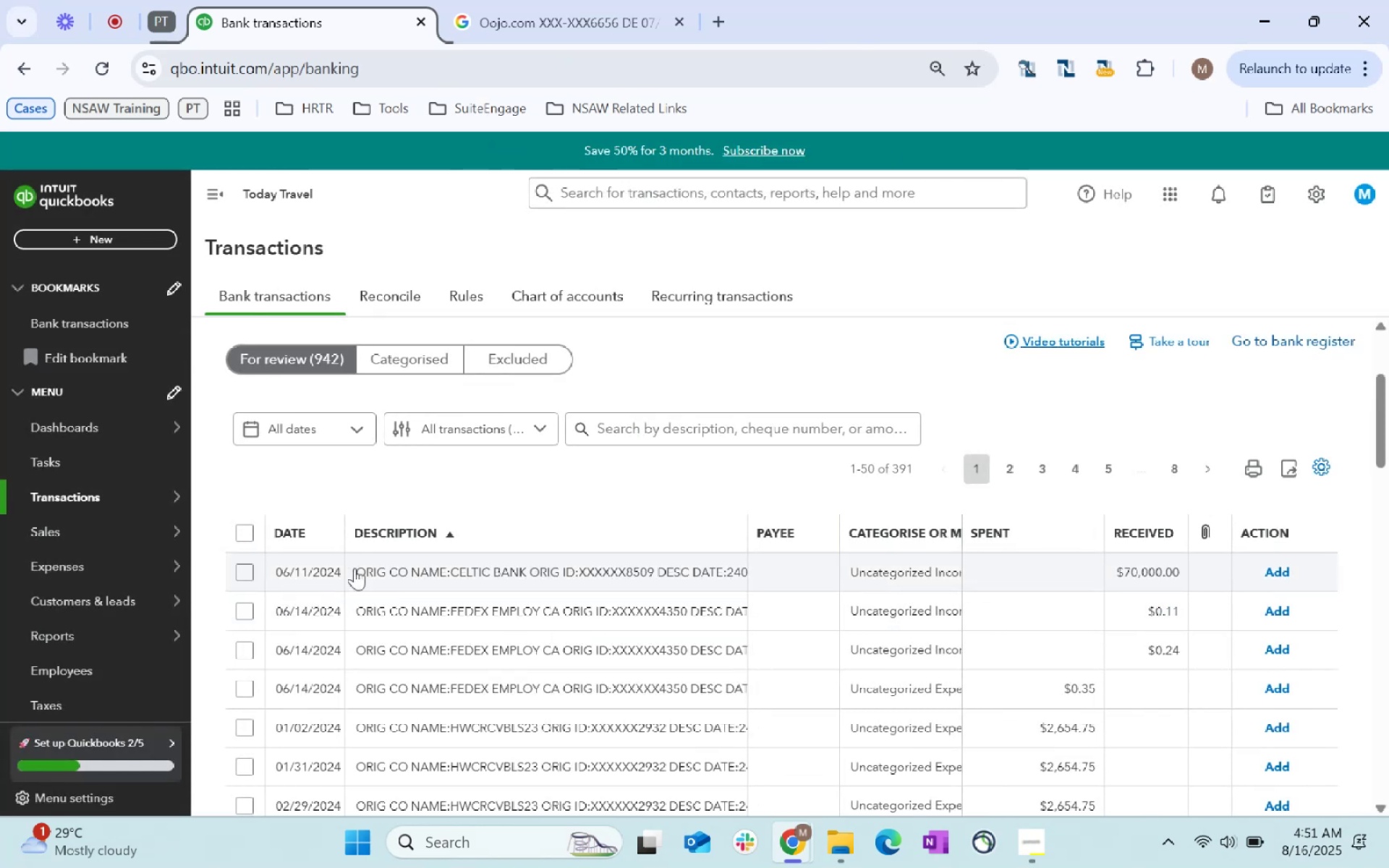 
left_click([425, 558])
 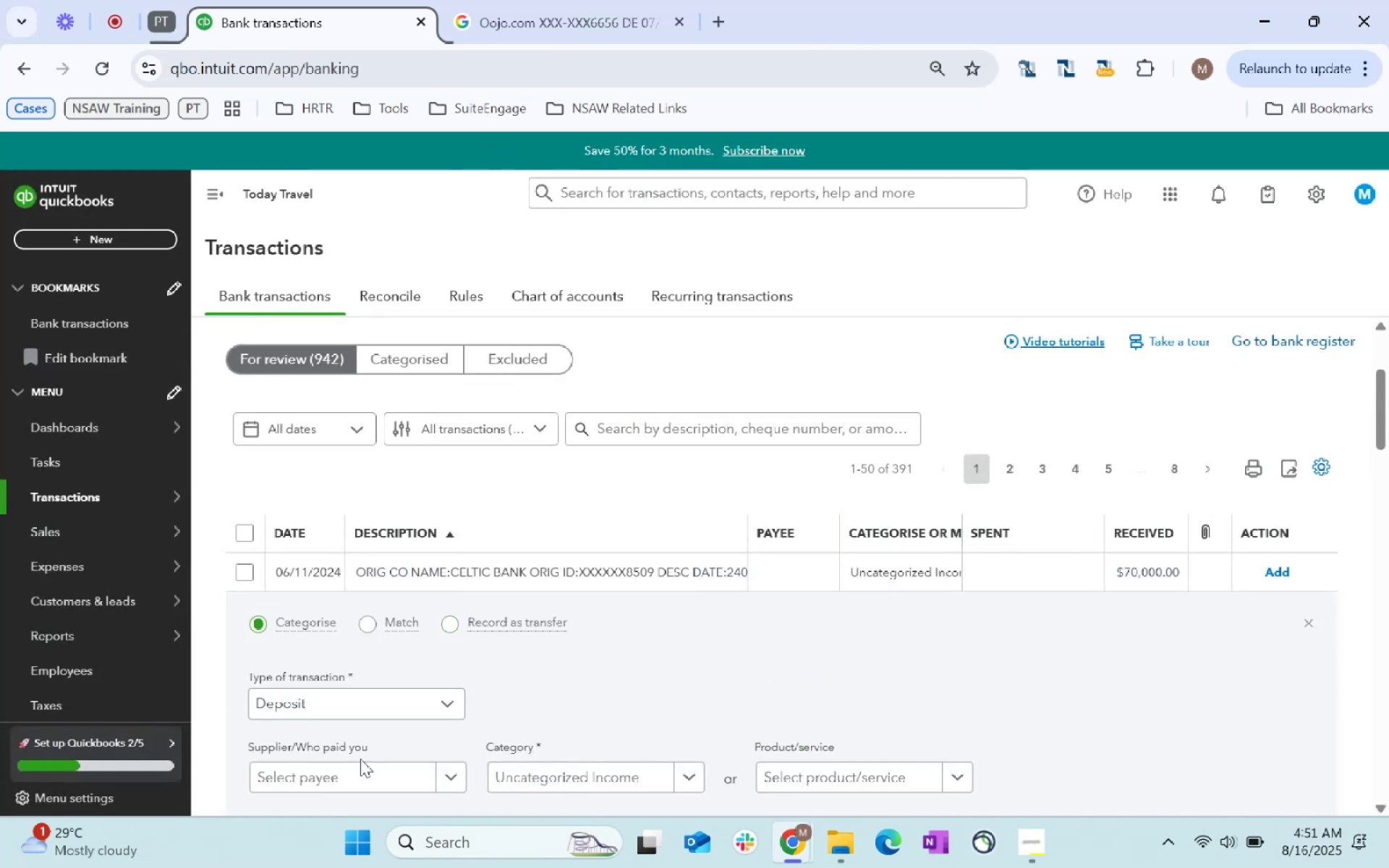 
double_click([357, 773])
 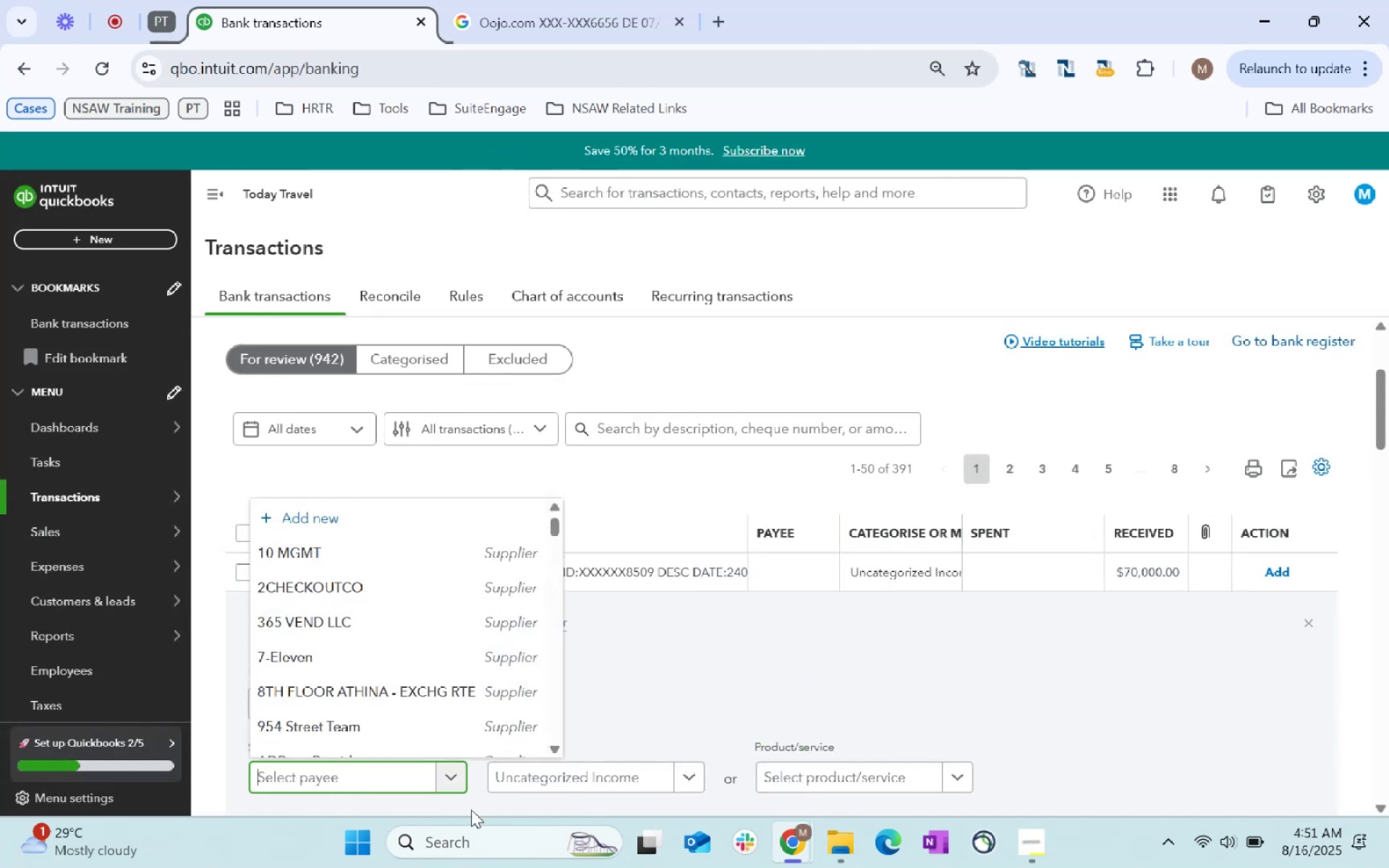 
type(Celtic Bank)
key(Tab)
 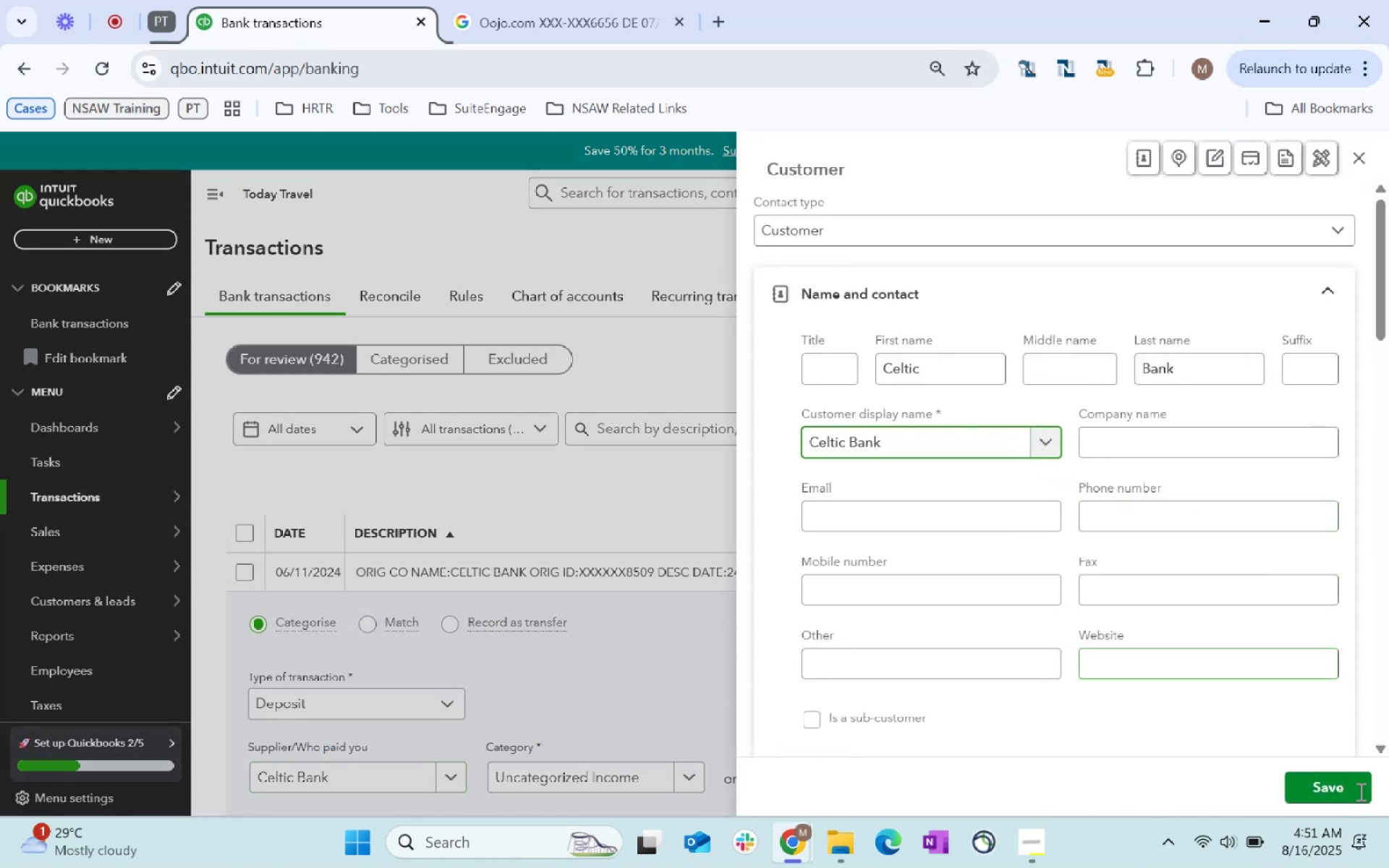 
left_click([1314, 780])
 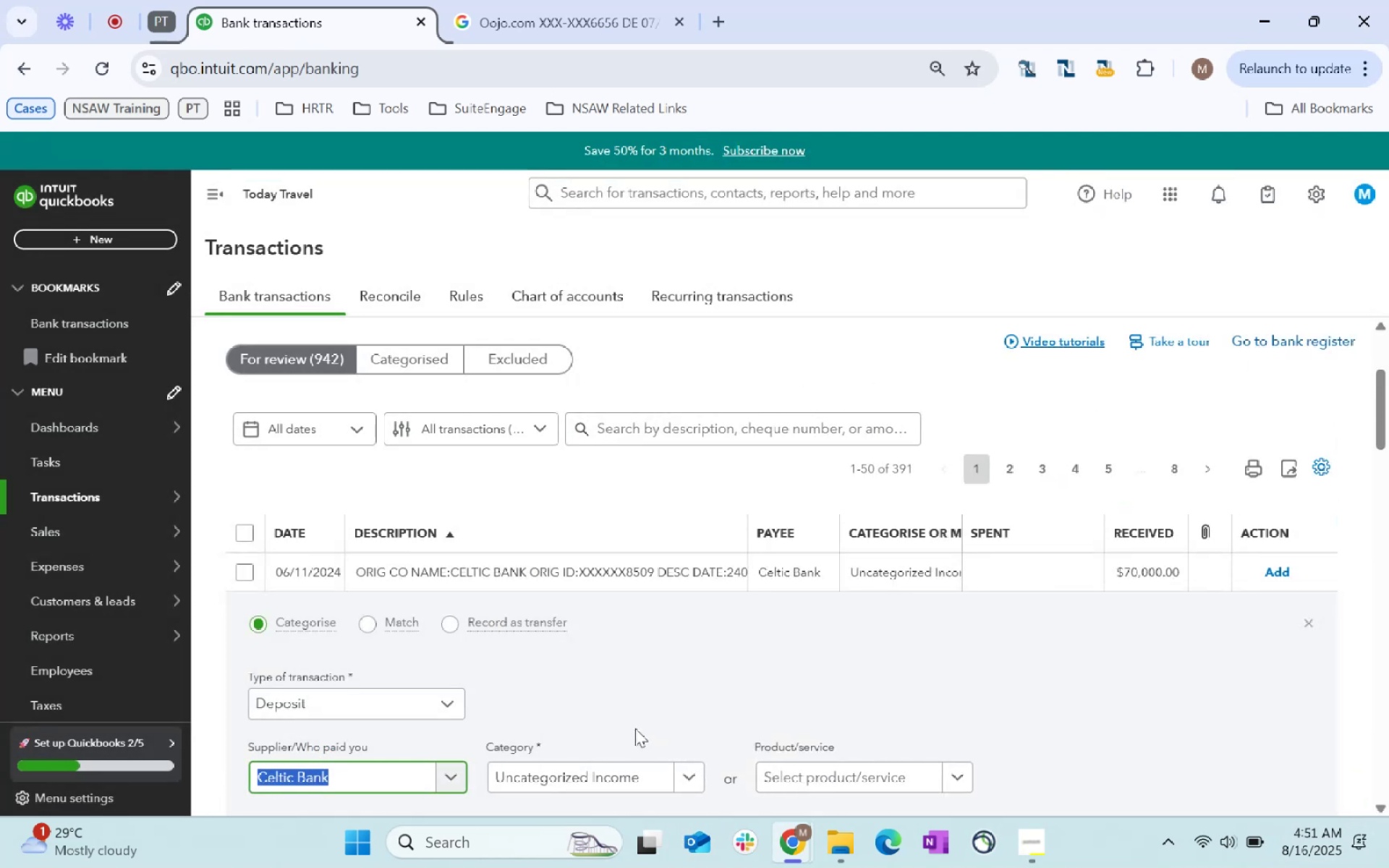 
left_click([545, 779])
 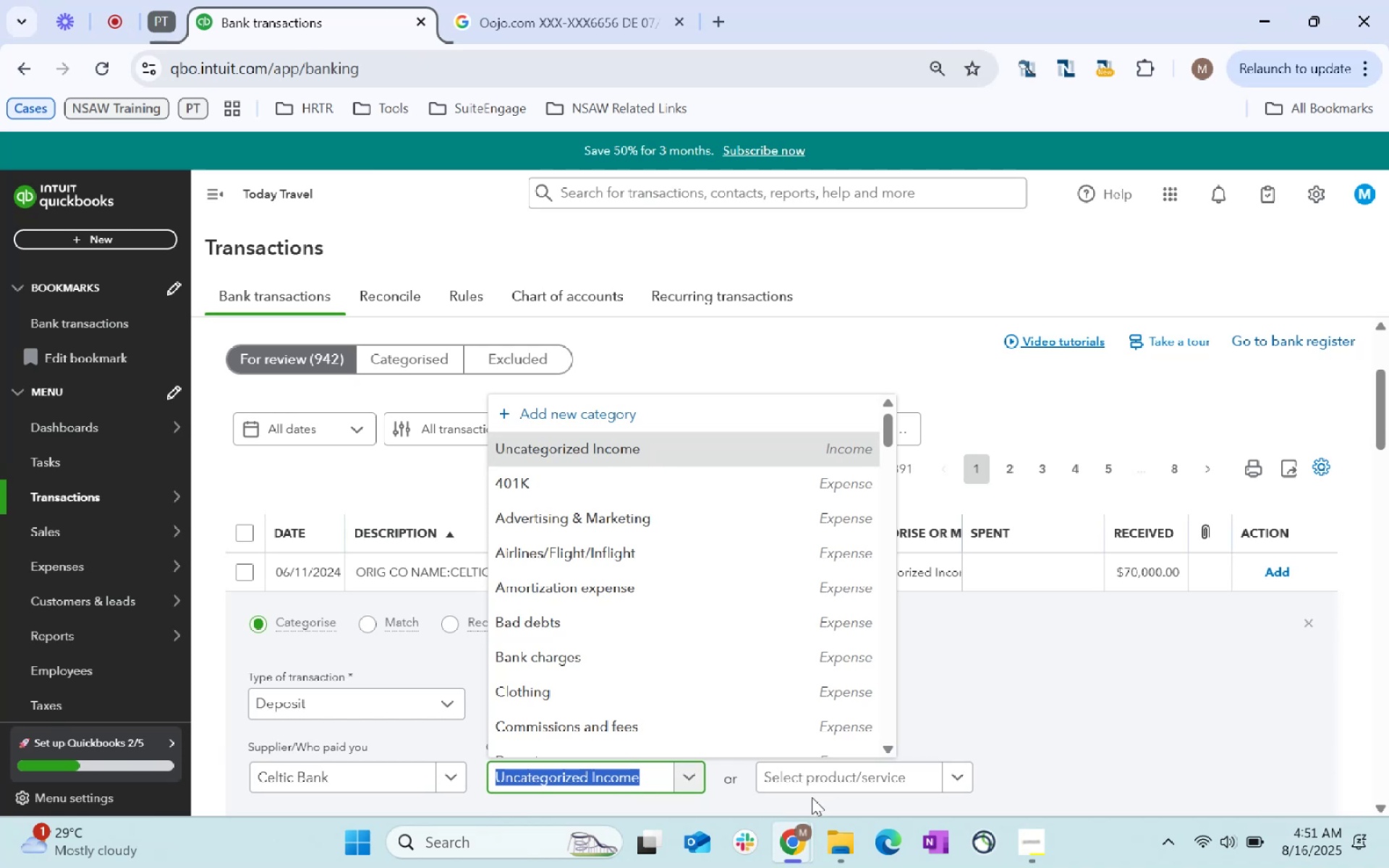 
type(services)
 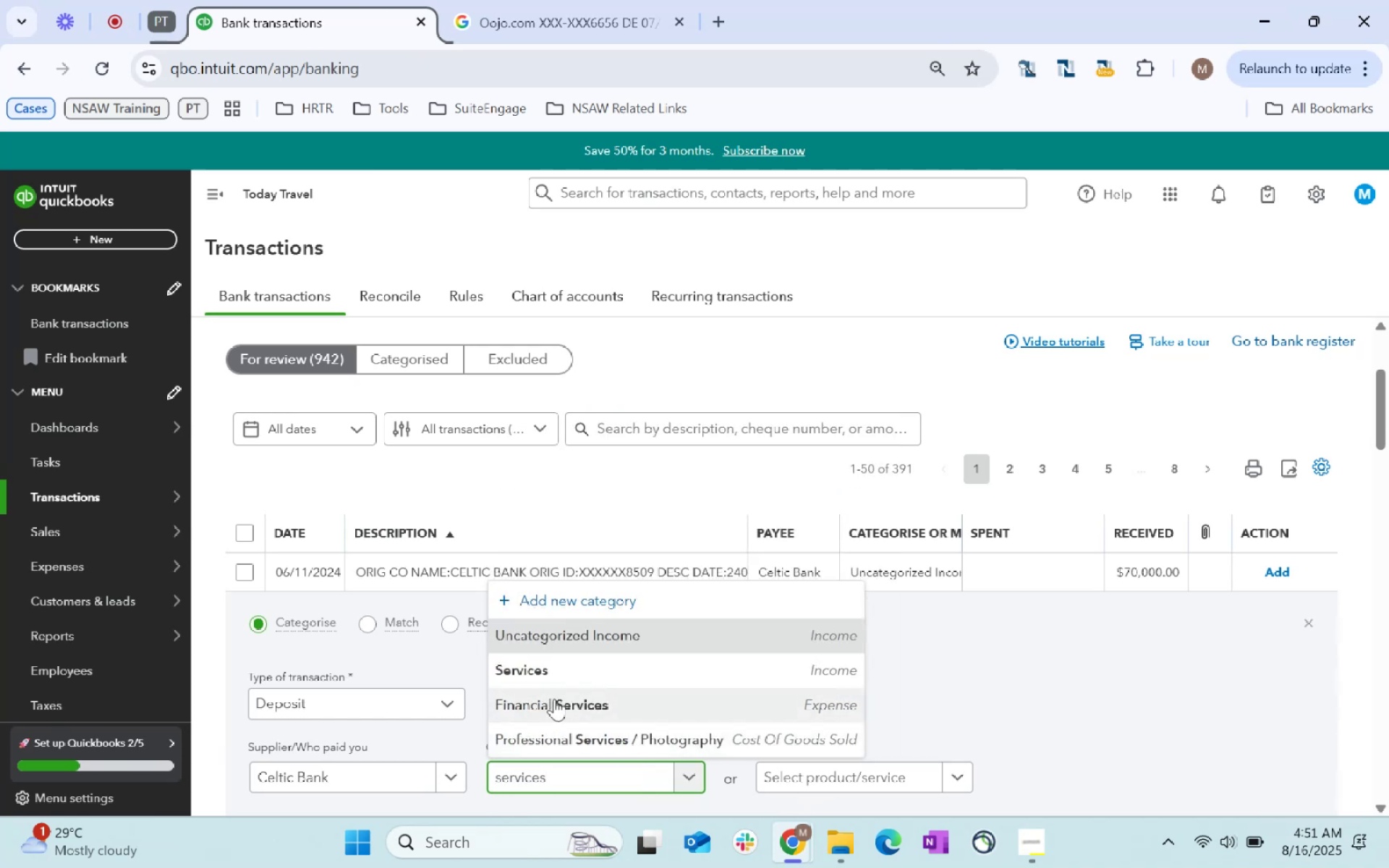 
left_click([558, 656])
 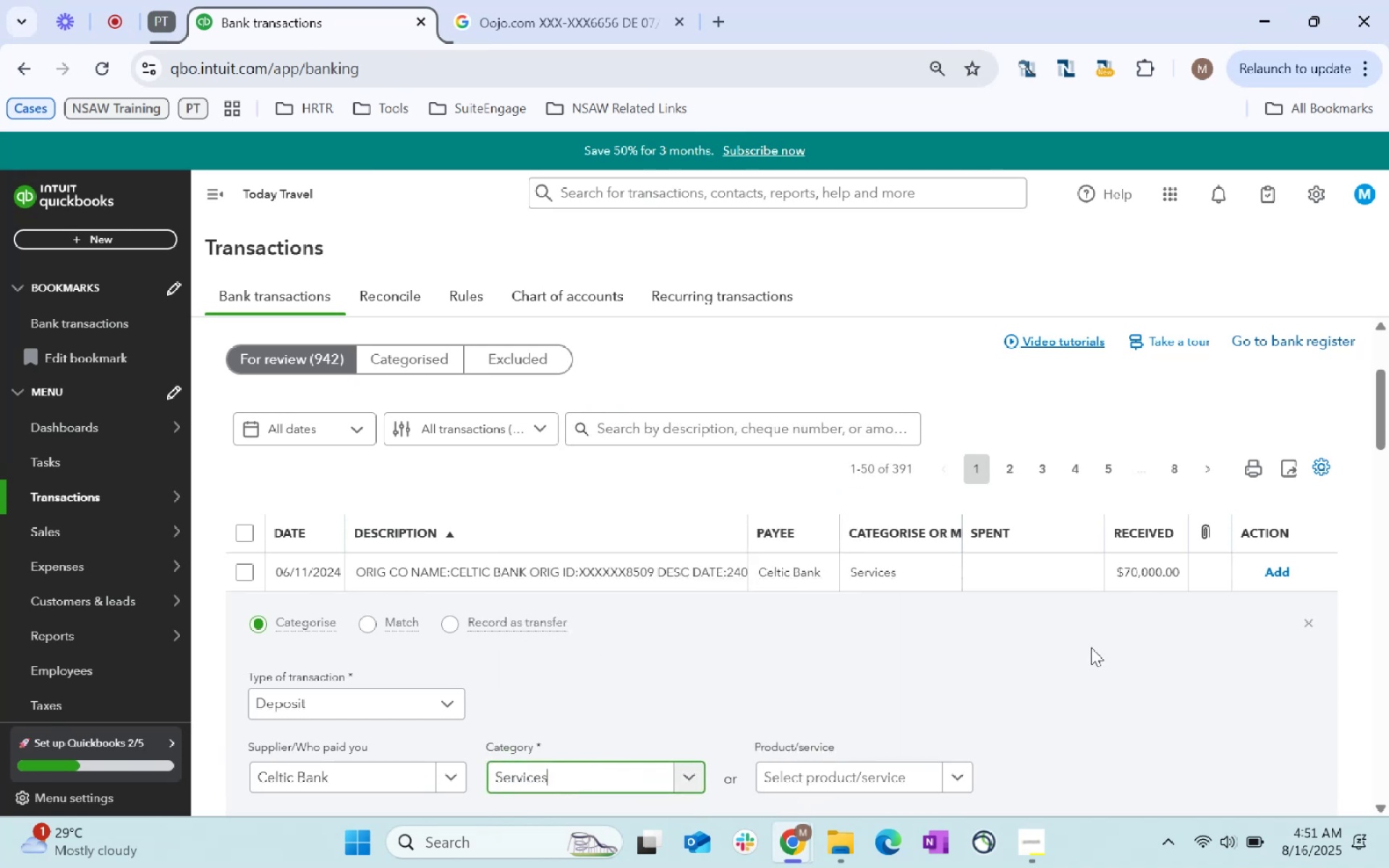 
scroll: coordinate [1080, 666], scroll_direction: down, amount: 2.0
 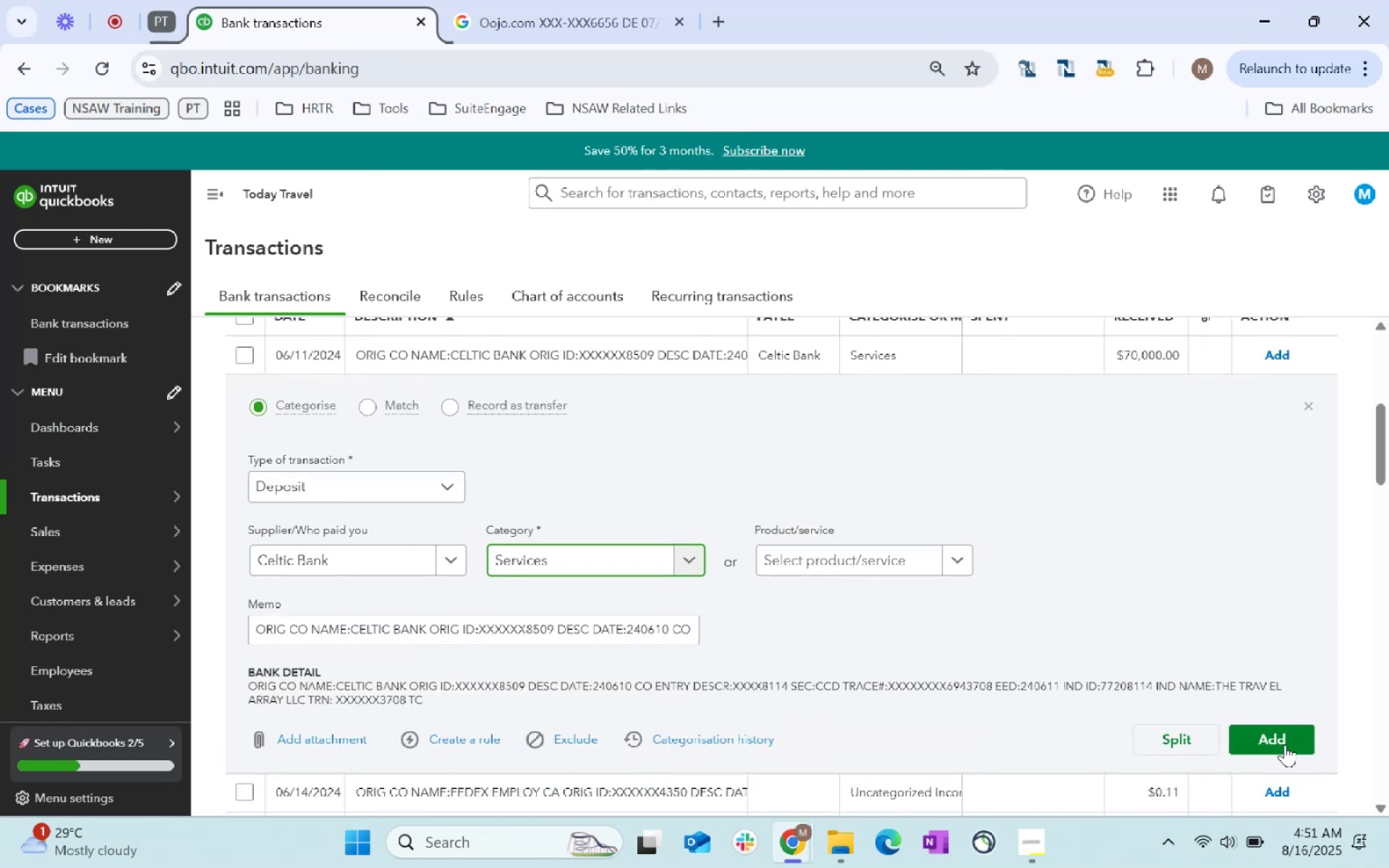 
left_click([1286, 745])
 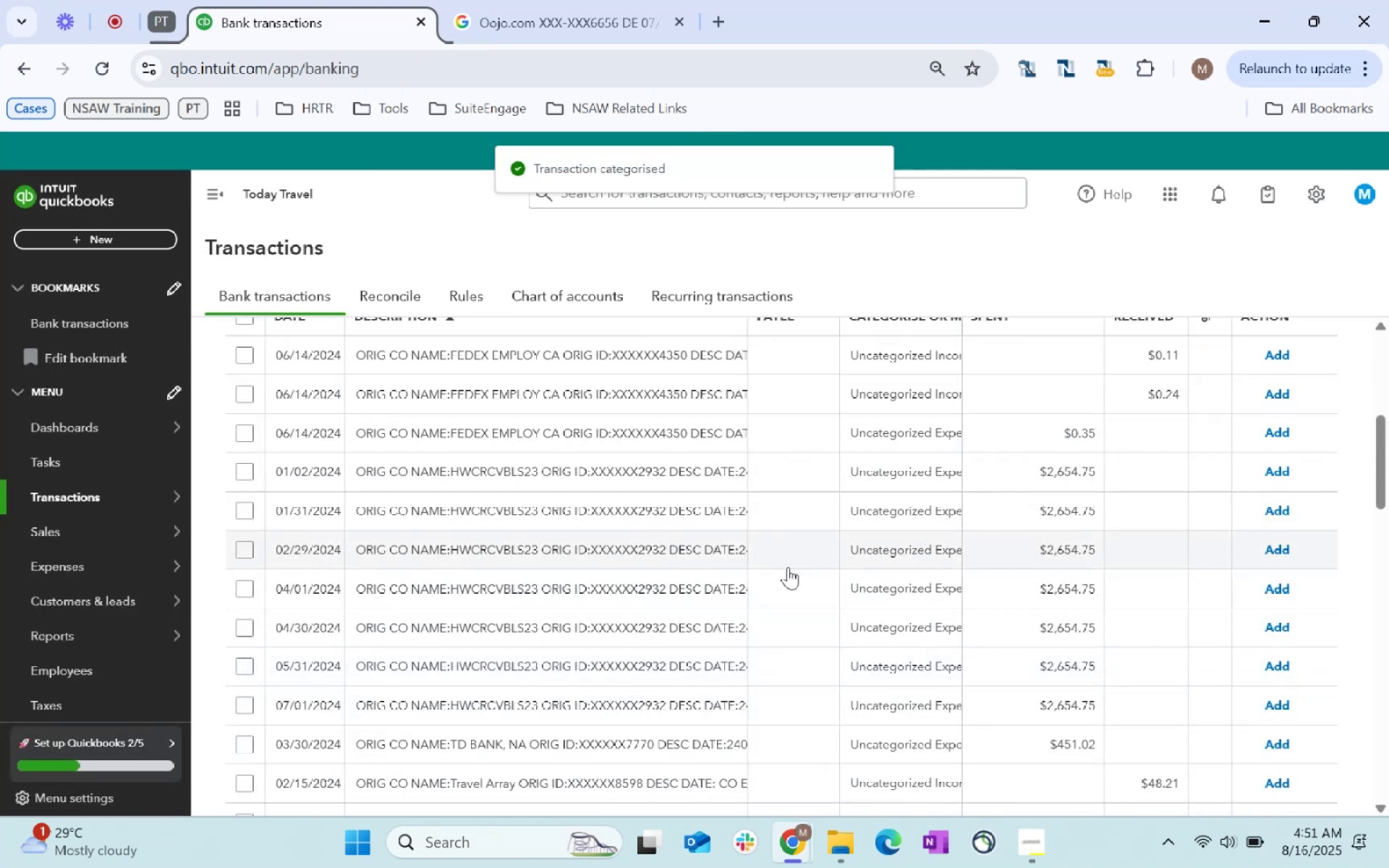 
scroll: coordinate [857, 587], scroll_direction: up, amount: 2.0
 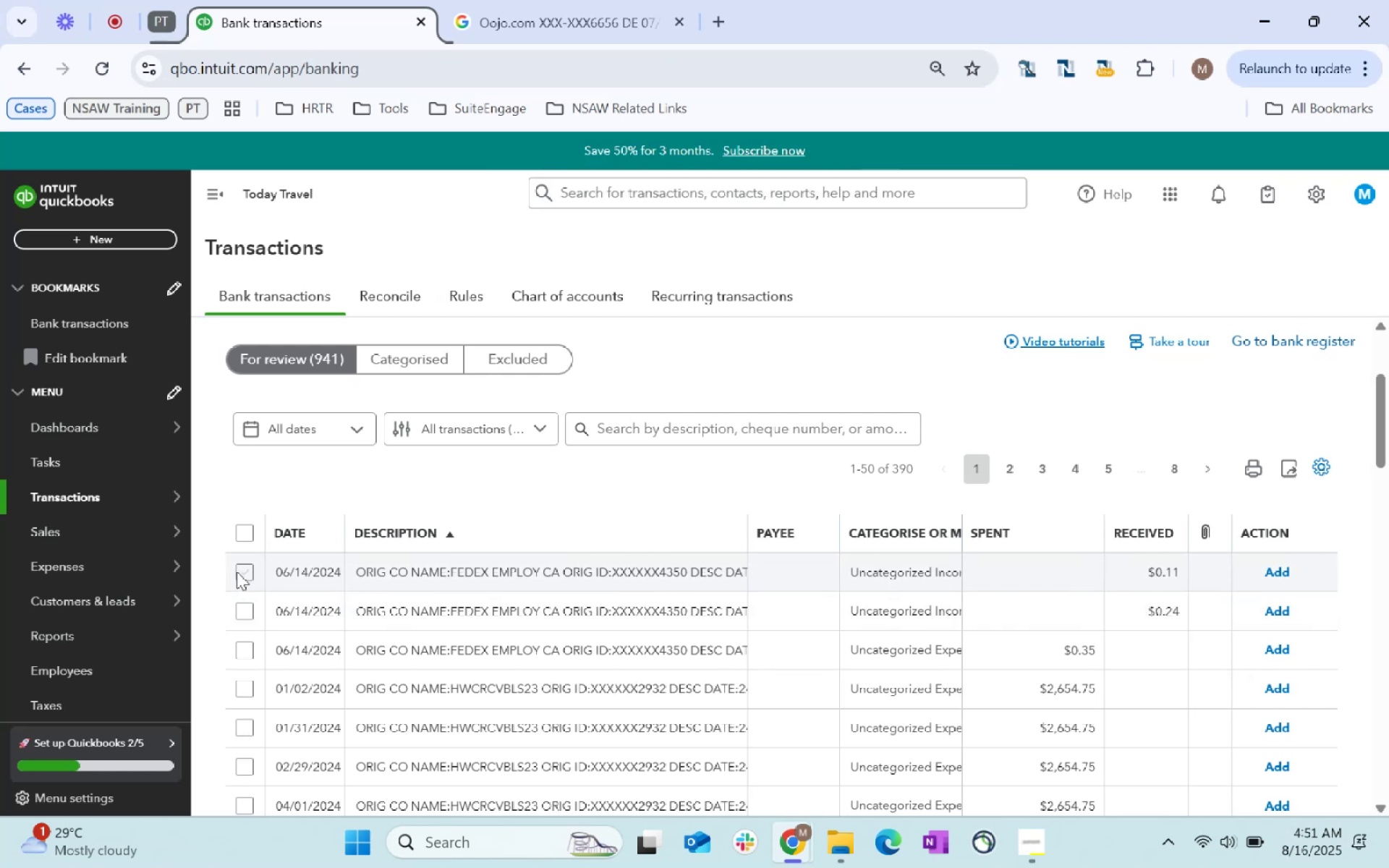 
left_click([241, 571])
 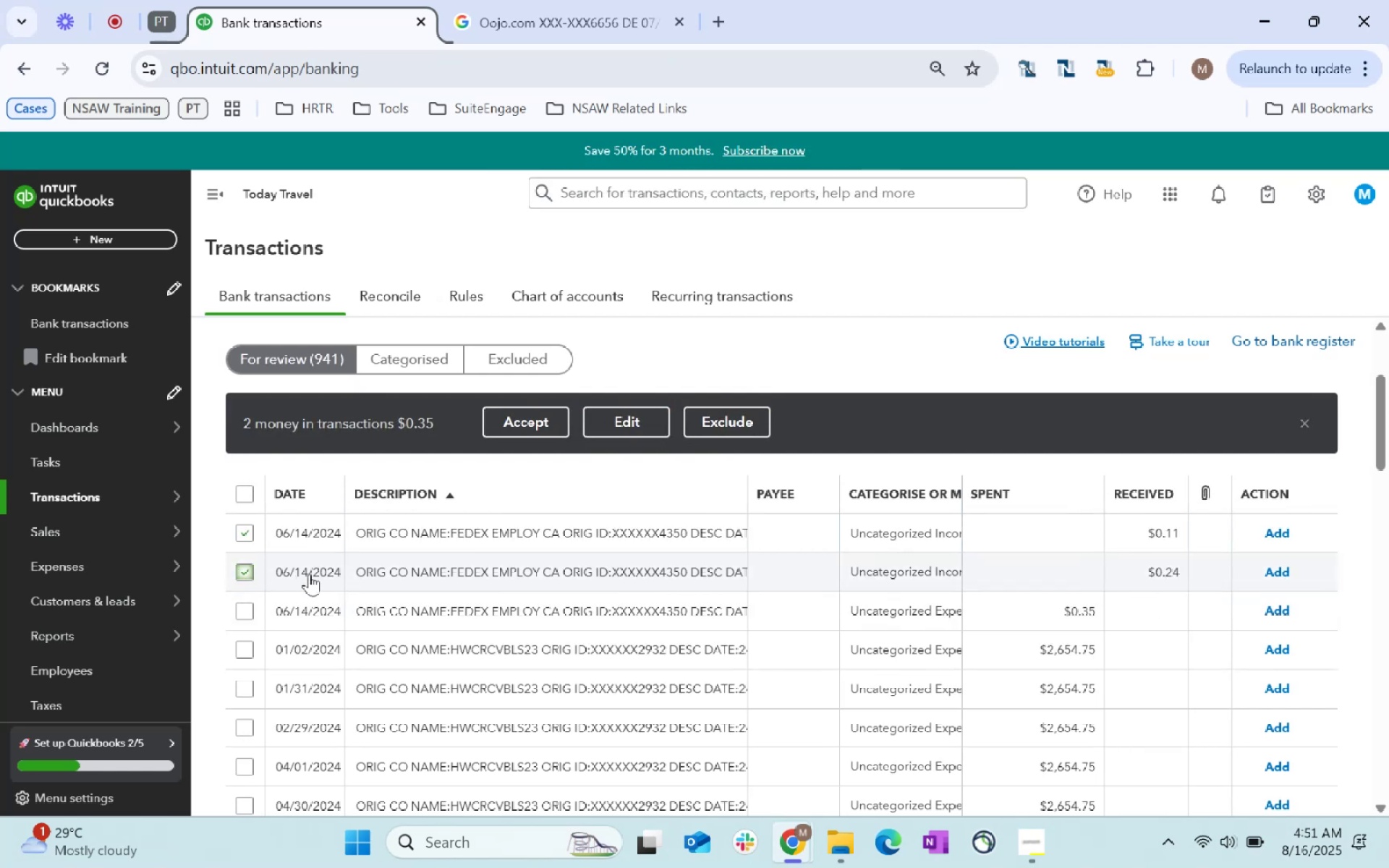 
left_click([254, 614])
 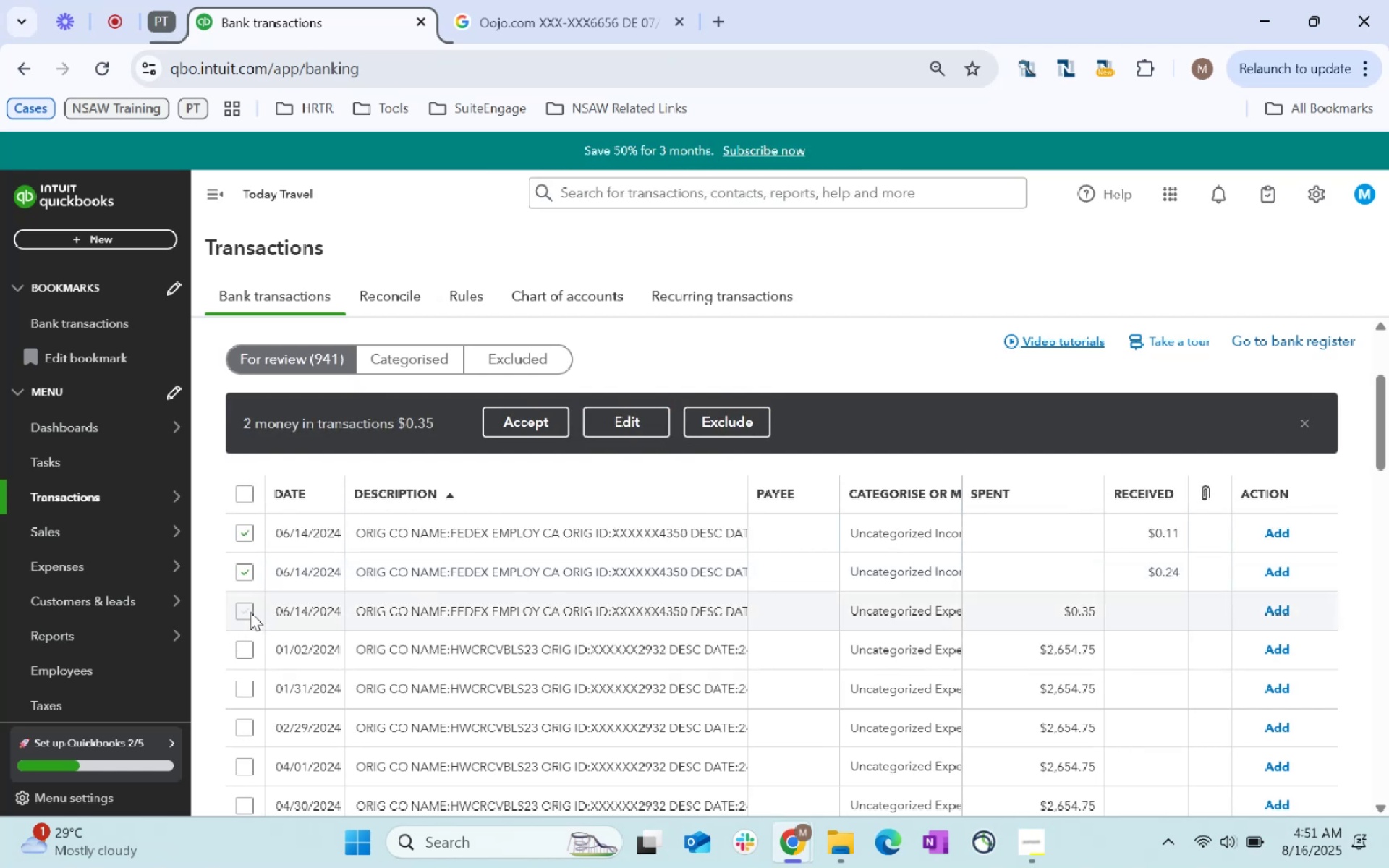 
left_click([246, 610])
 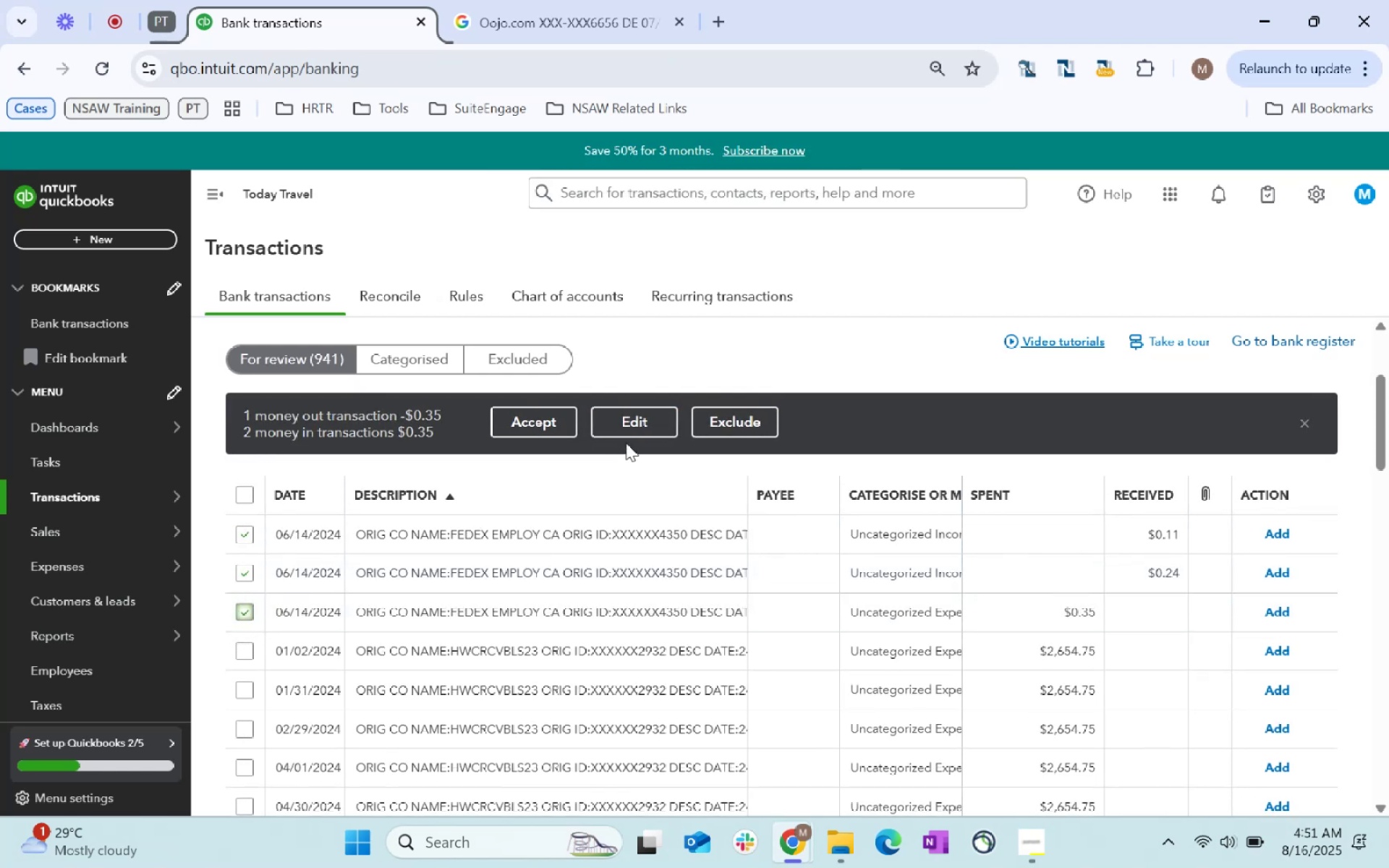 
left_click([634, 419])
 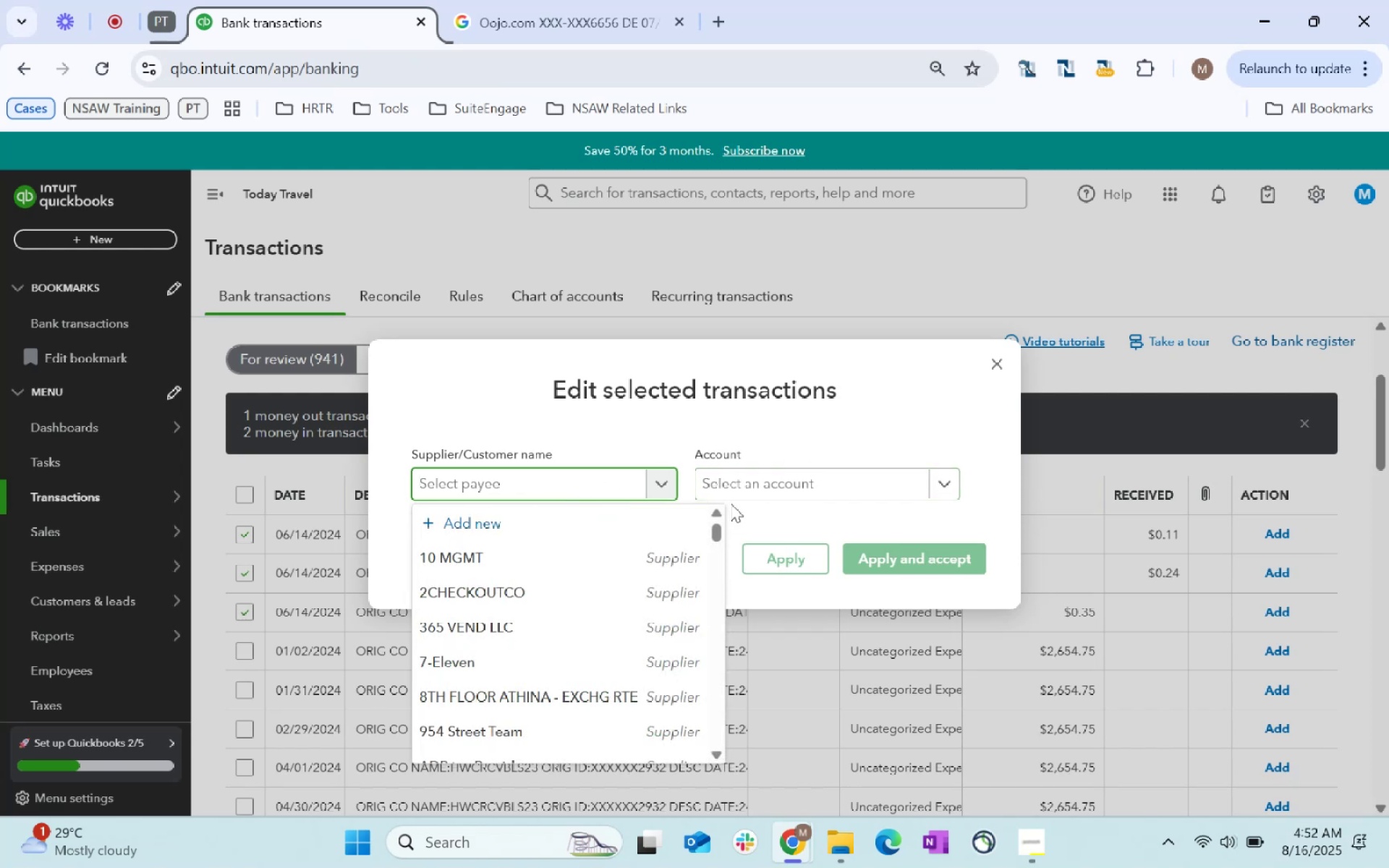 
left_click([993, 367])
 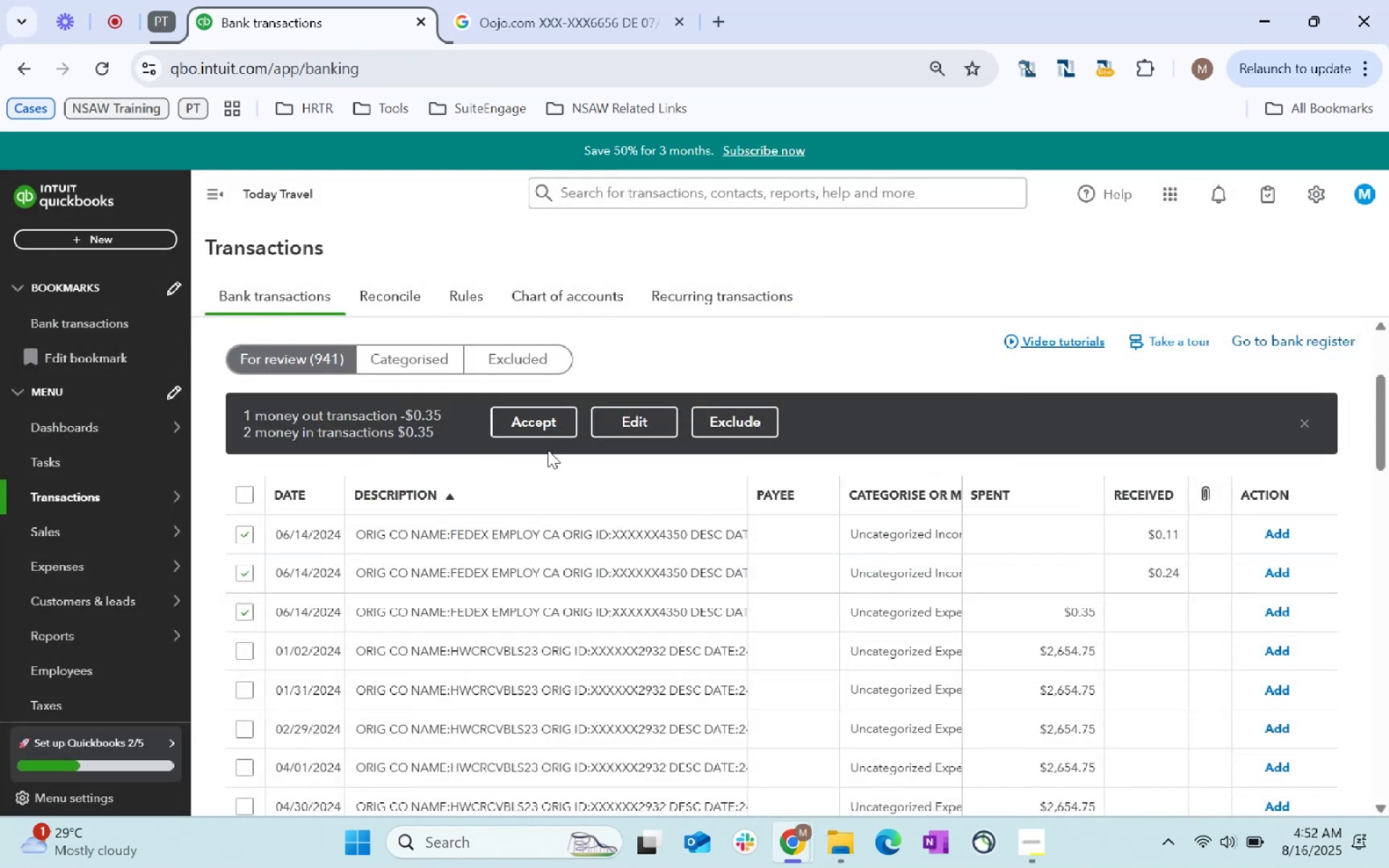 
left_click([639, 423])
 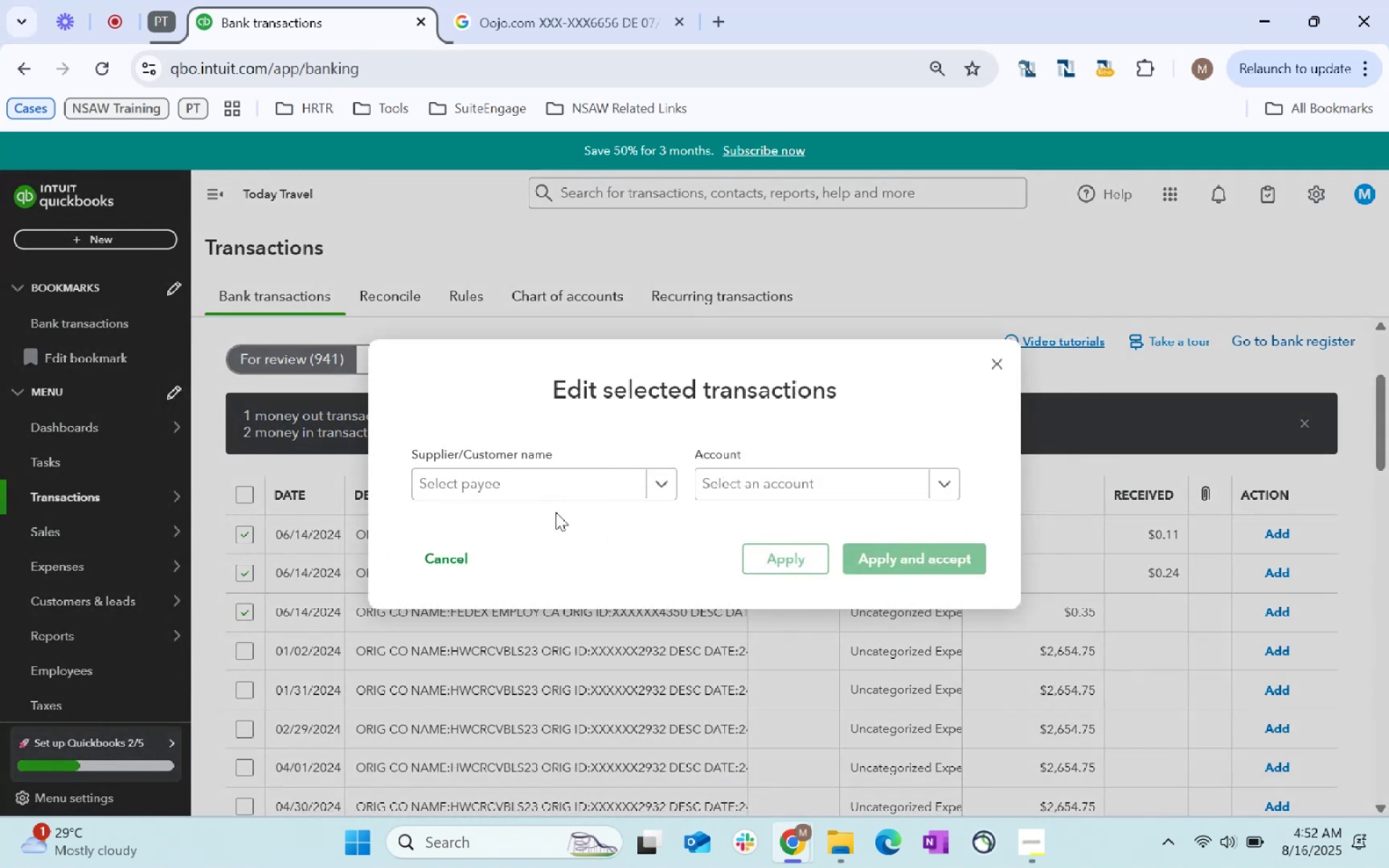 
left_click([551, 498])
 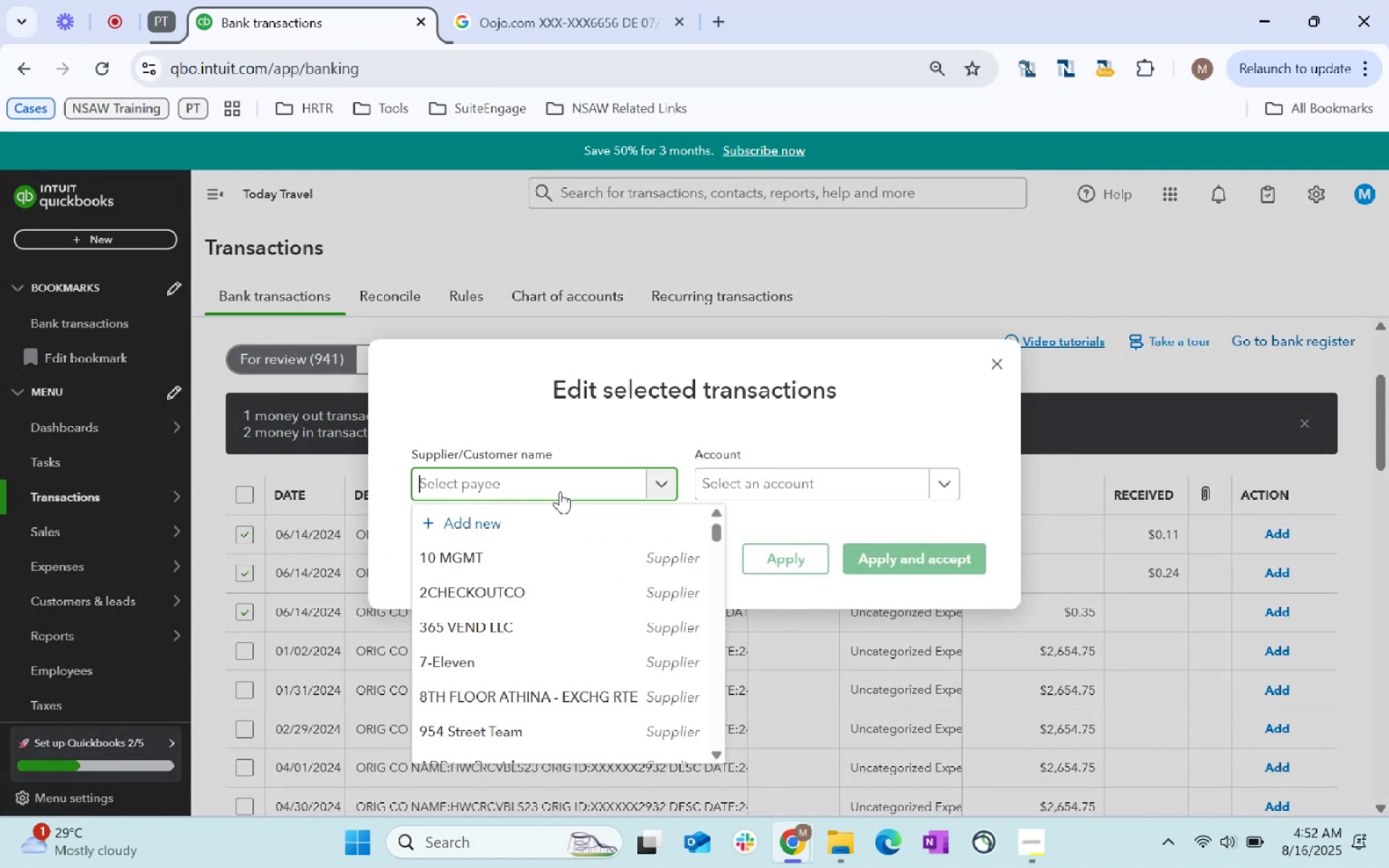 
type(fede)
 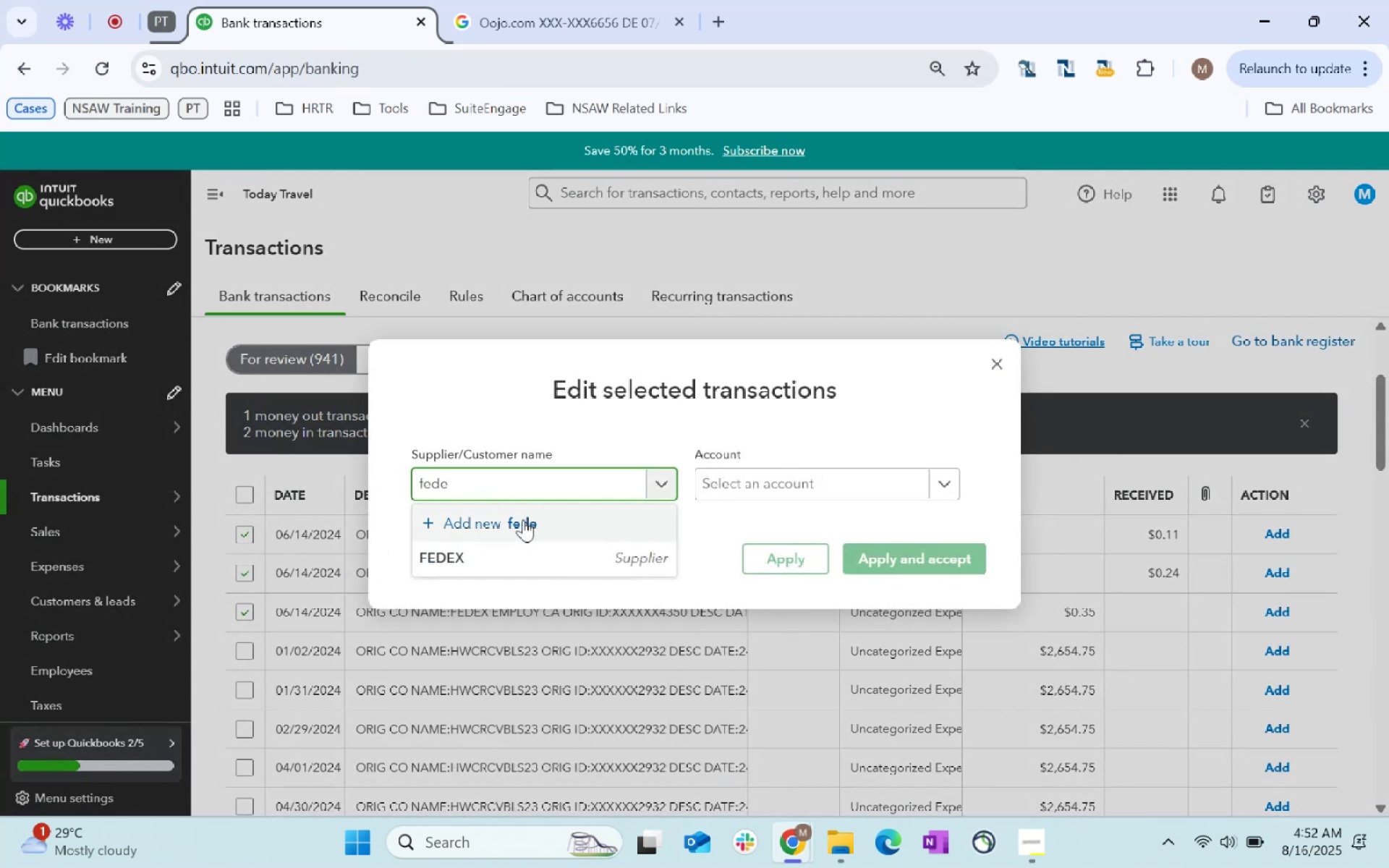 
left_click([508, 549])
 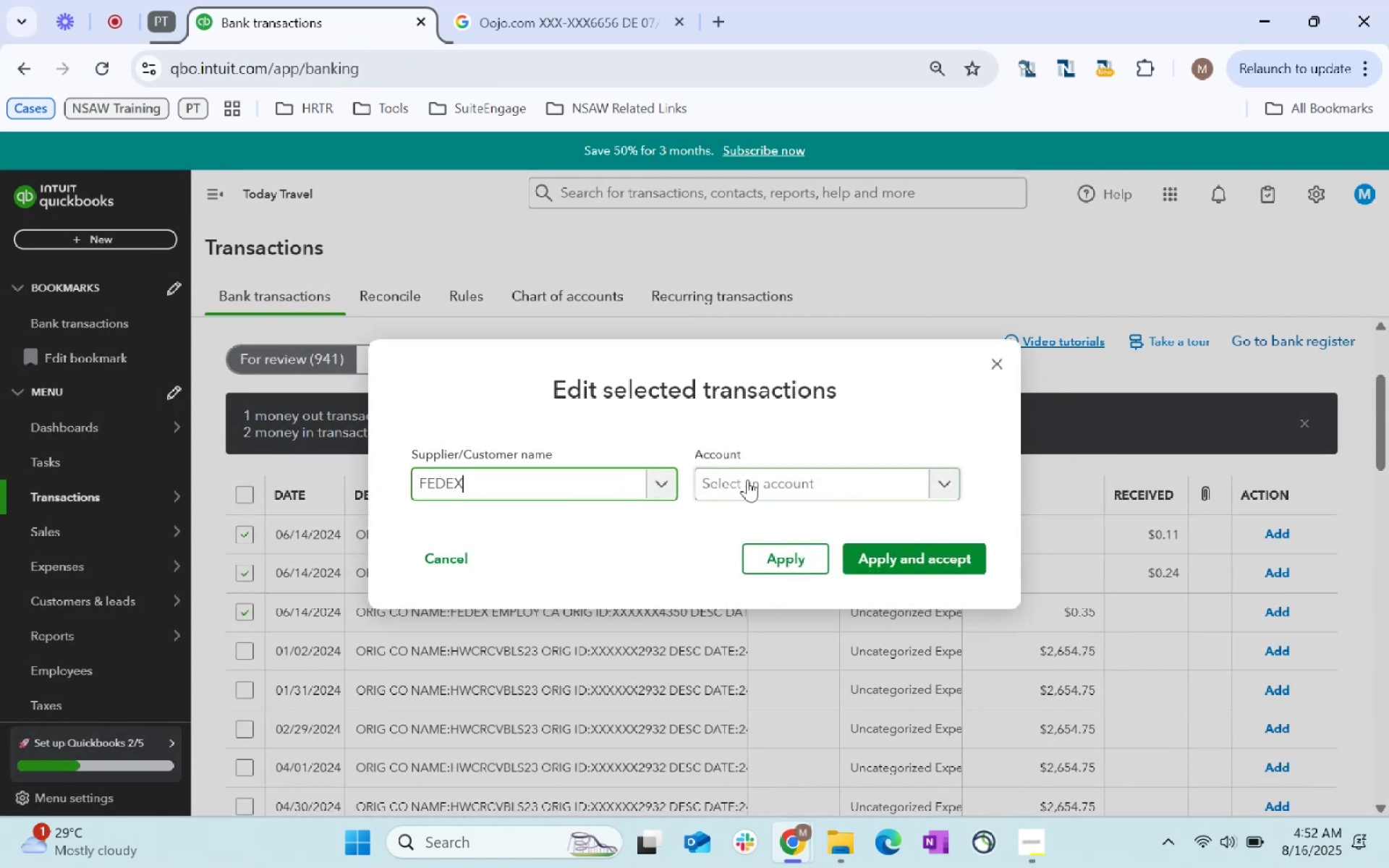 
left_click([754, 476])
 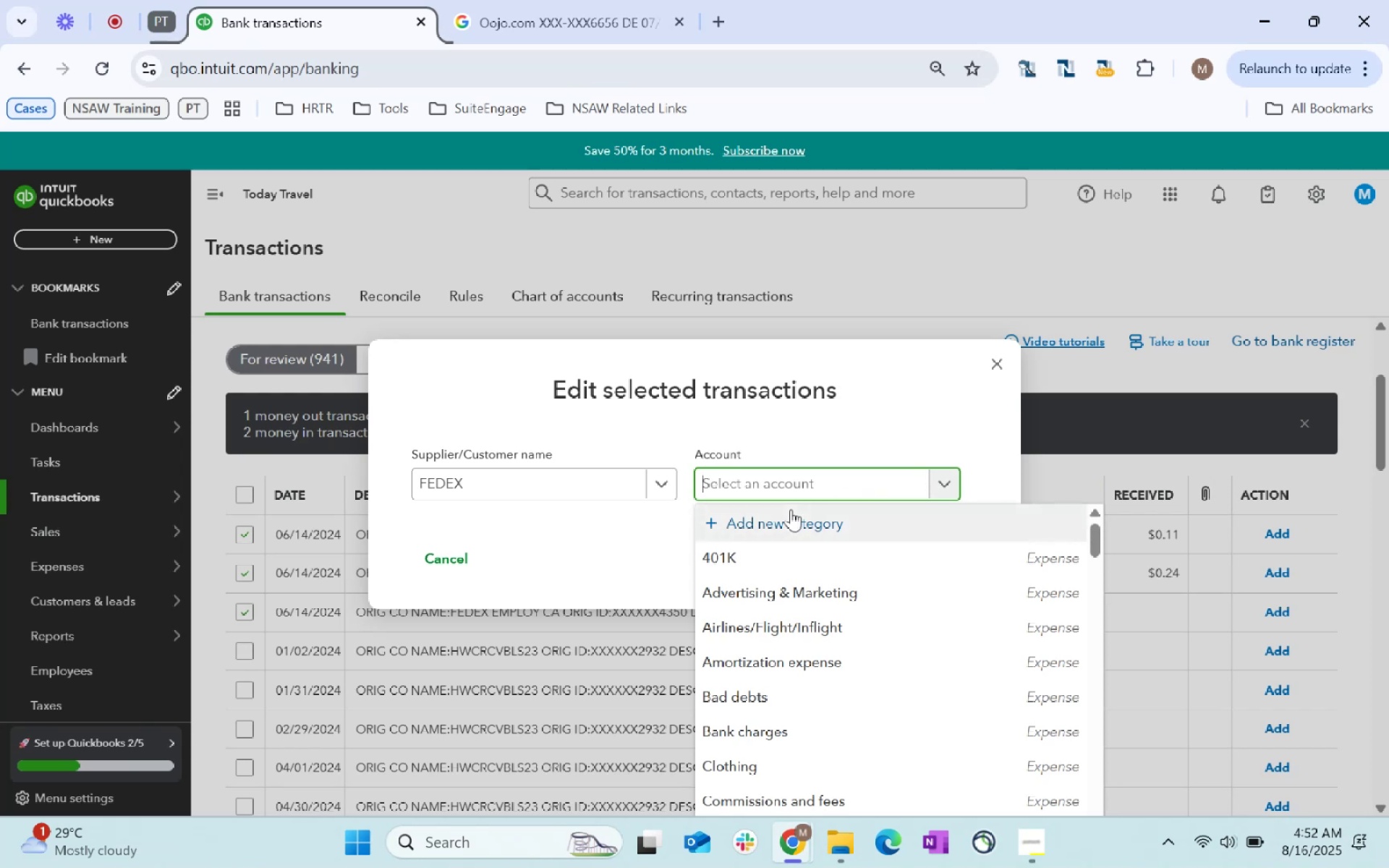 
type(freight)
 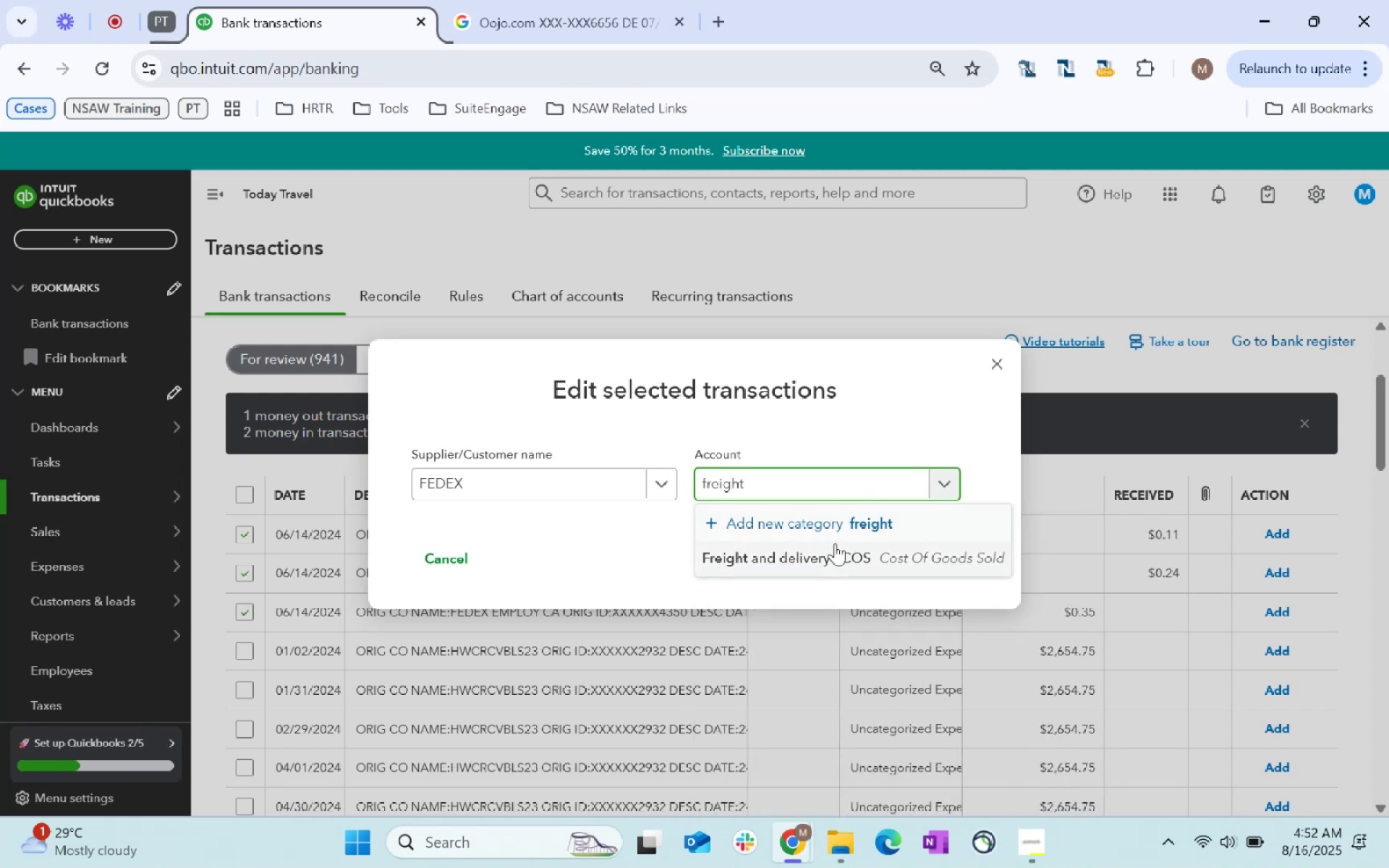 
left_click([838, 548])
 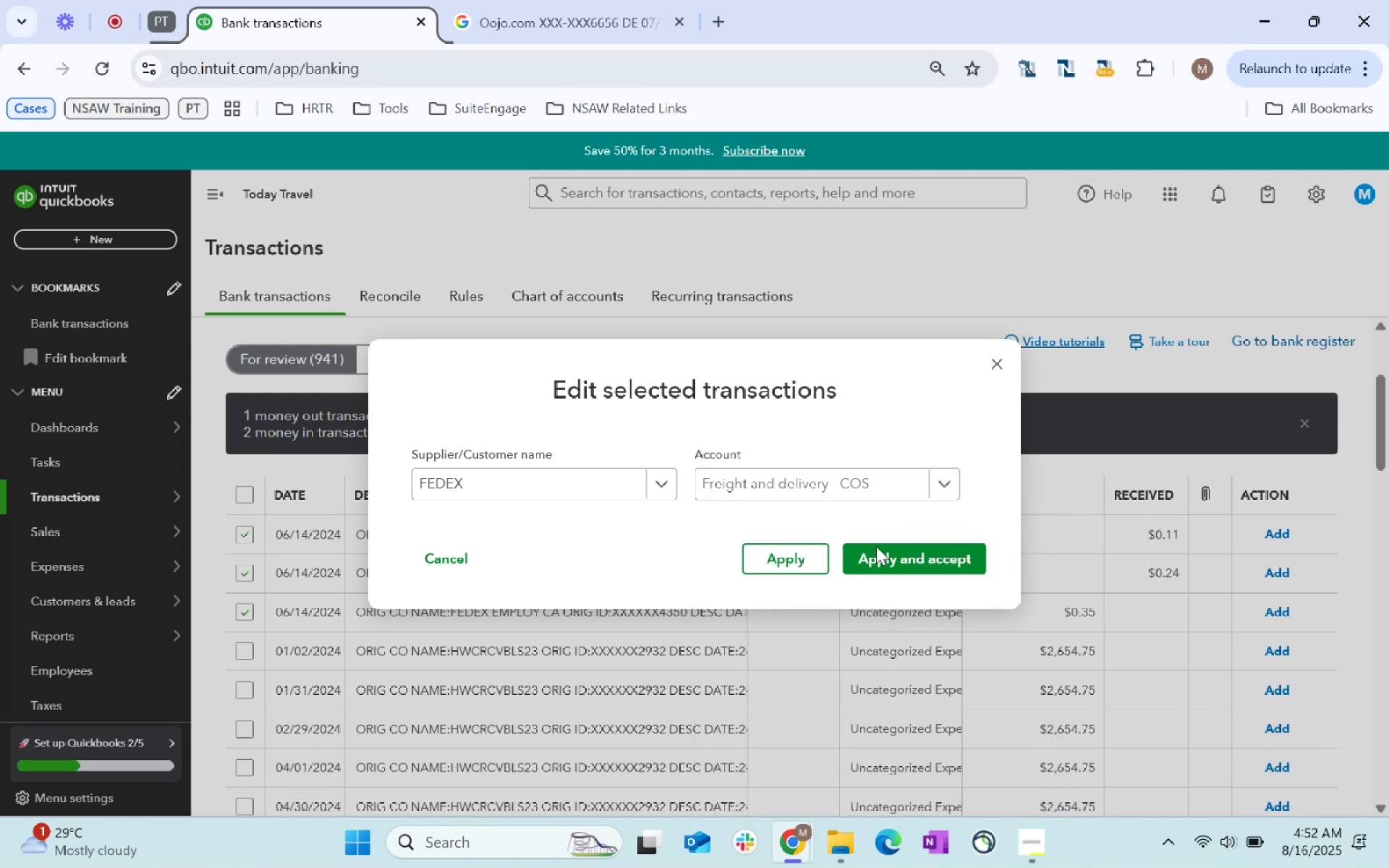 
left_click([880, 549])
 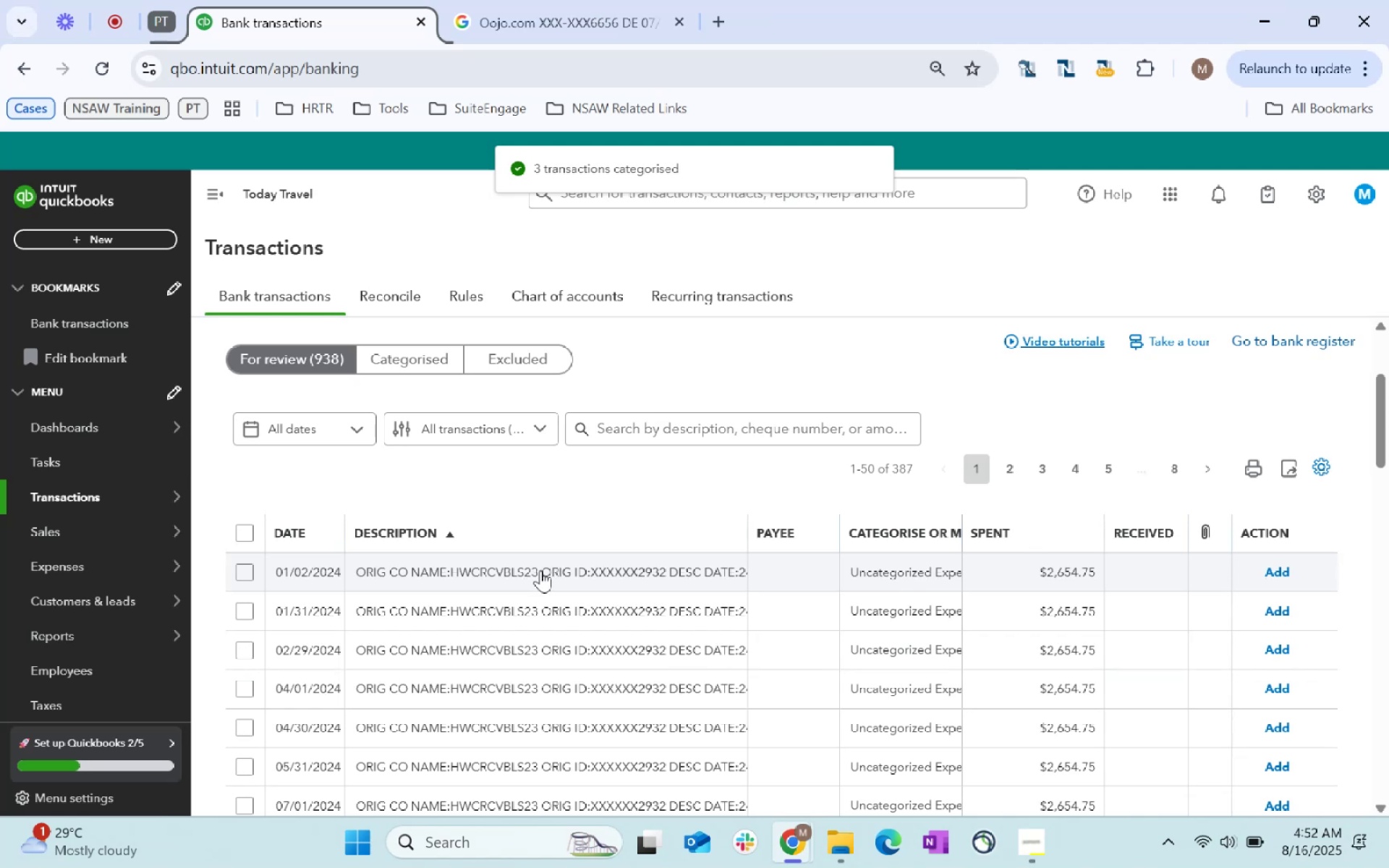 
wait(7.29)
 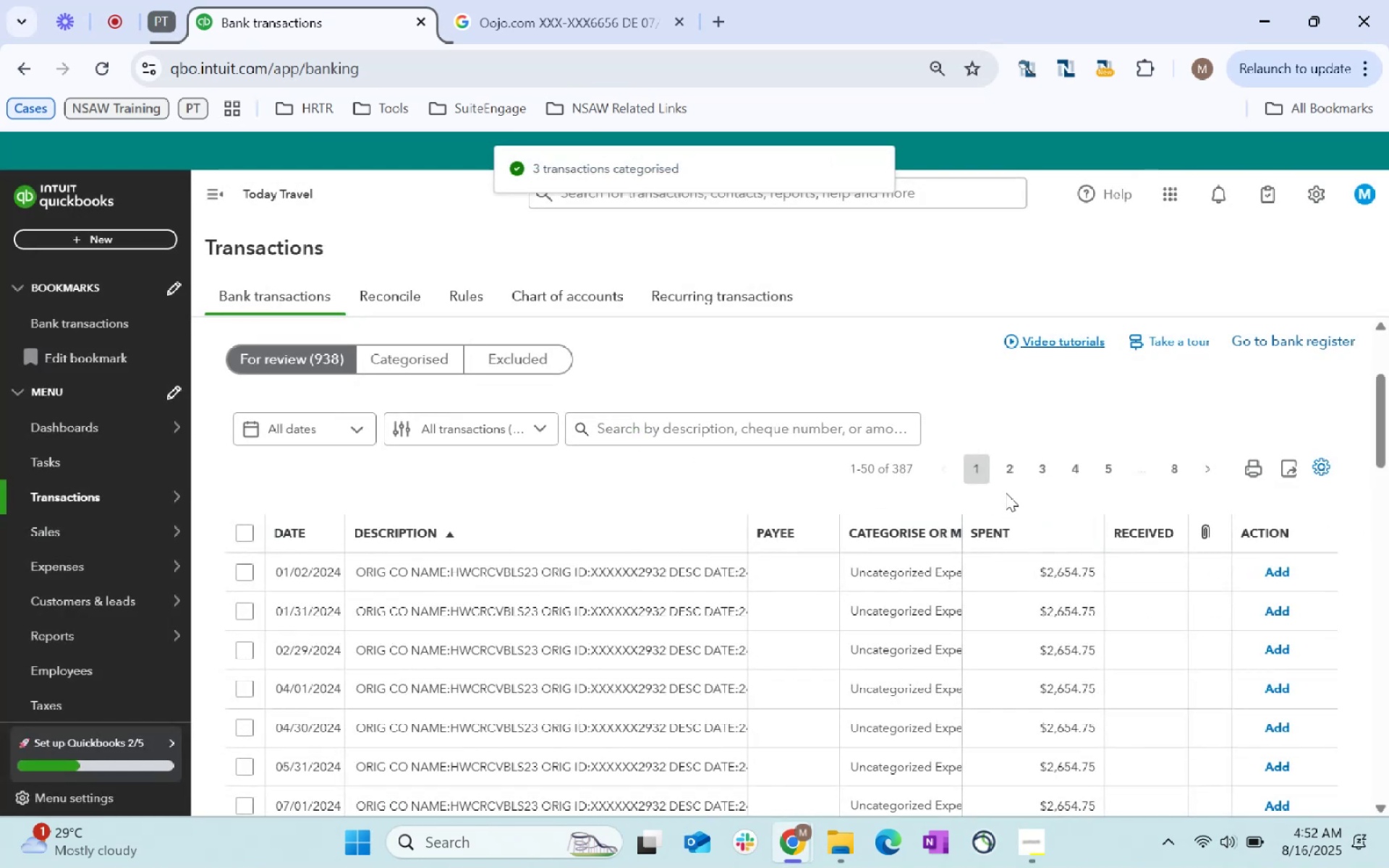 
key(Control+C)
 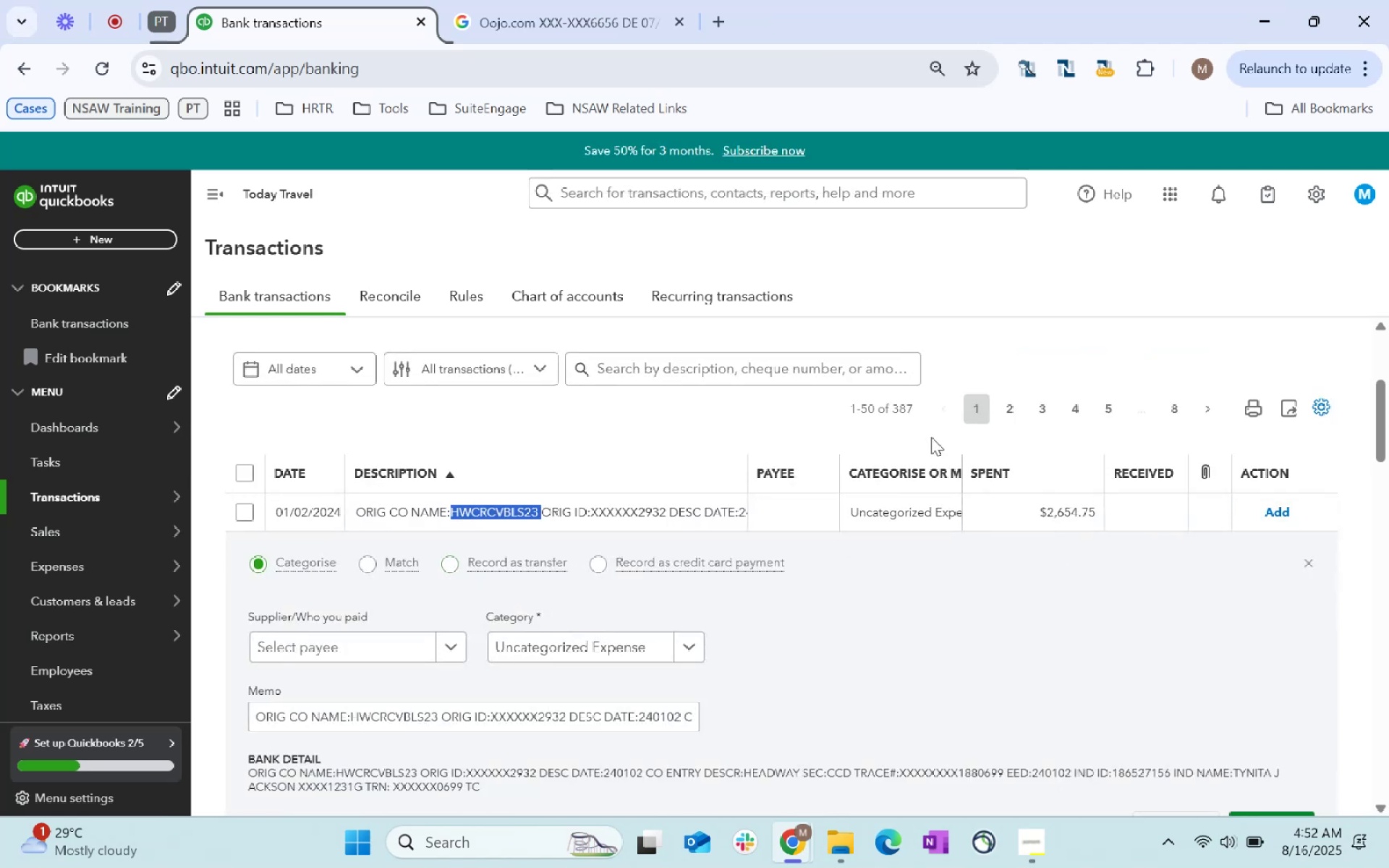 
key(Control+C)
 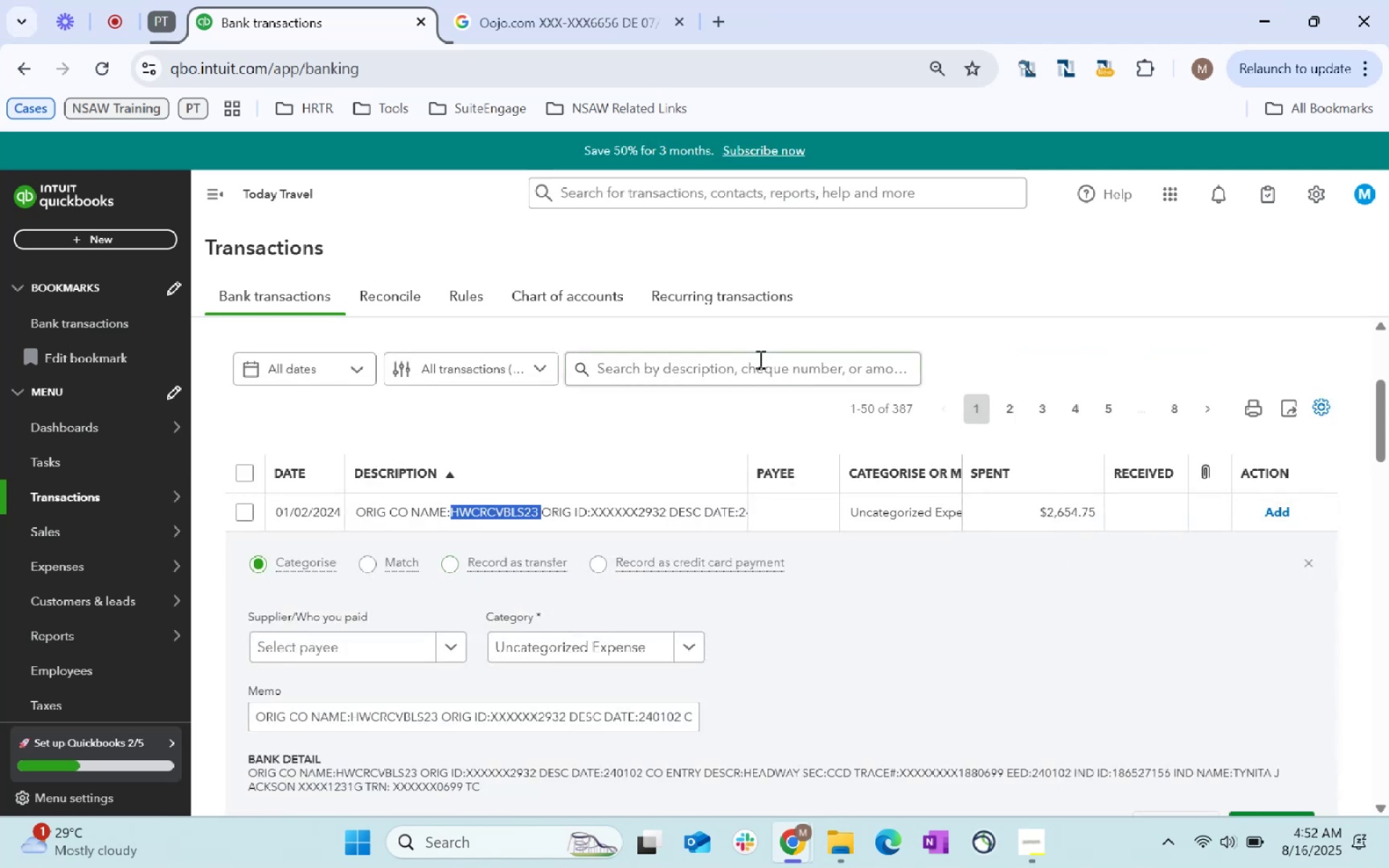 
left_click([759, 359])
 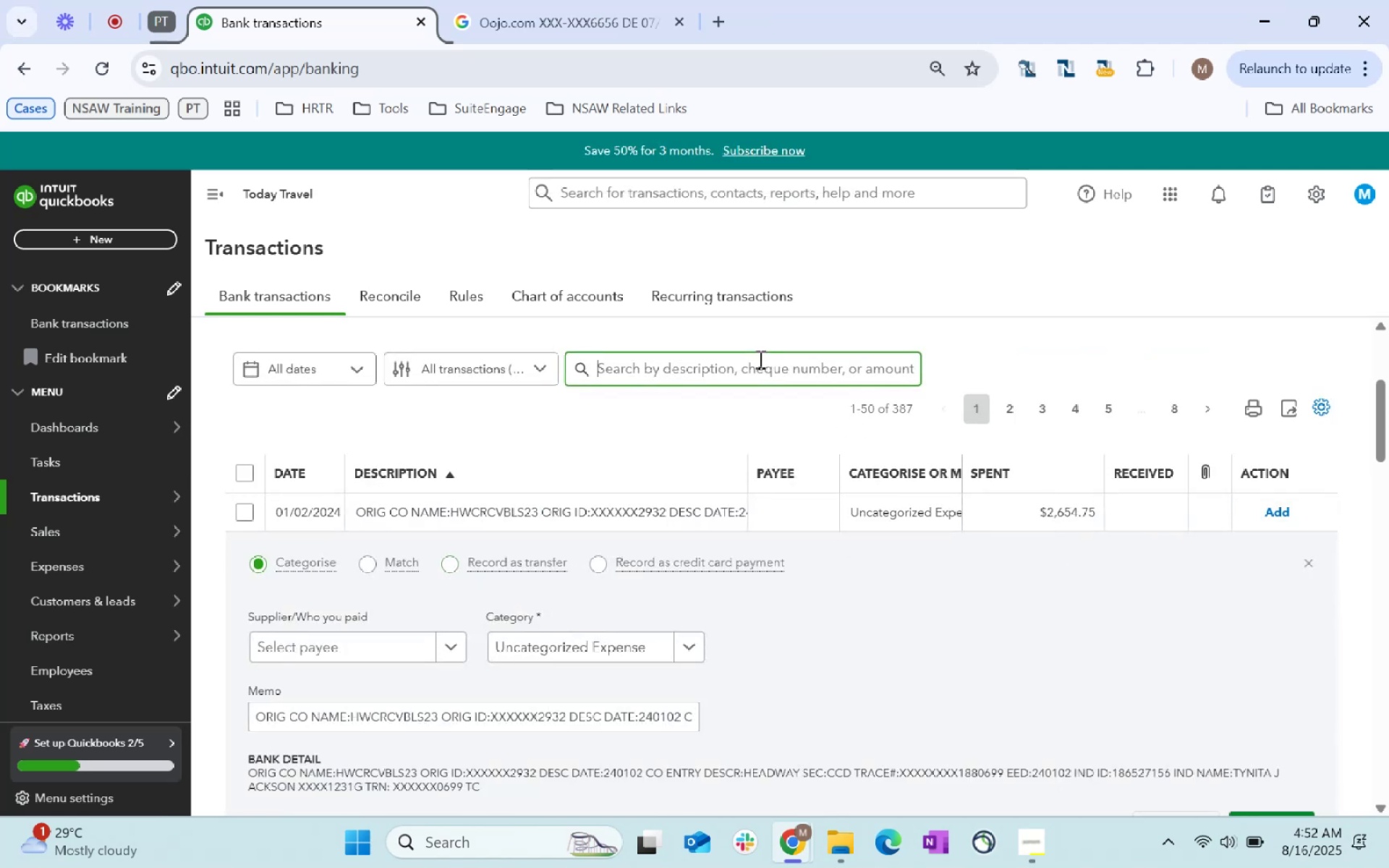 
key(Control+ControlLeft)
 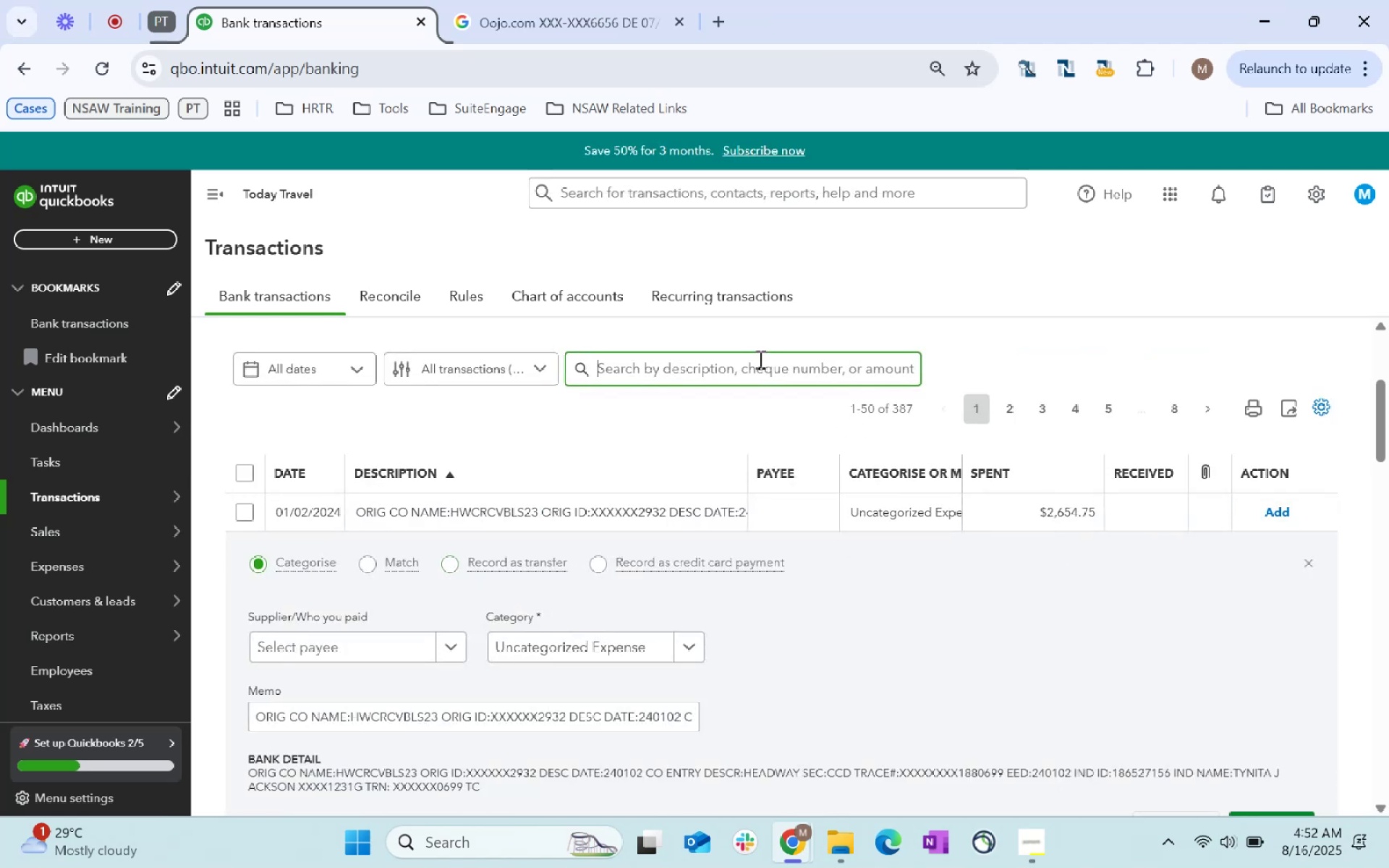 
key(Control+V)
 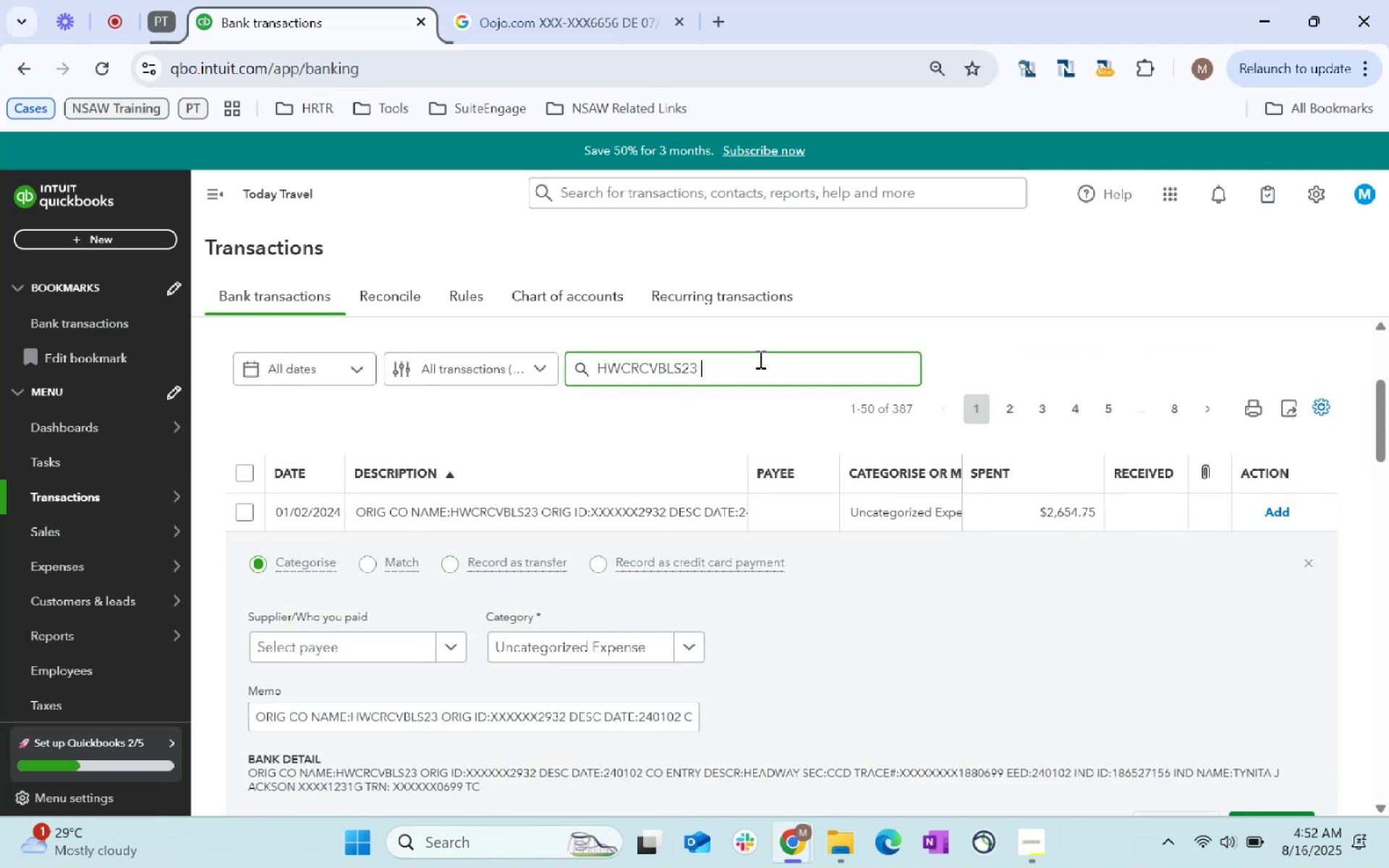 
key(Enter)
 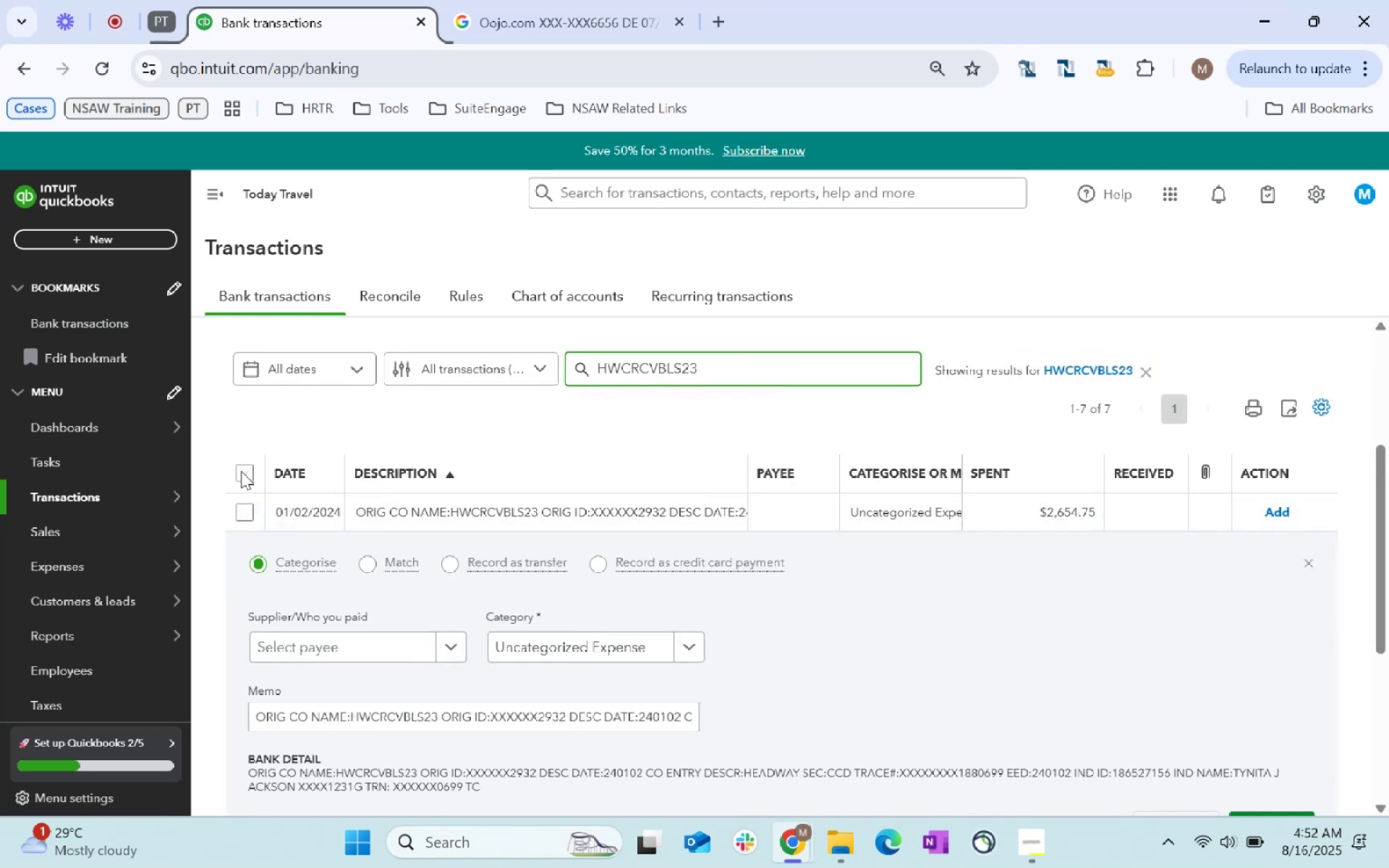 
wait(5.17)
 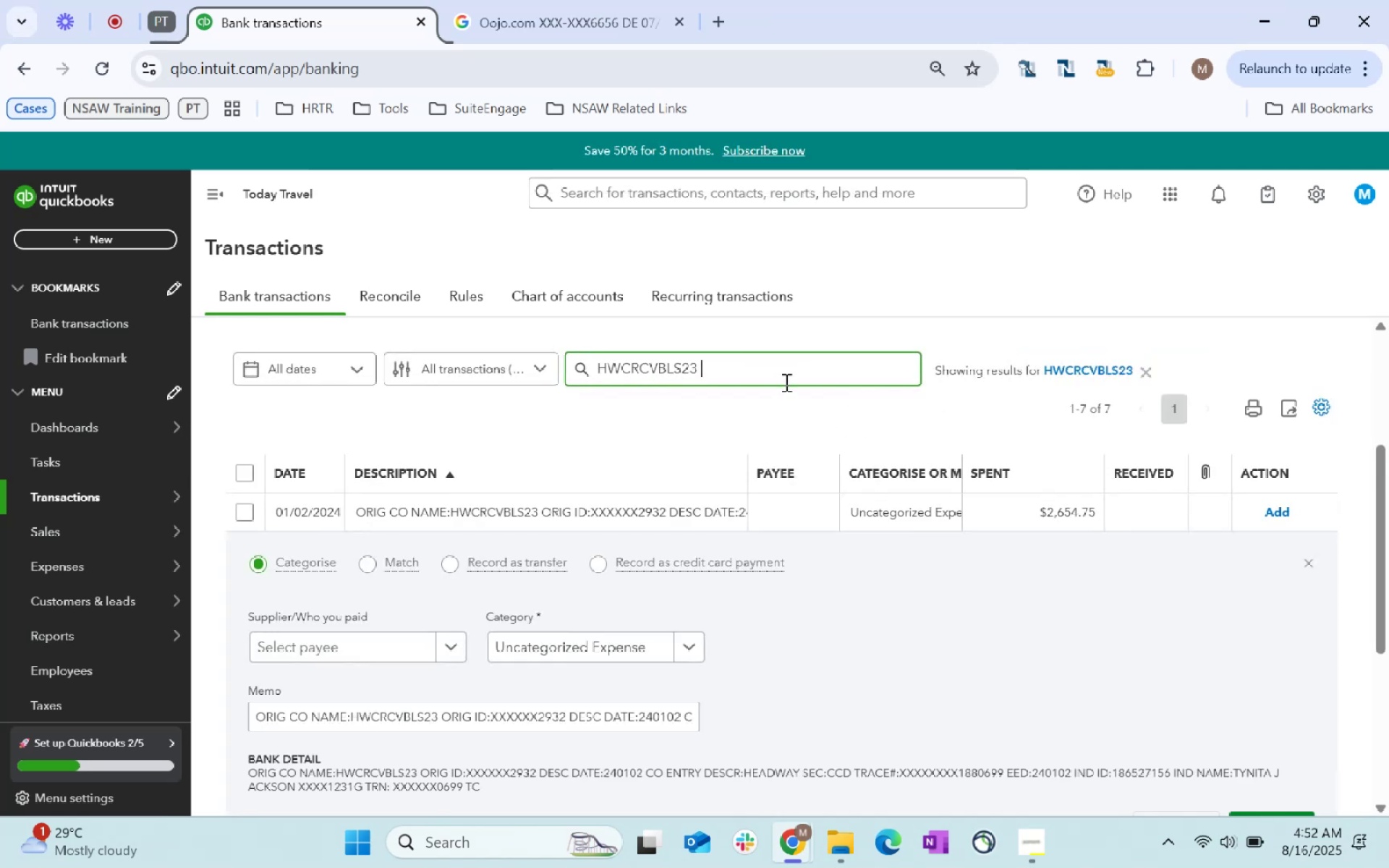 
double_click([528, 79])
 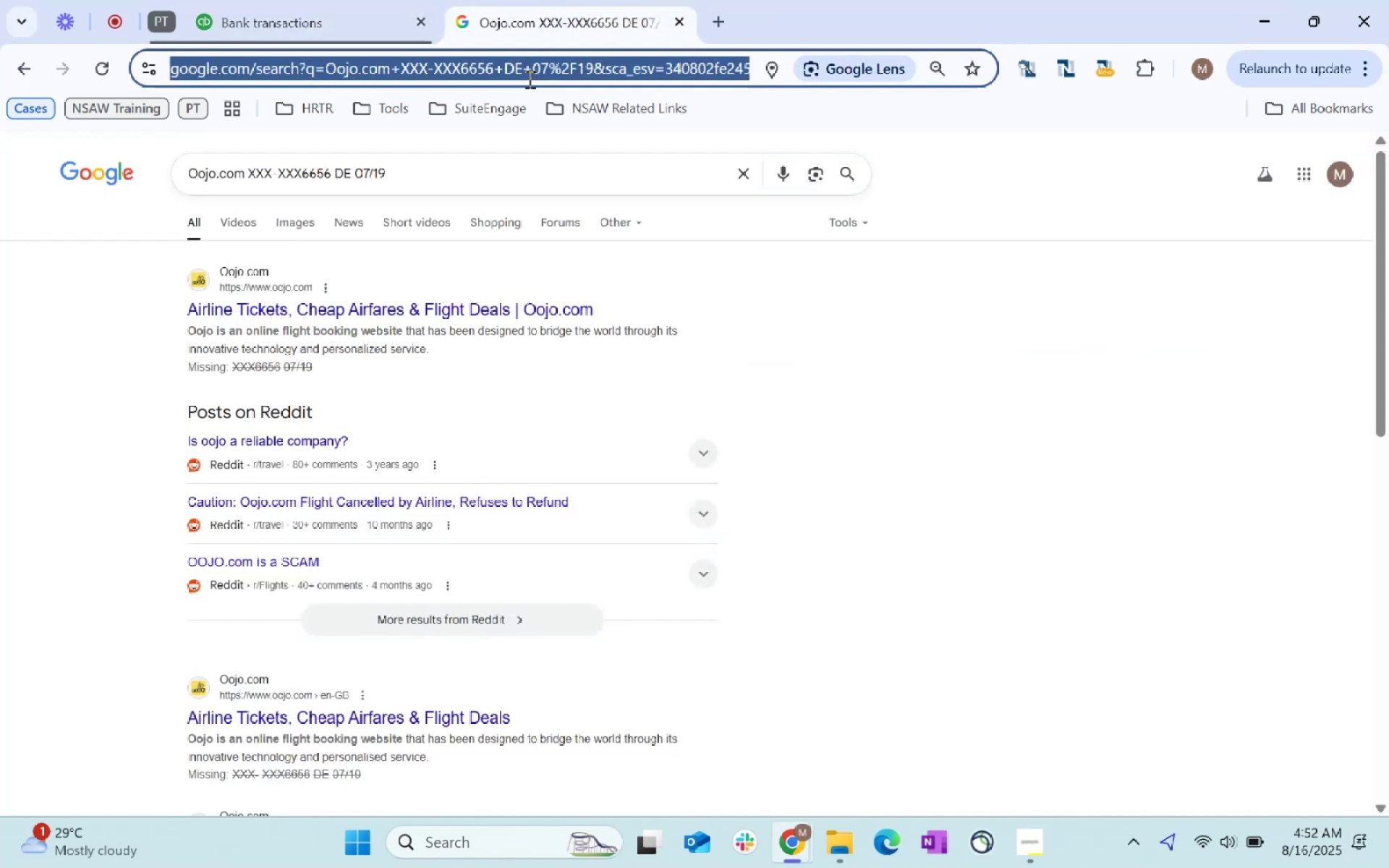 
key(Control+ControlLeft)
 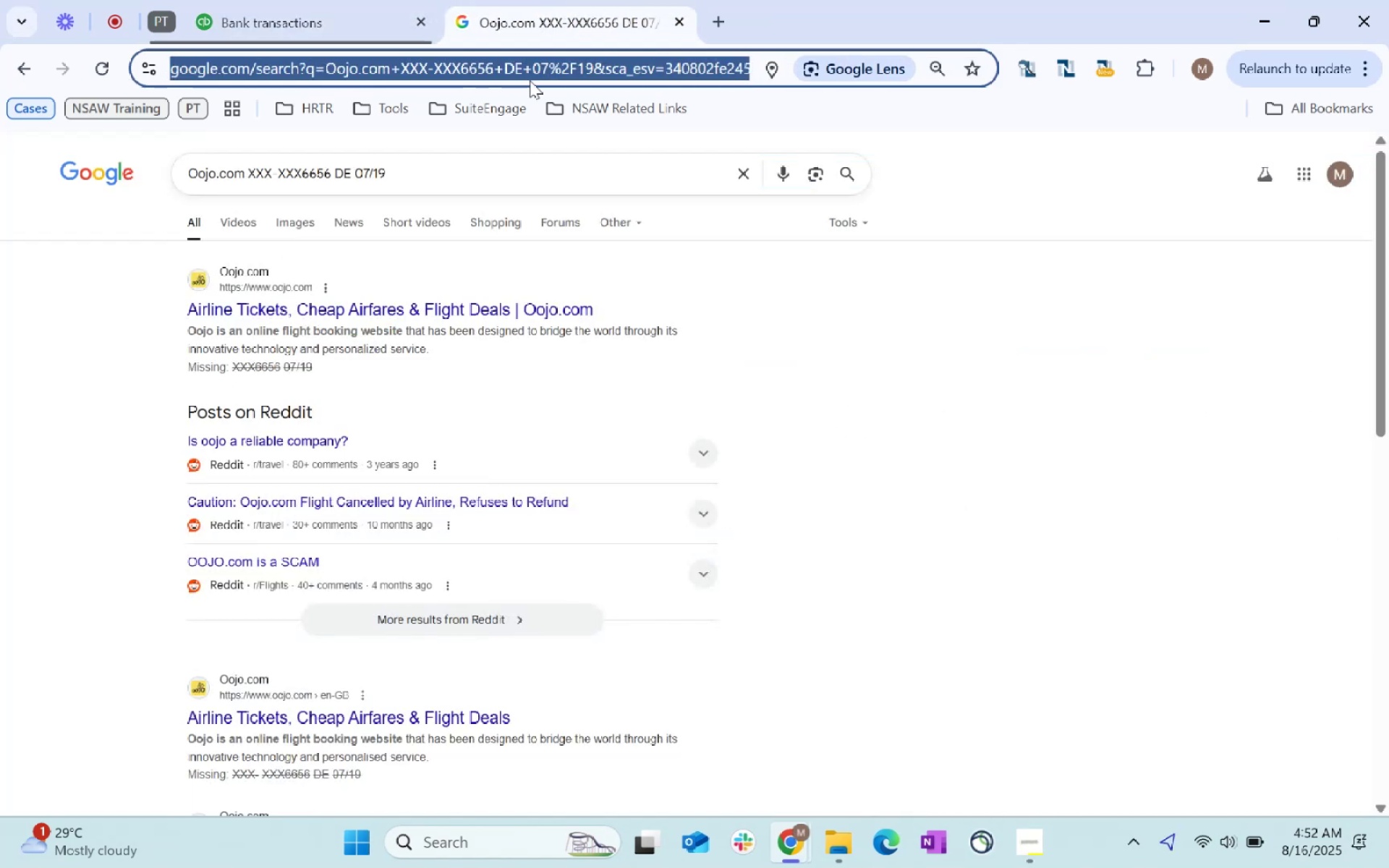 
key(Control+V)
 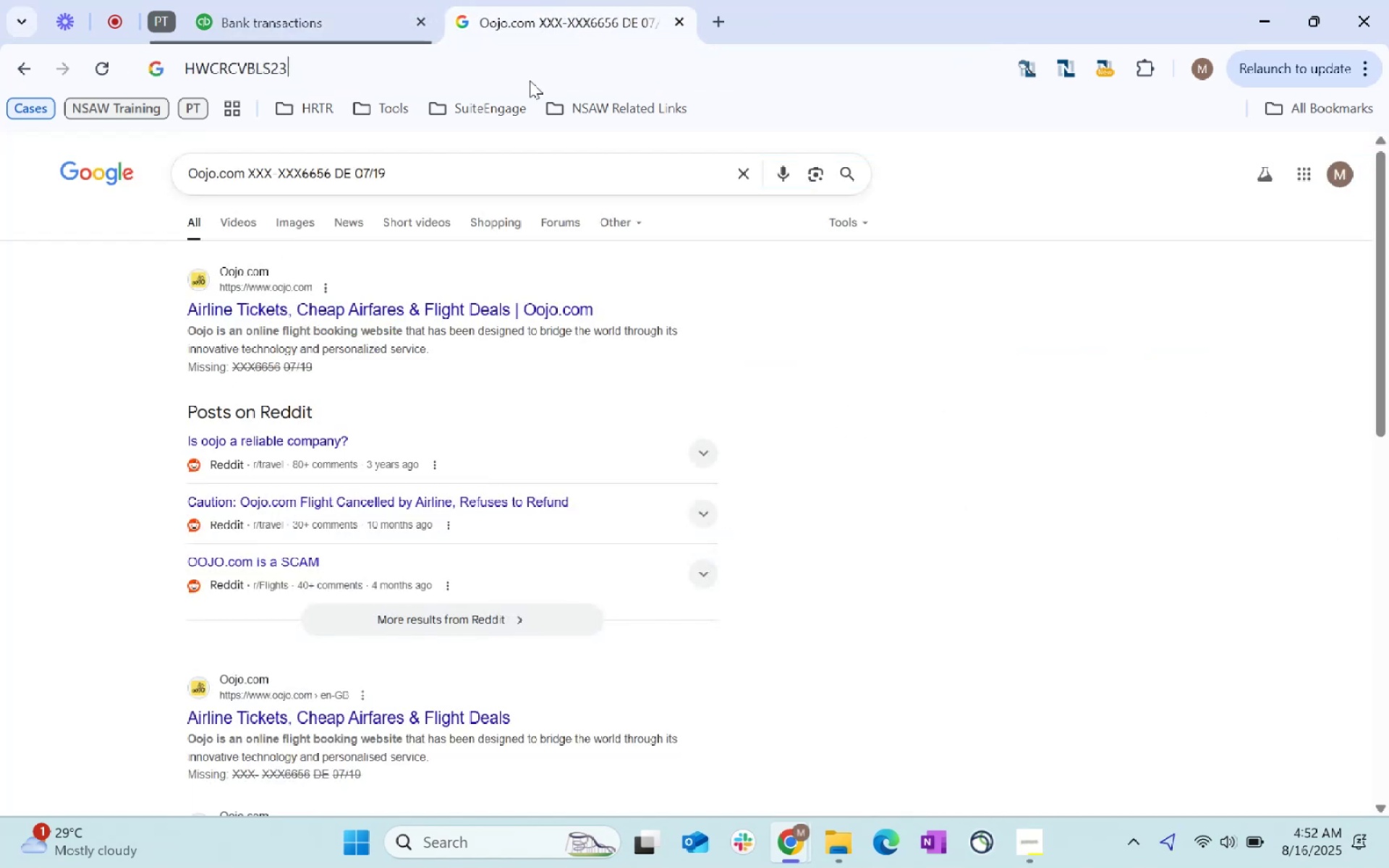 
key(Enter)
 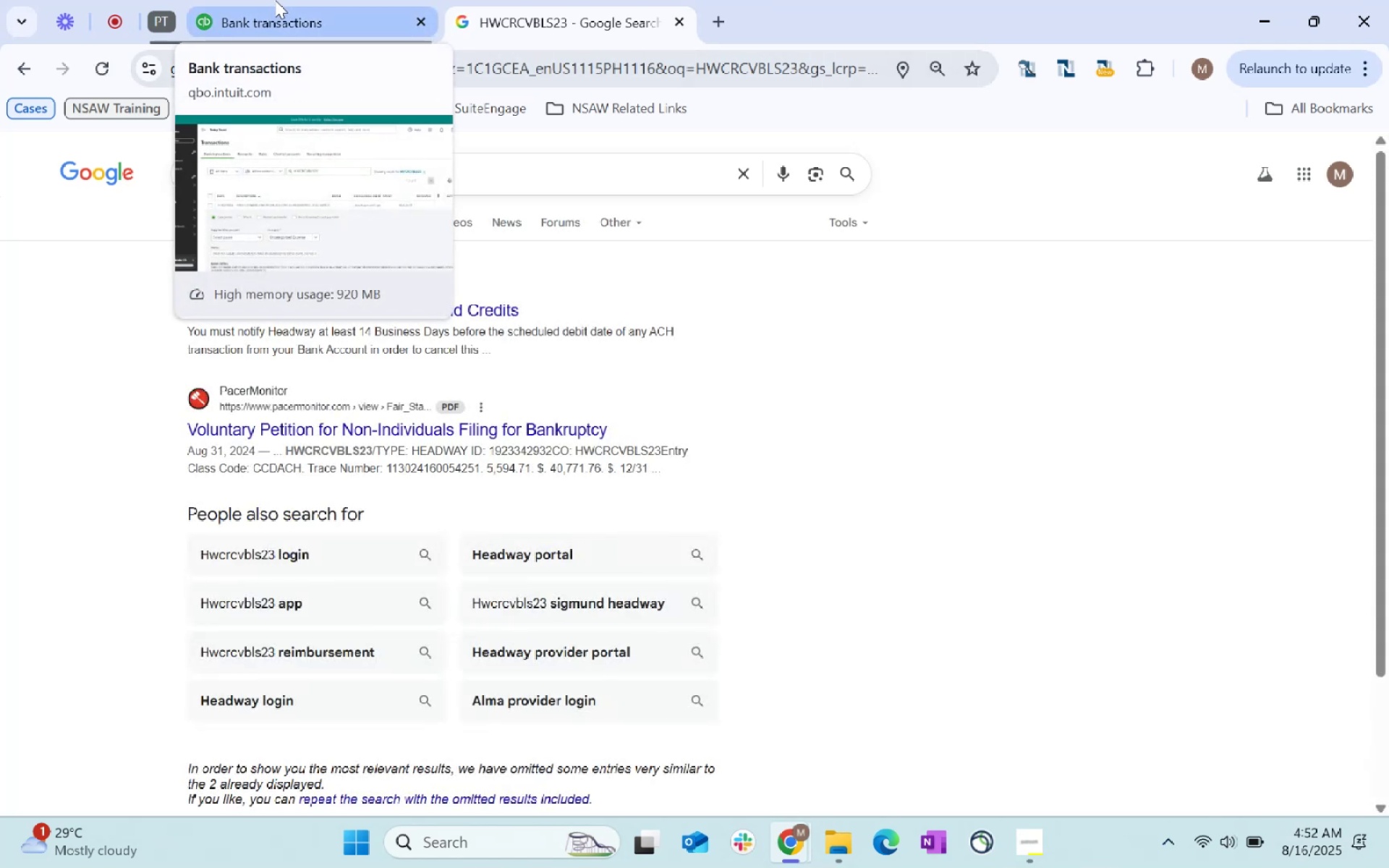 
wait(6.01)
 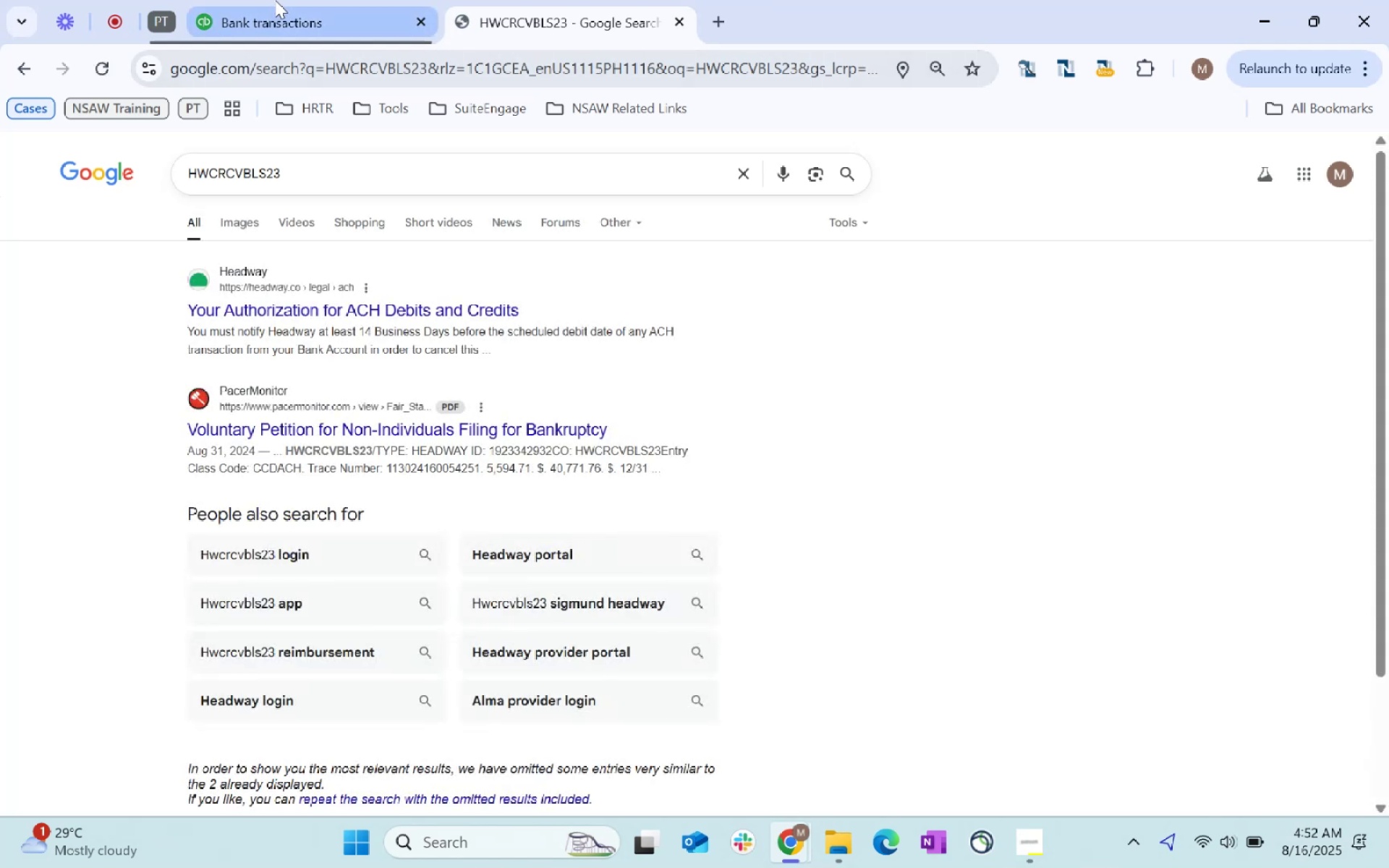 
left_click([275, 0])
 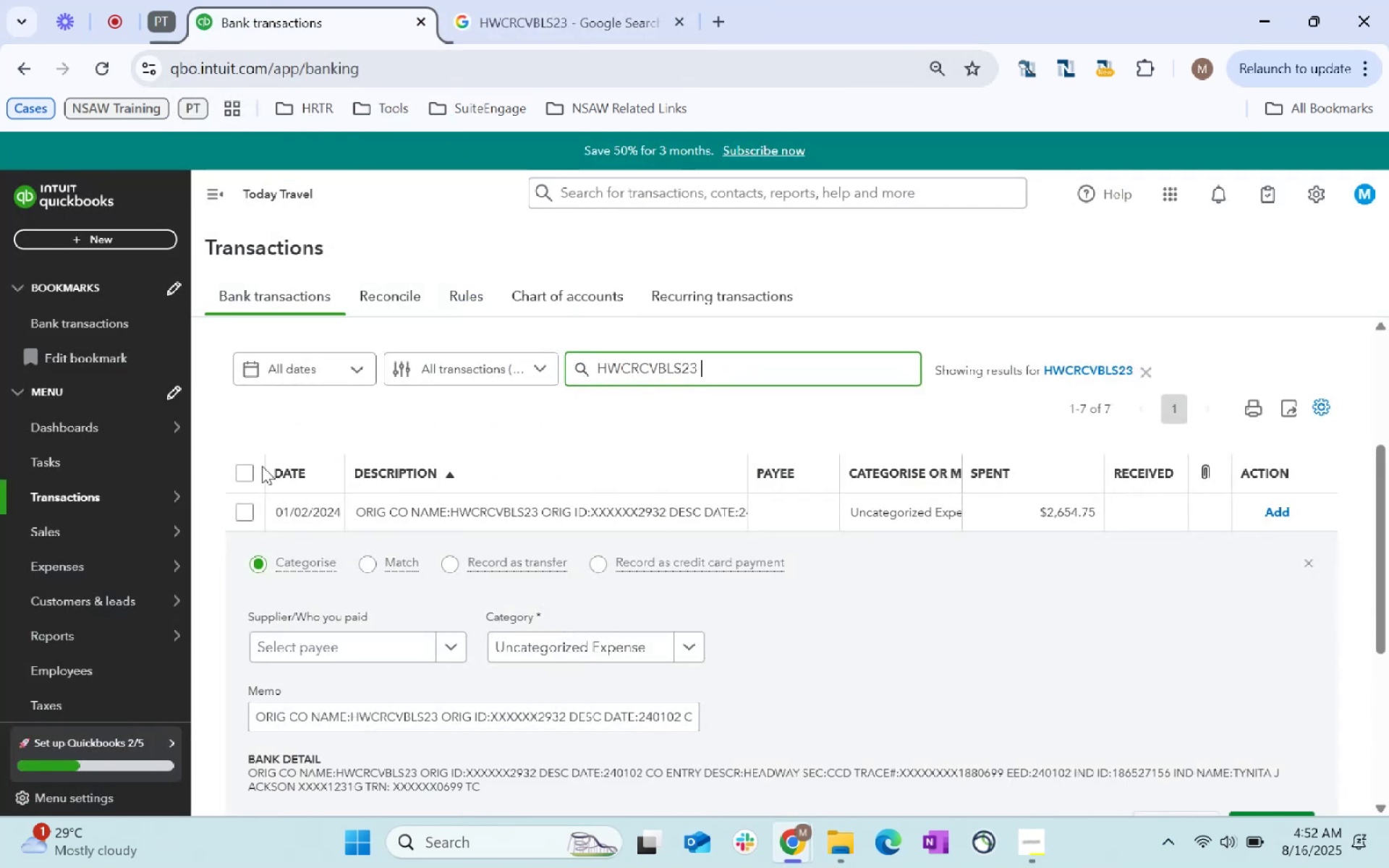 
left_click([248, 469])
 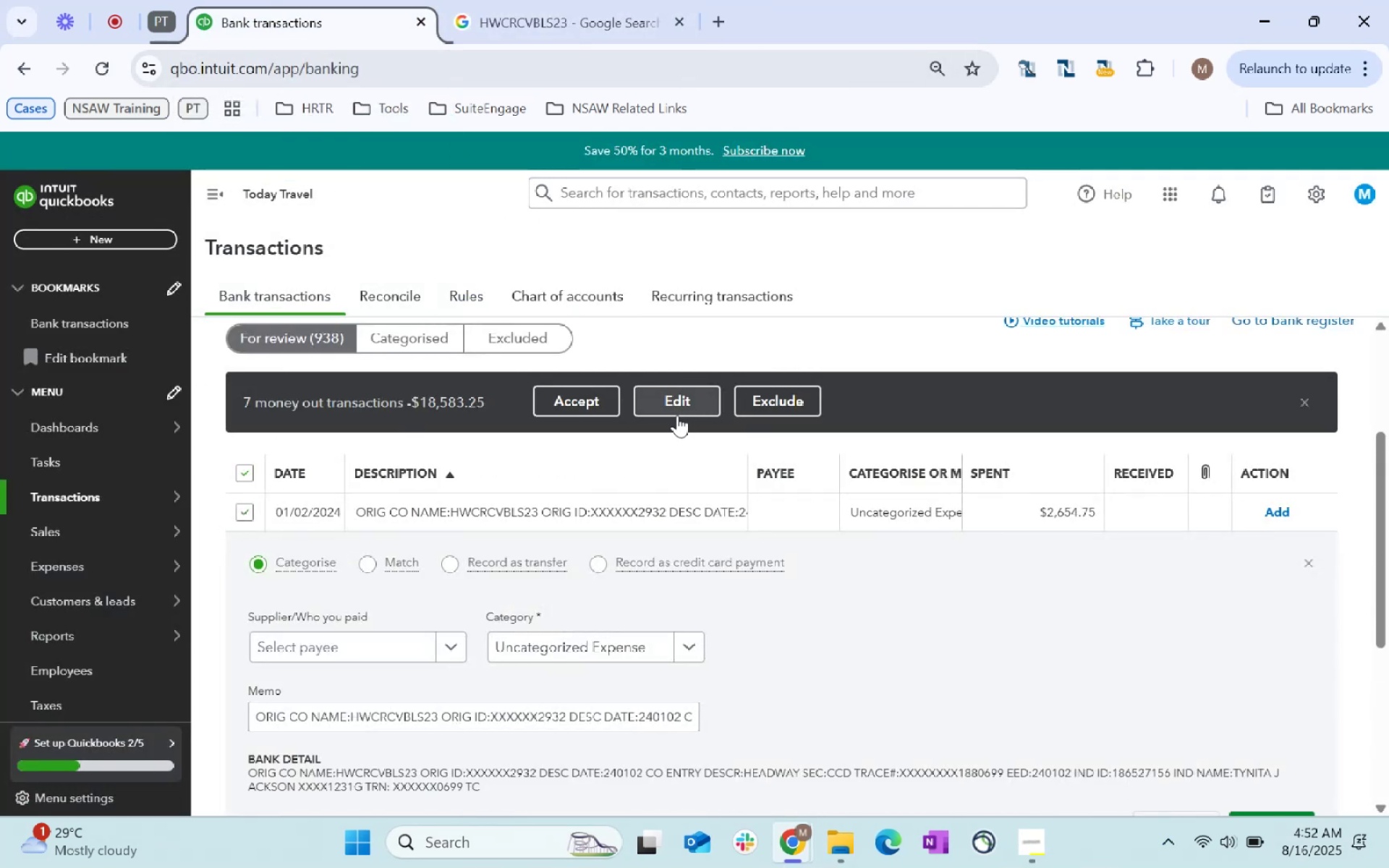 
left_click([687, 406])
 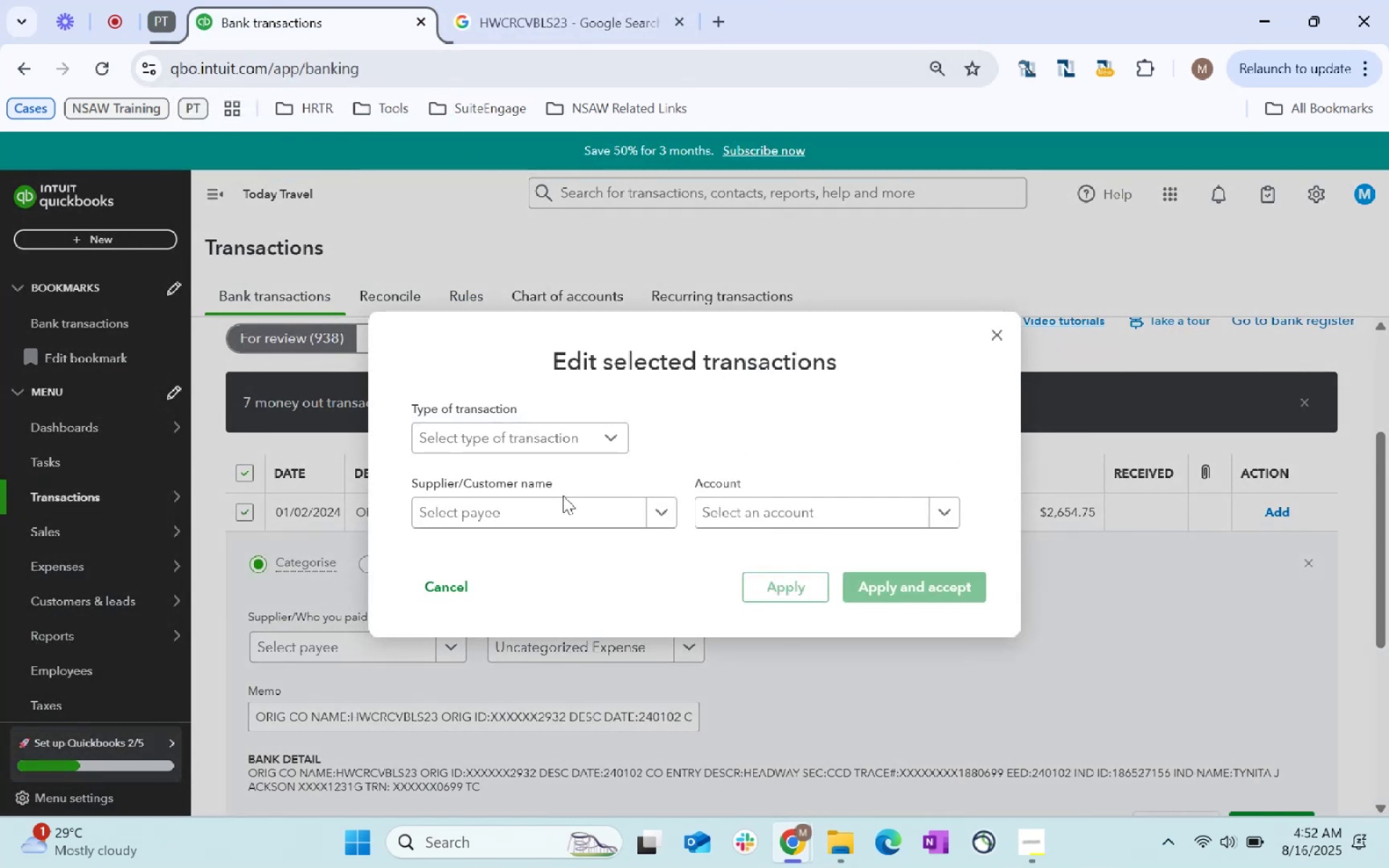 
left_click([561, 507])
 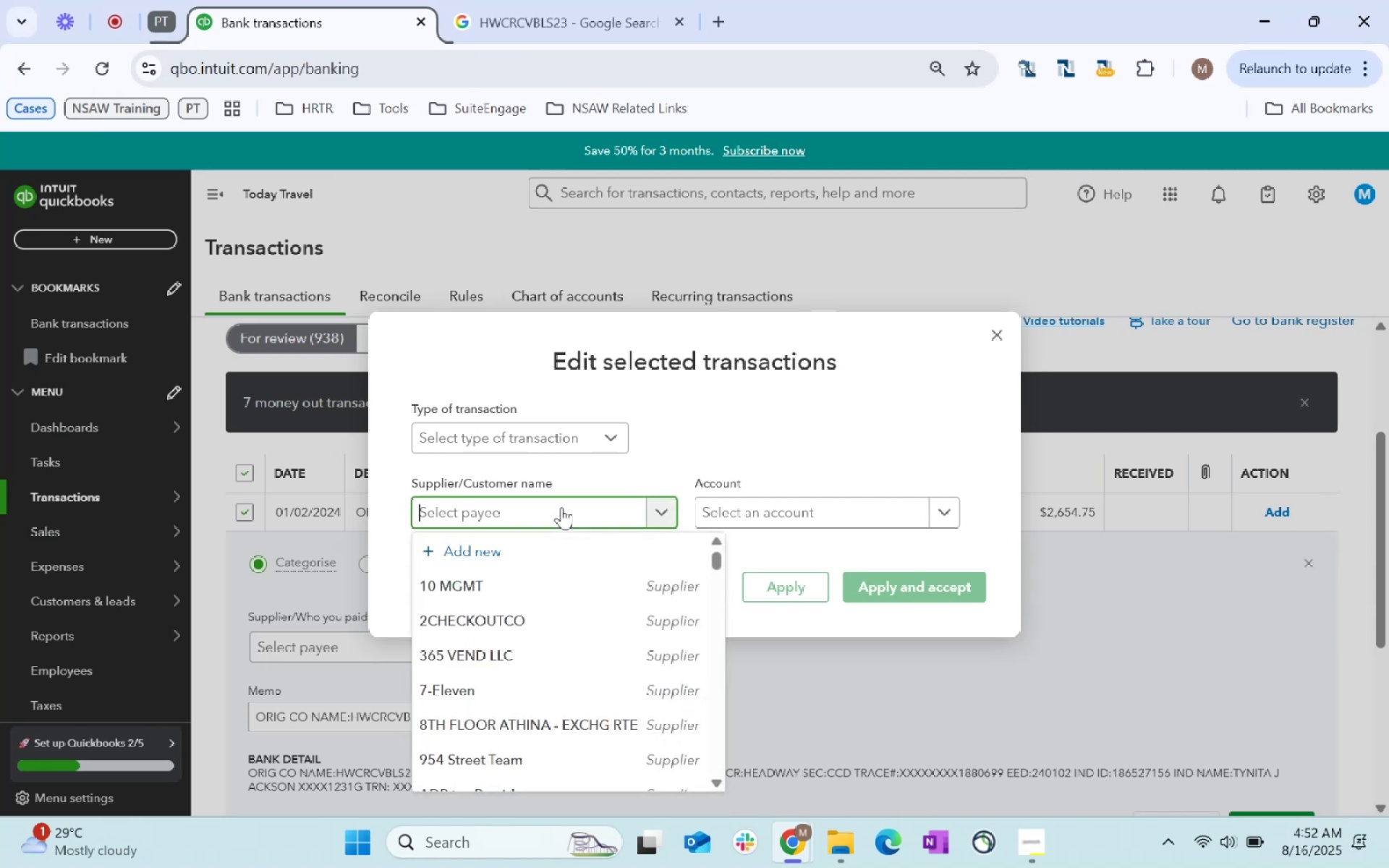 
key(Control+ControlLeft)
 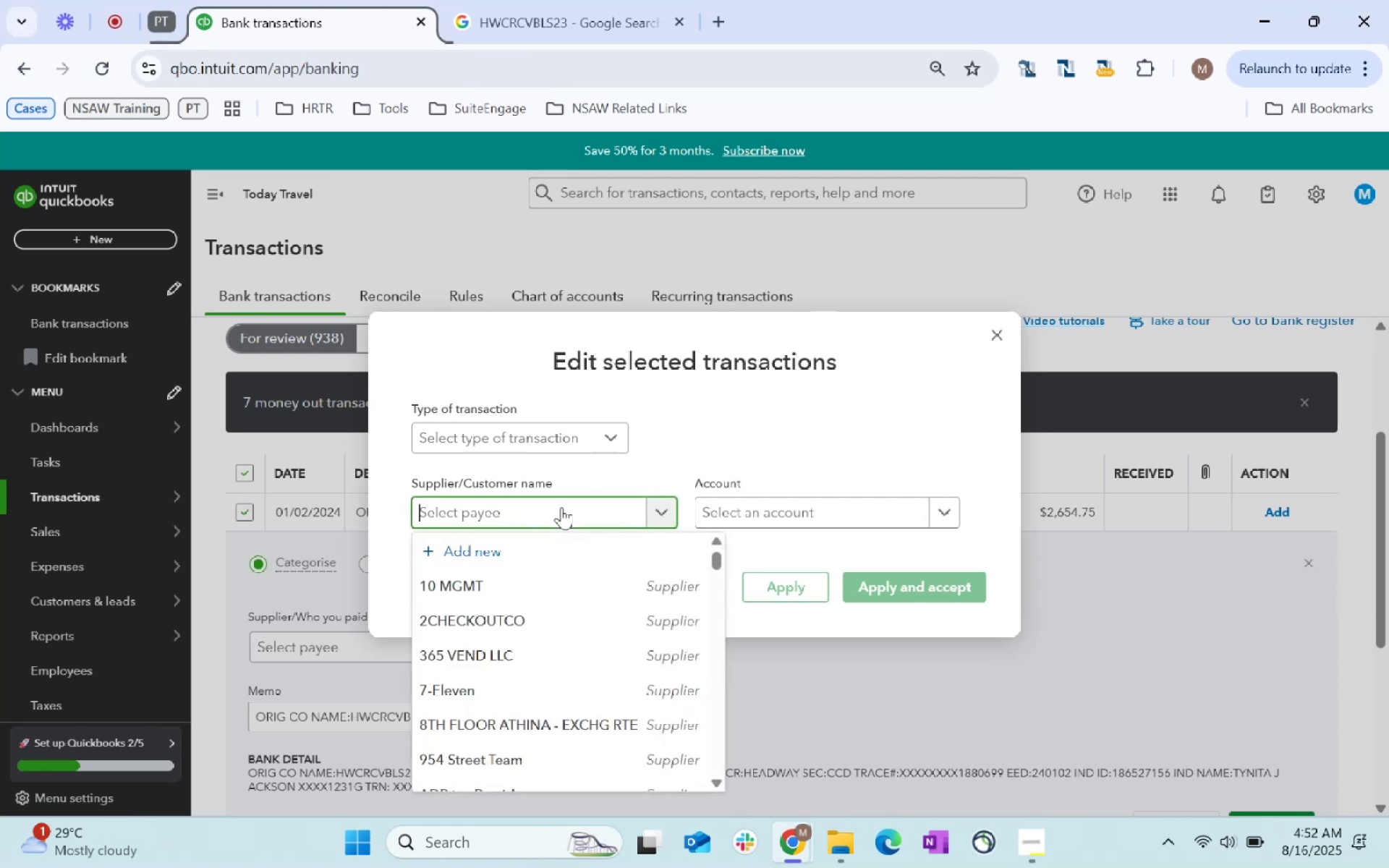 
key(Control+V)
 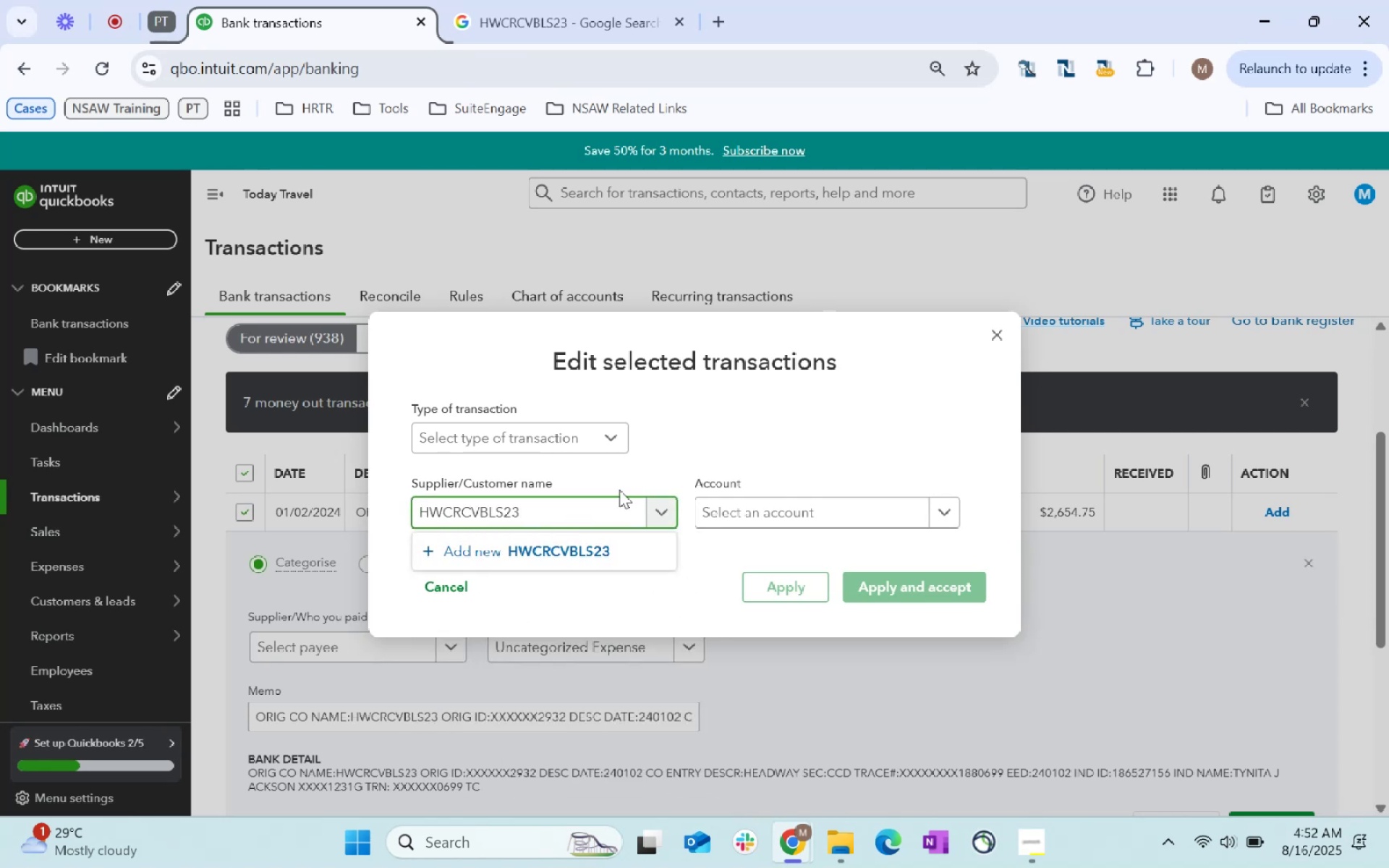 
key(Tab)
 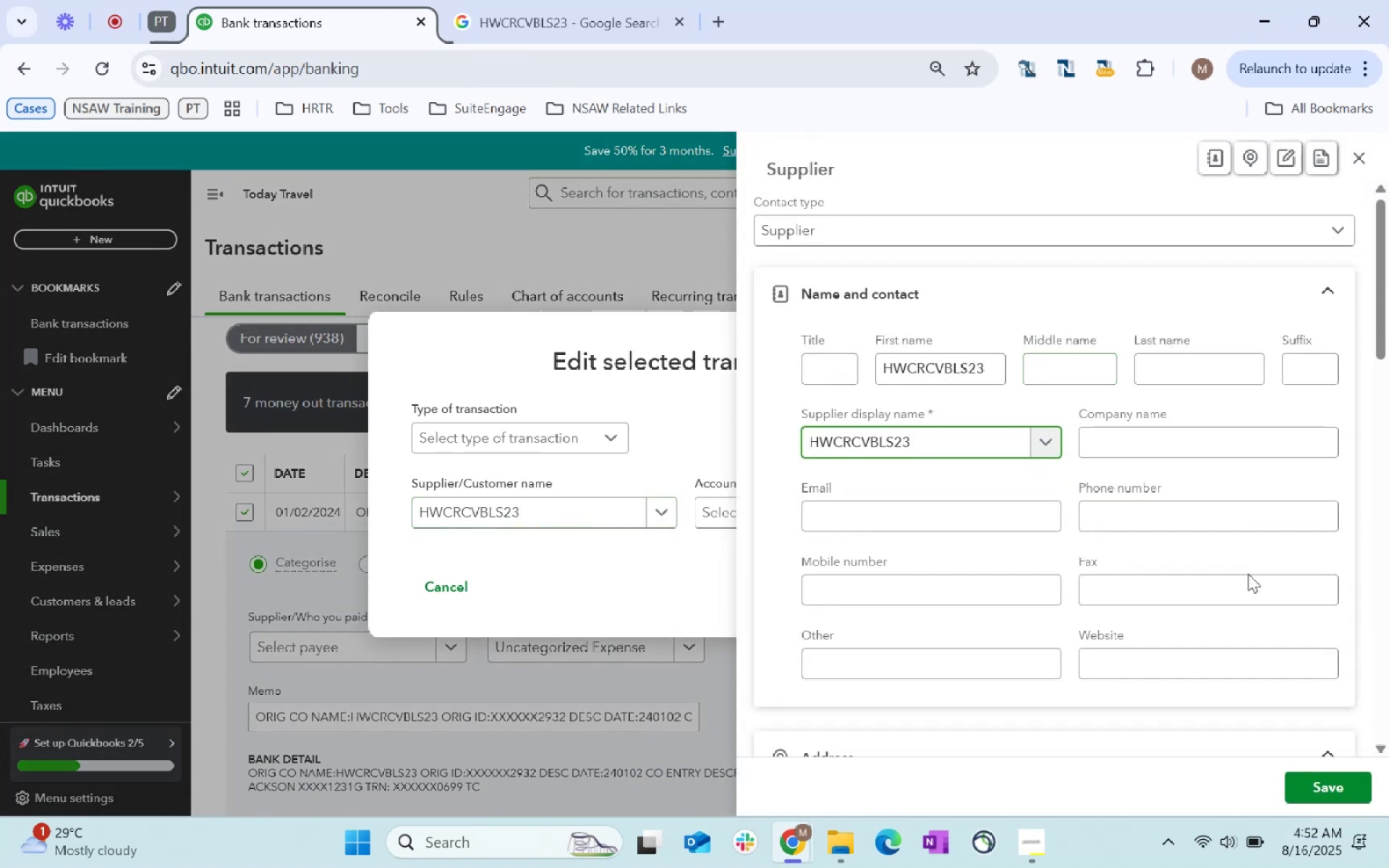 
left_click([1359, 794])
 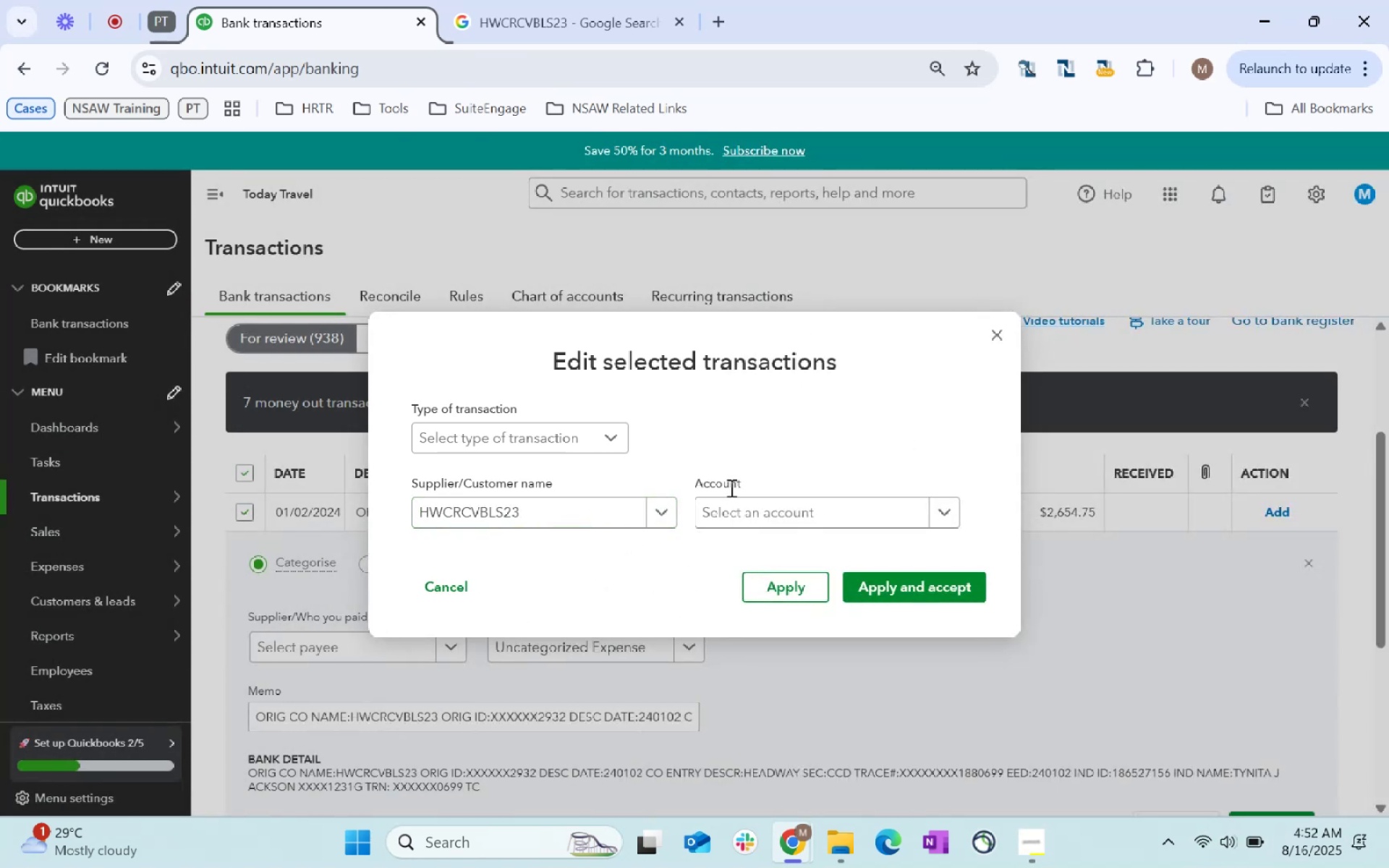 
left_click([735, 510])
 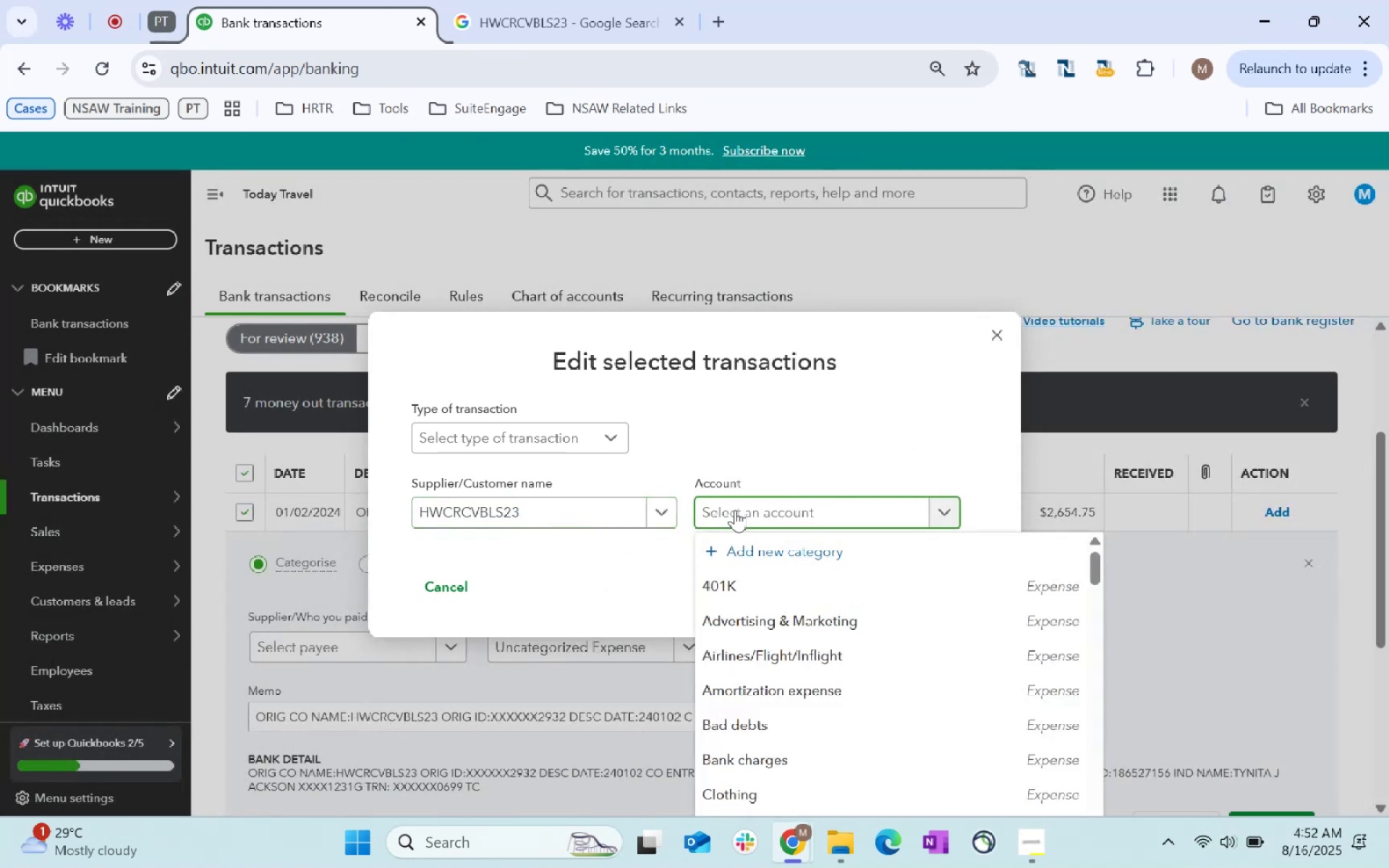 
type(other)
 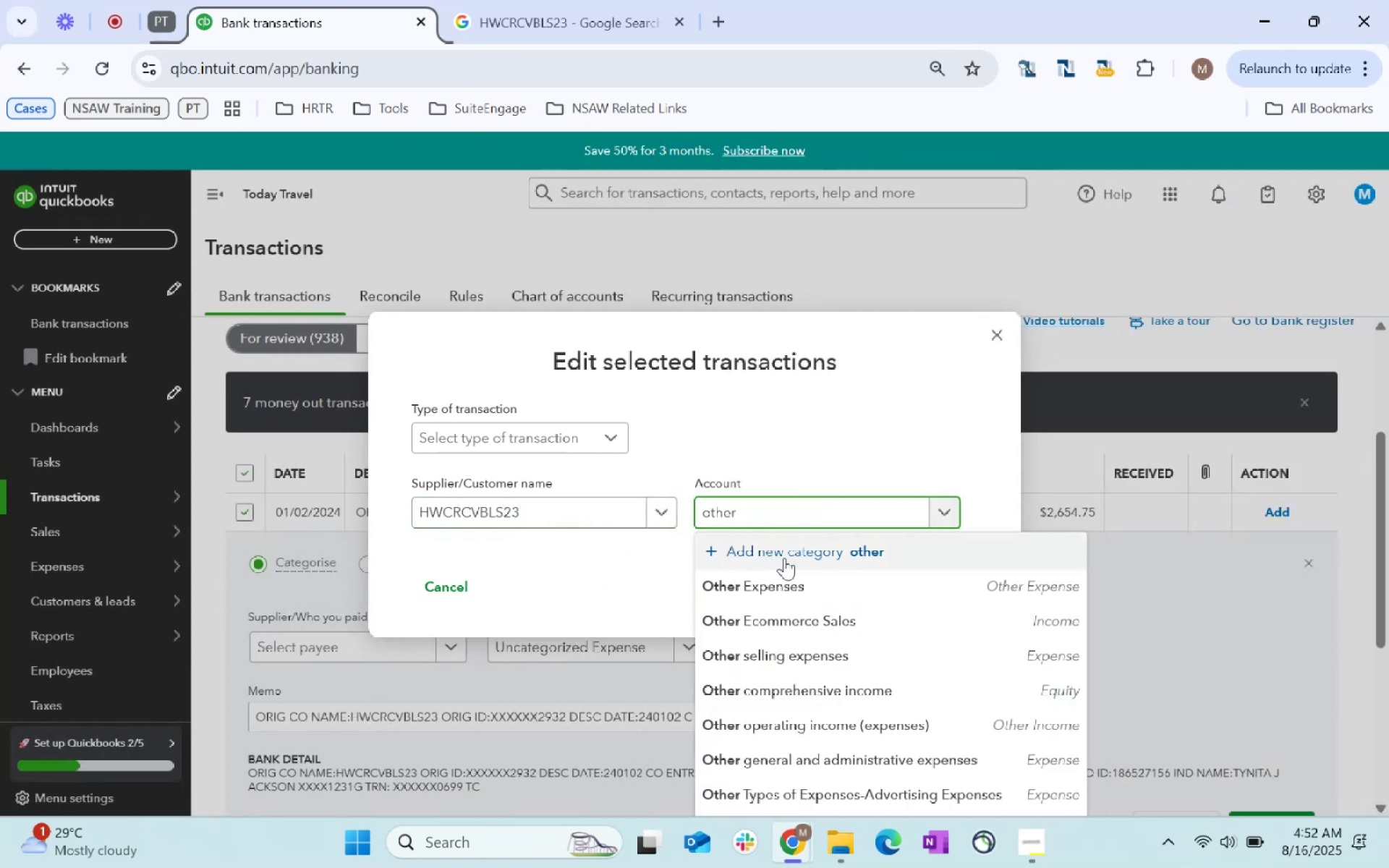 
left_click([802, 594])
 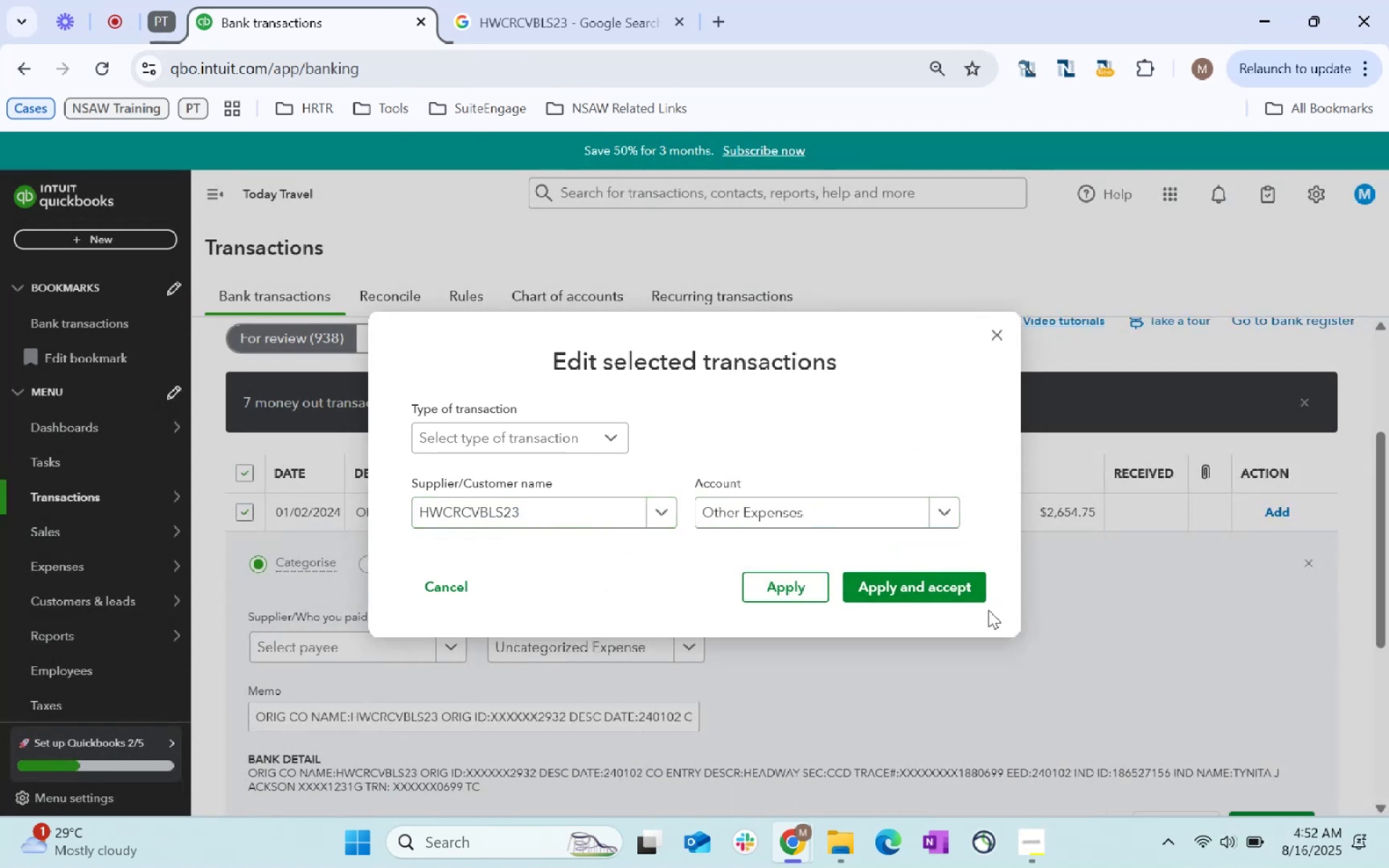 
left_click([950, 602])
 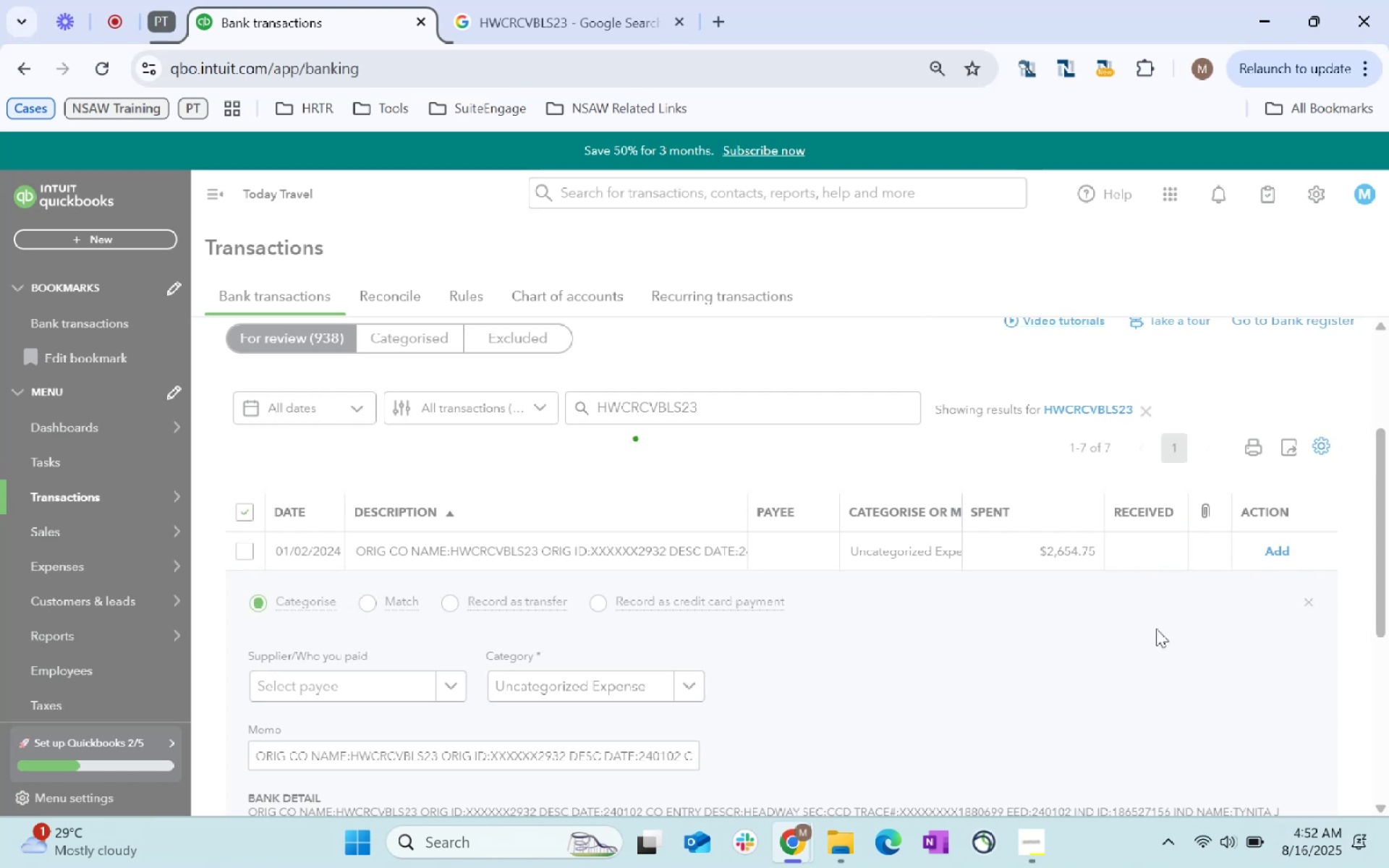 
mouse_move([1233, 638])
 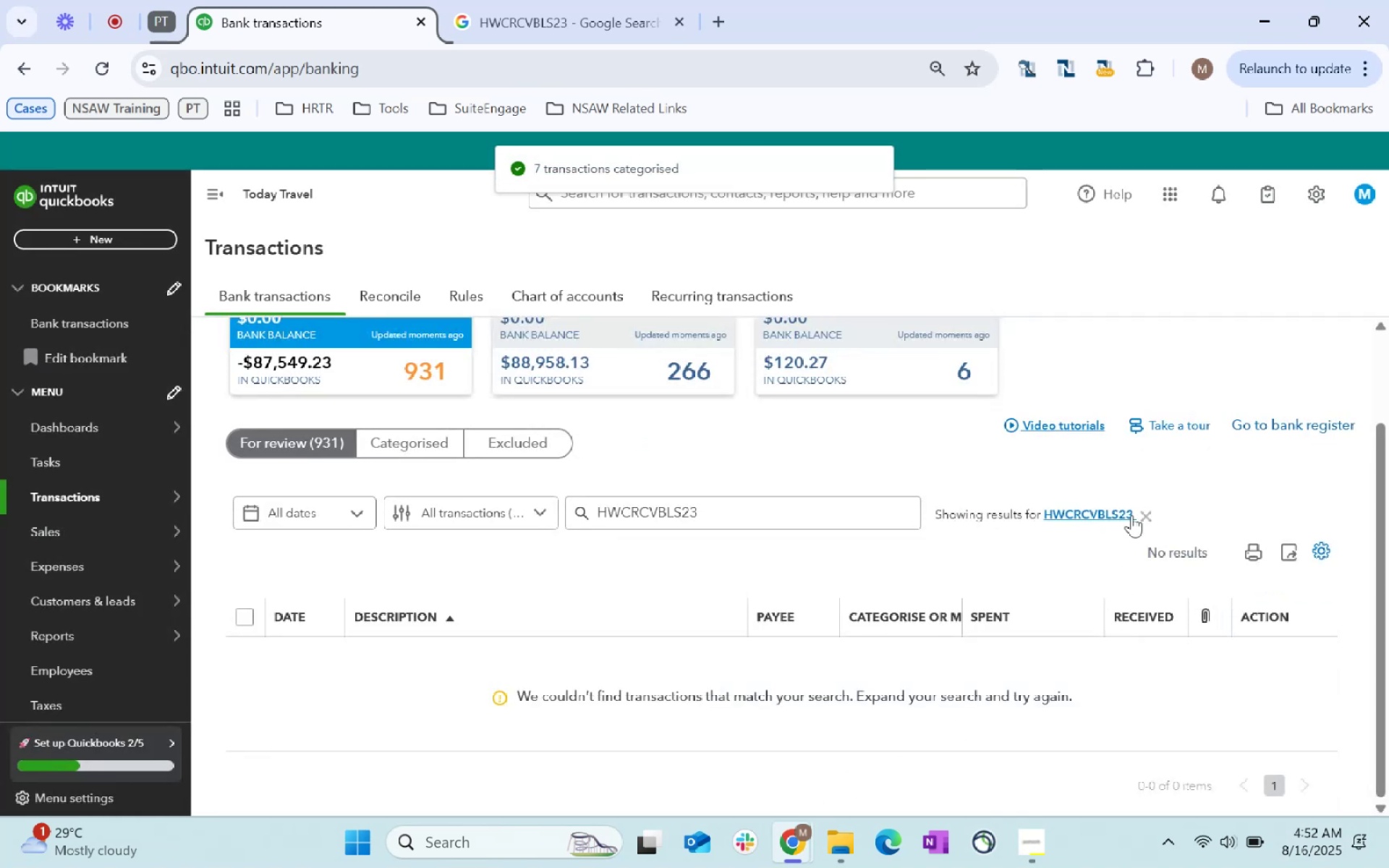 
left_click([1131, 515])
 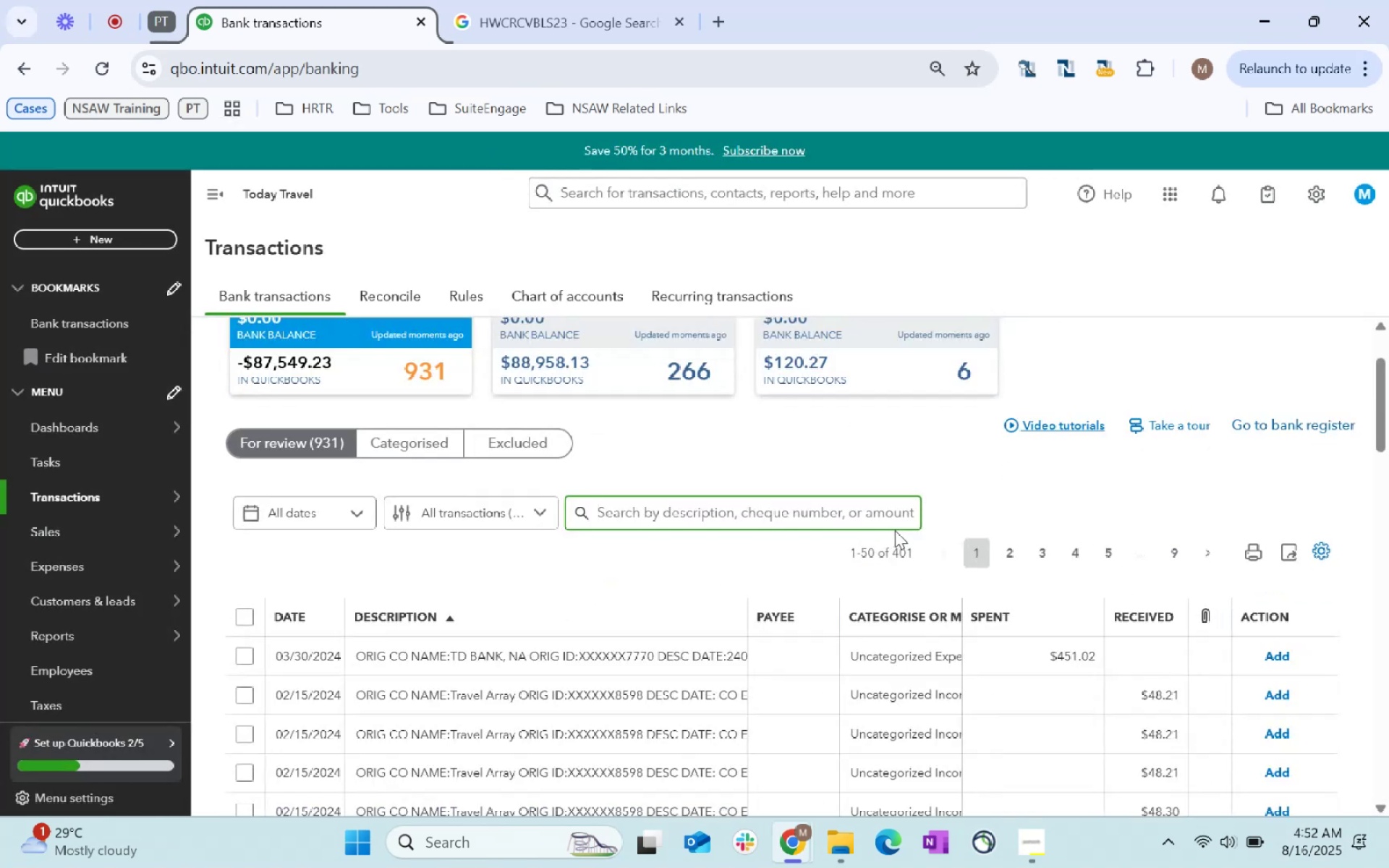 
scroll: coordinate [895, 530], scroll_direction: down, amount: 2.0
 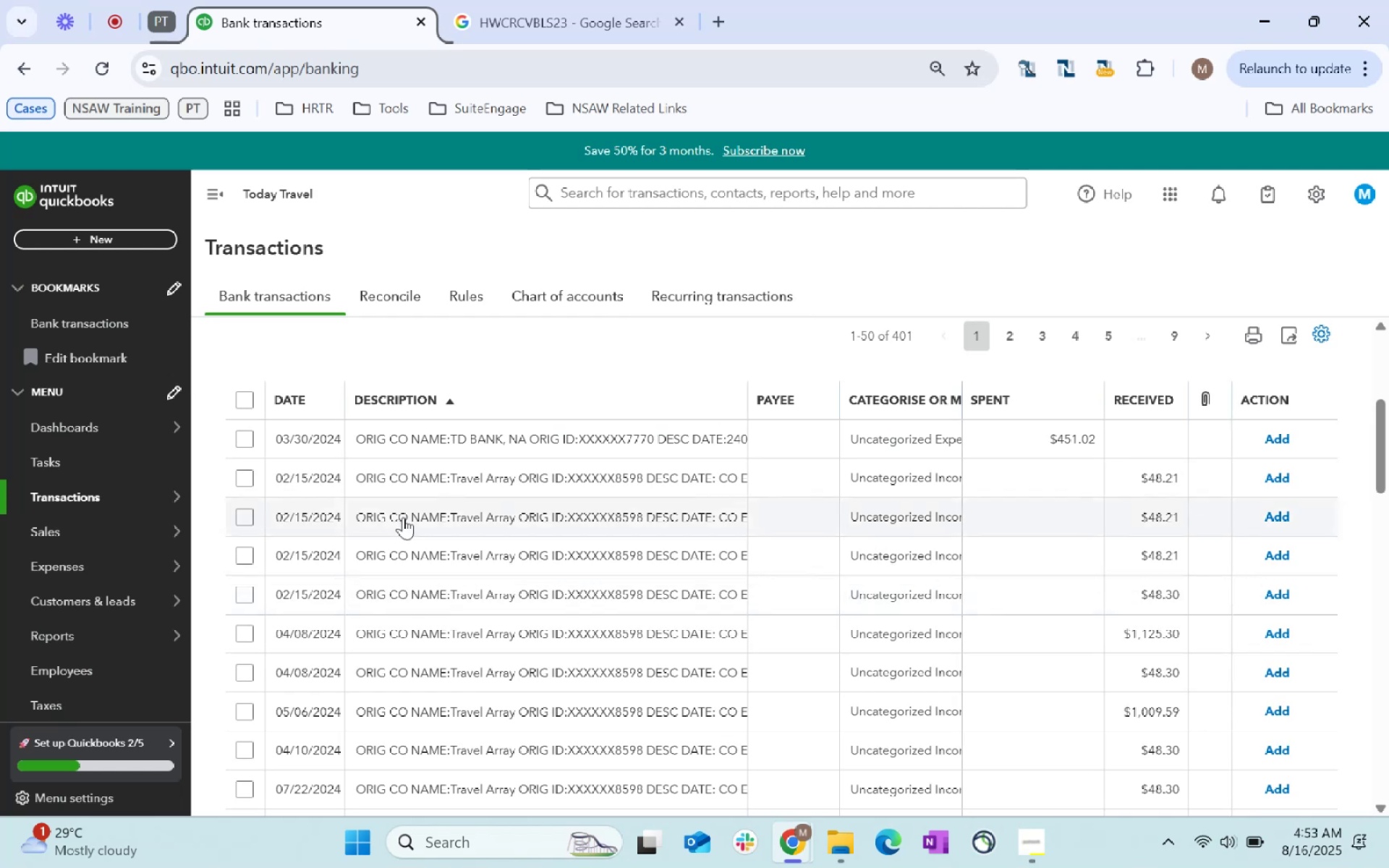 
wait(7.18)
 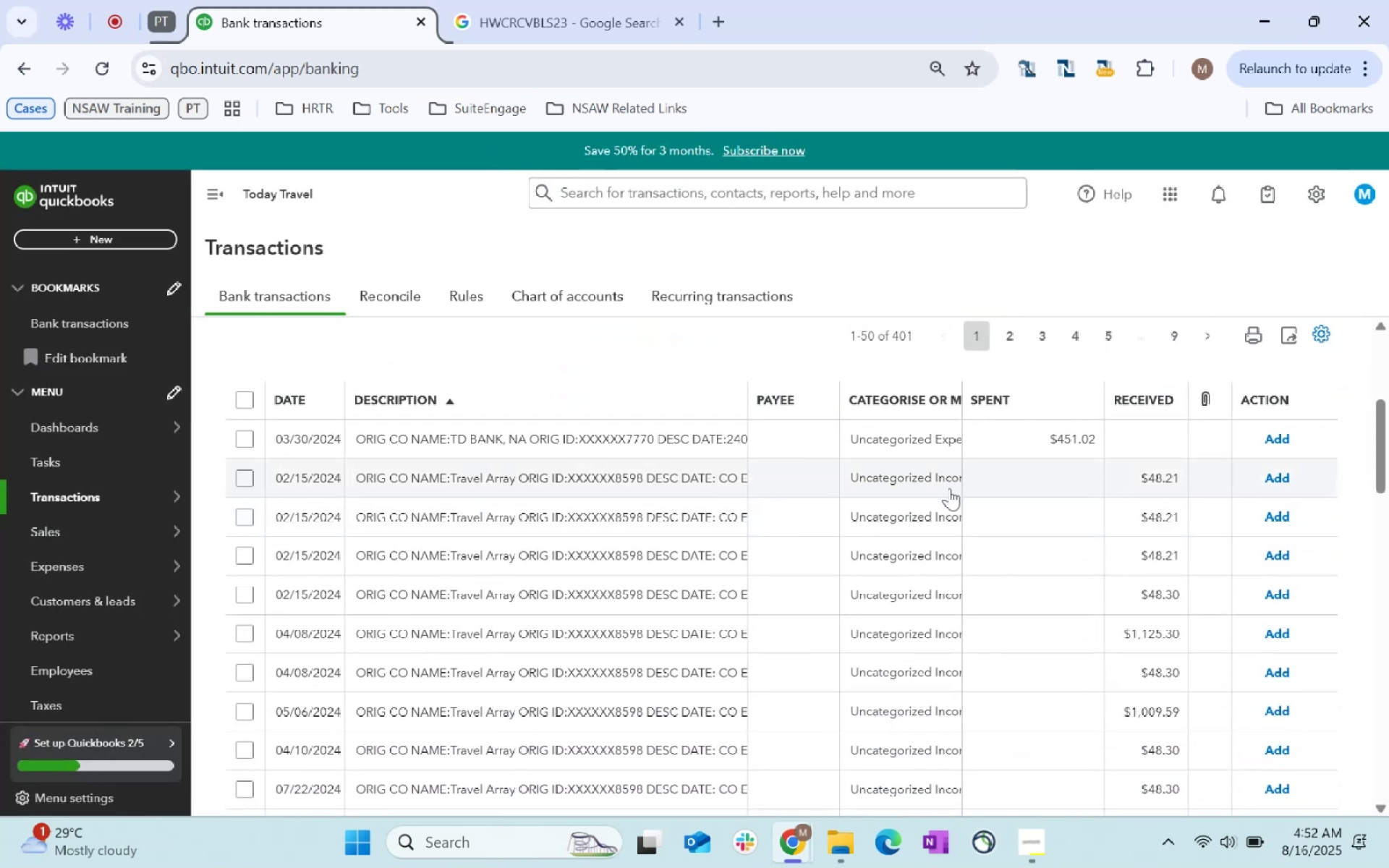 
left_click([241, 436])
 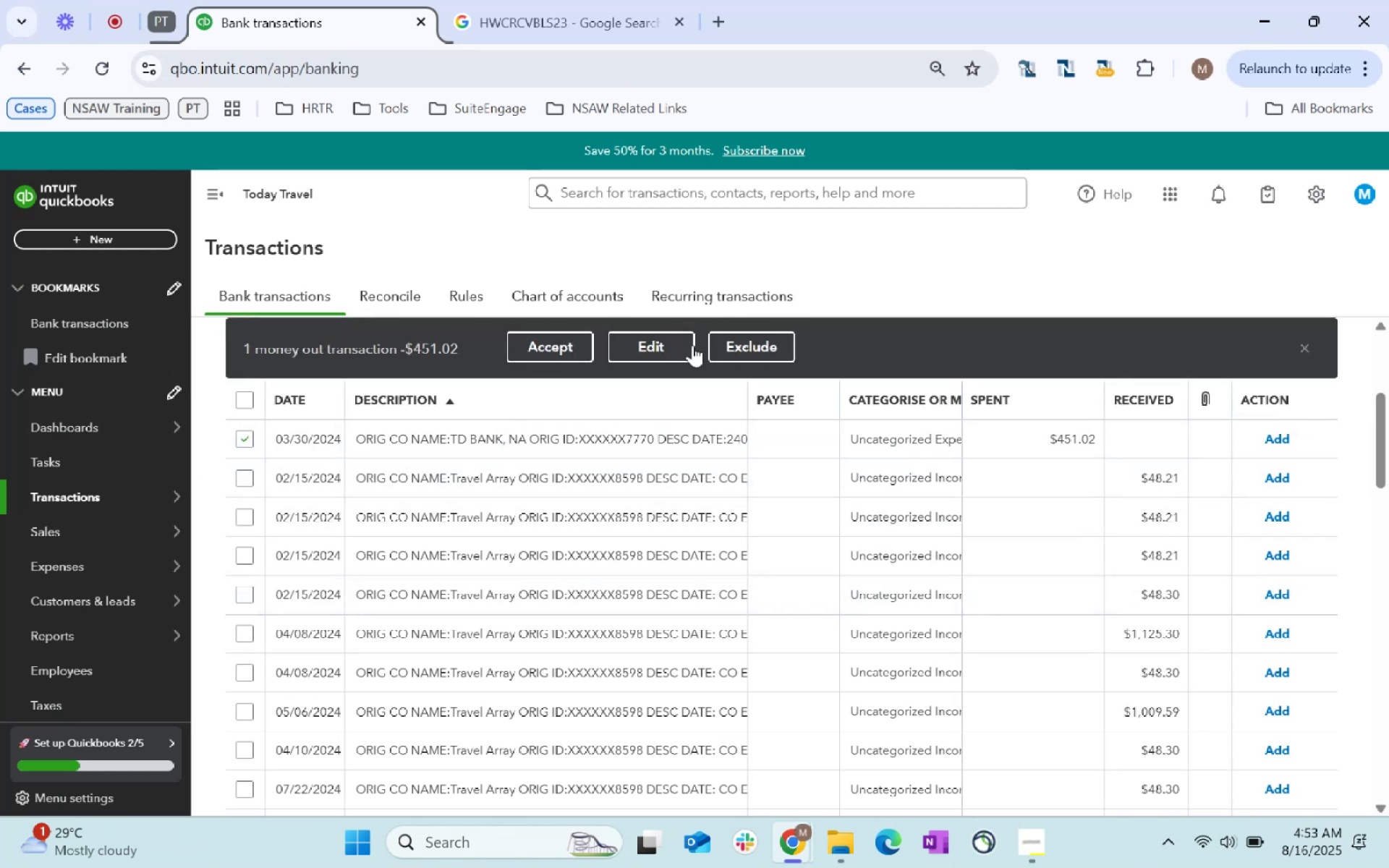 
left_click([689, 345])
 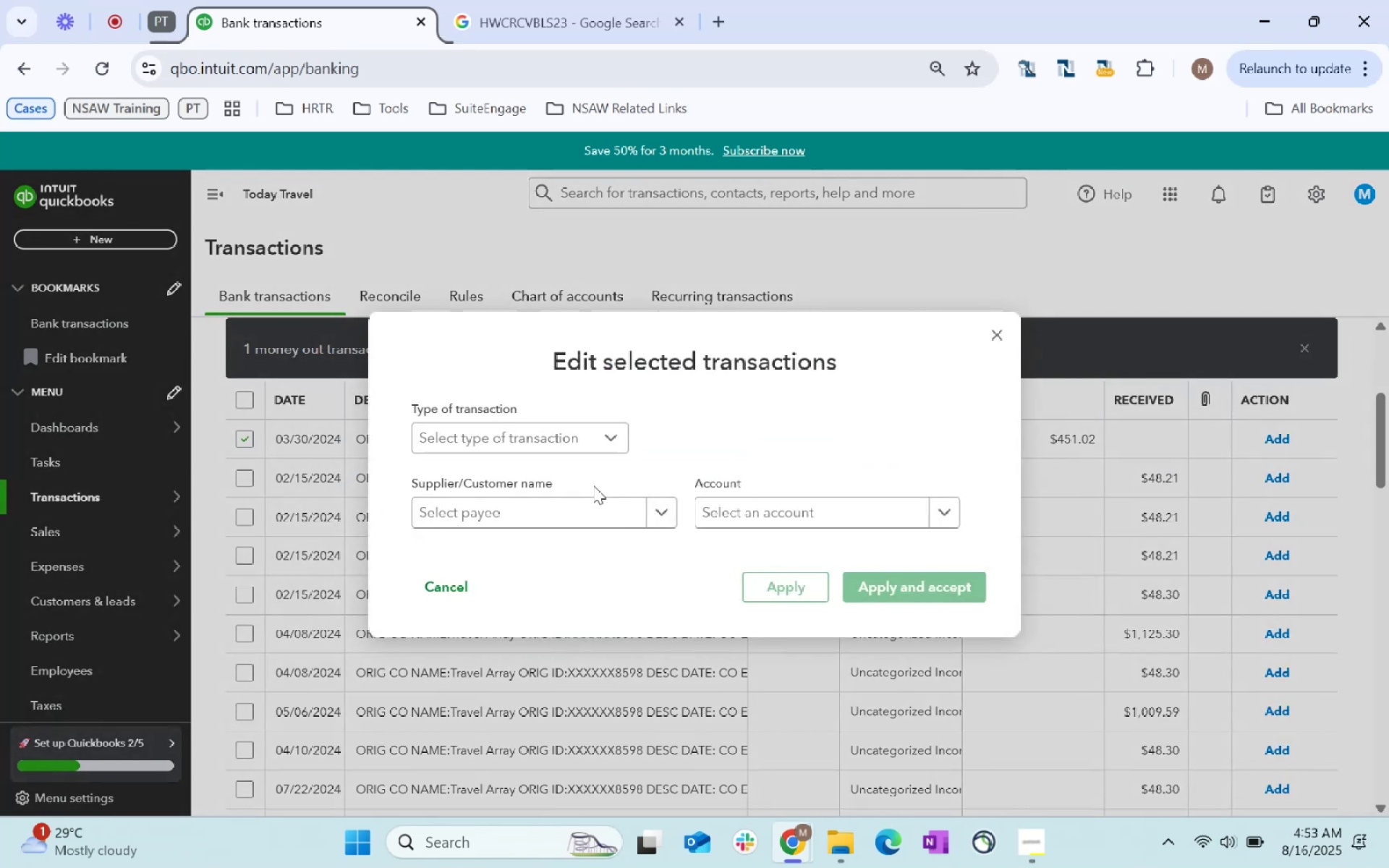 
left_click([585, 503])
 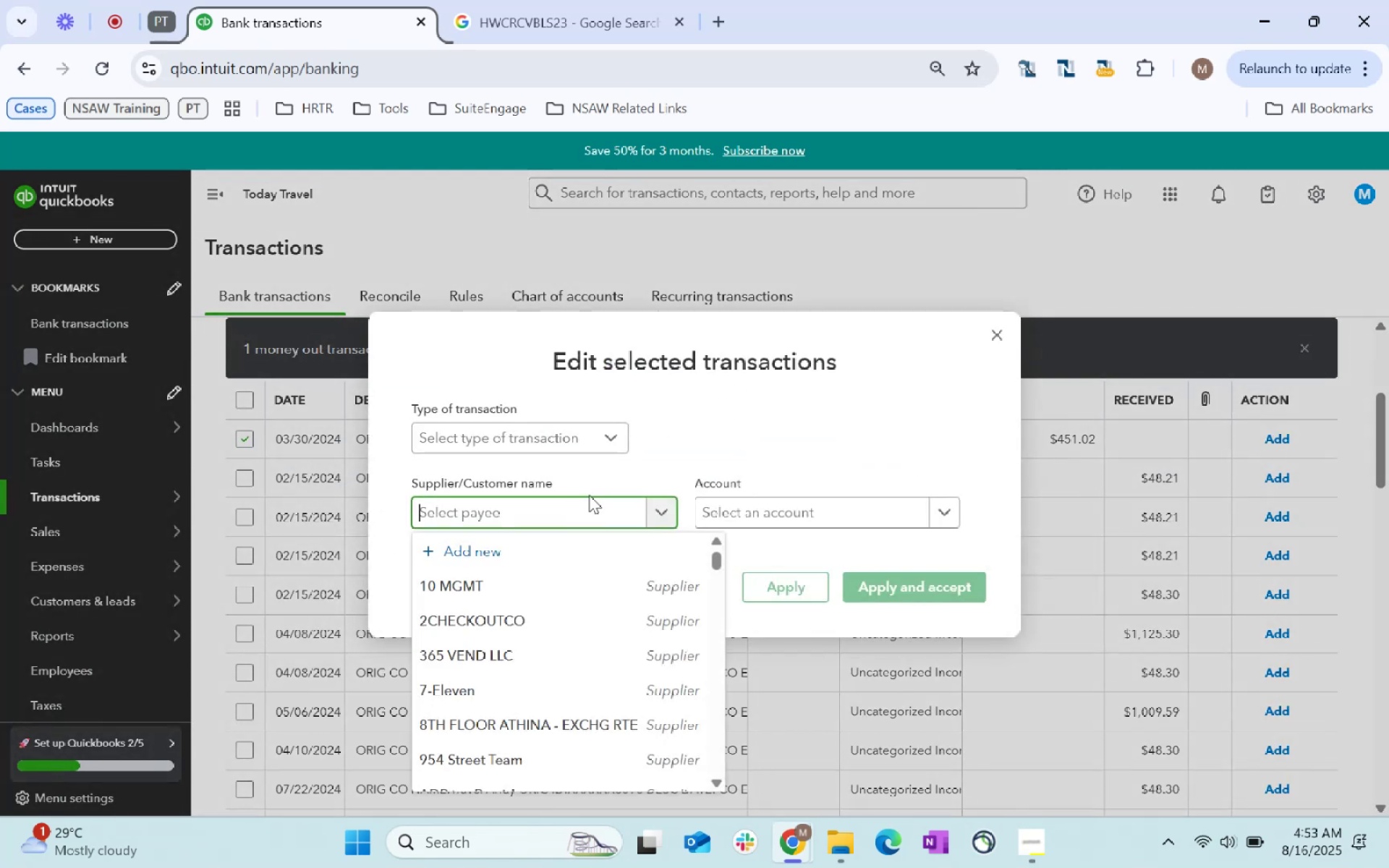 
type(TD Bank)
key(Tab)
 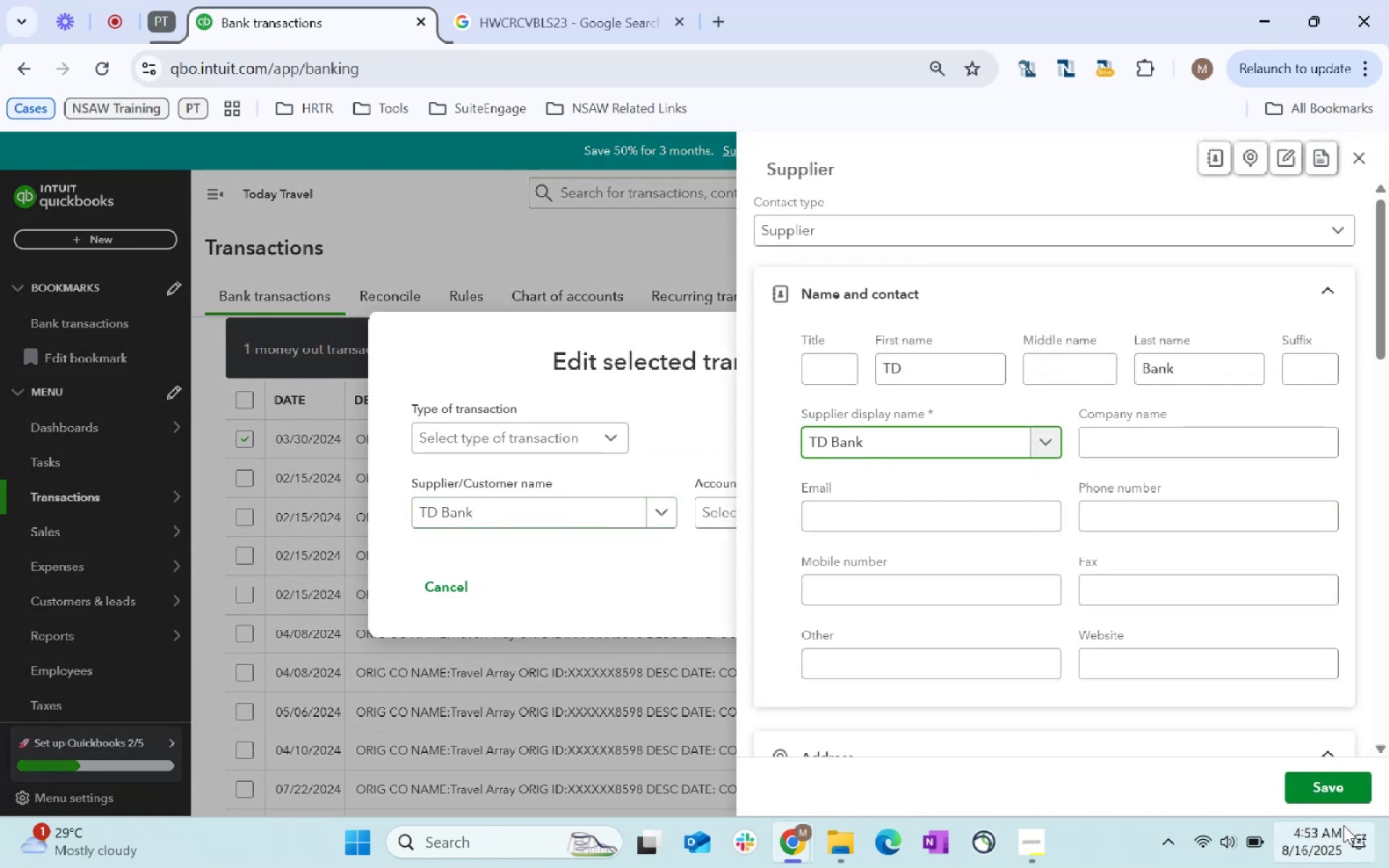 
left_click([1337, 783])
 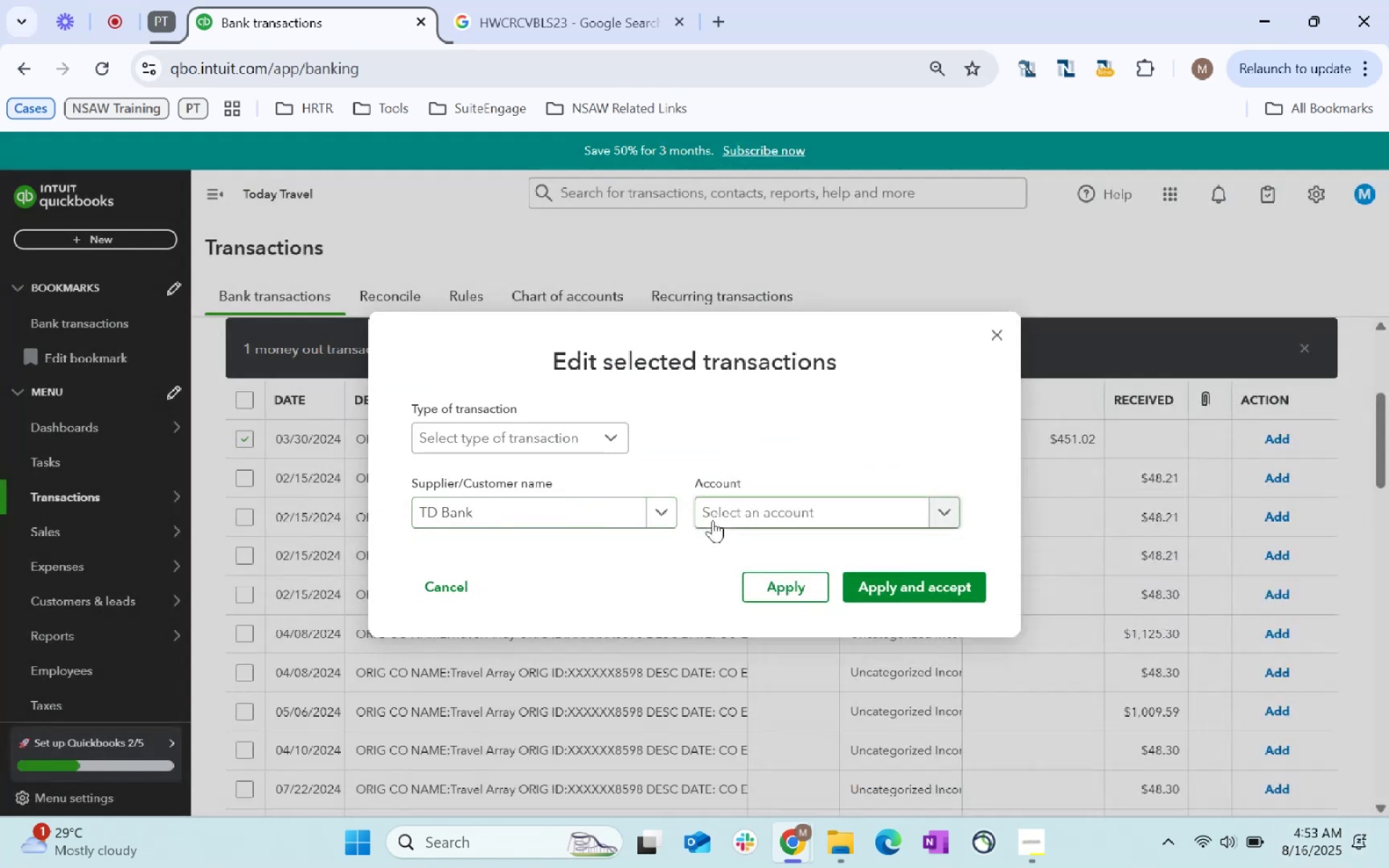 
left_click([727, 510])
 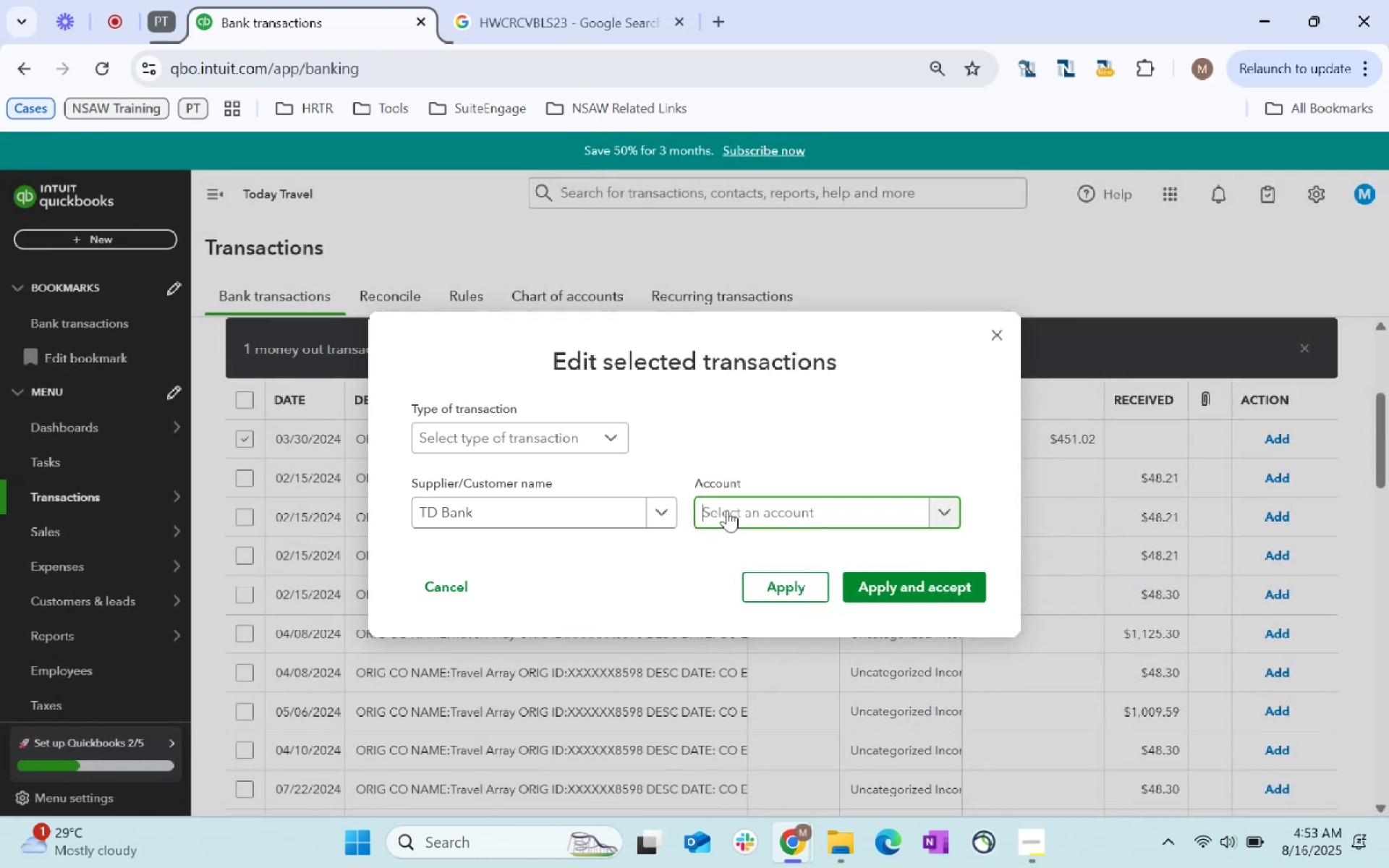 
type(A)
key(Tab)
type(Accounts)
 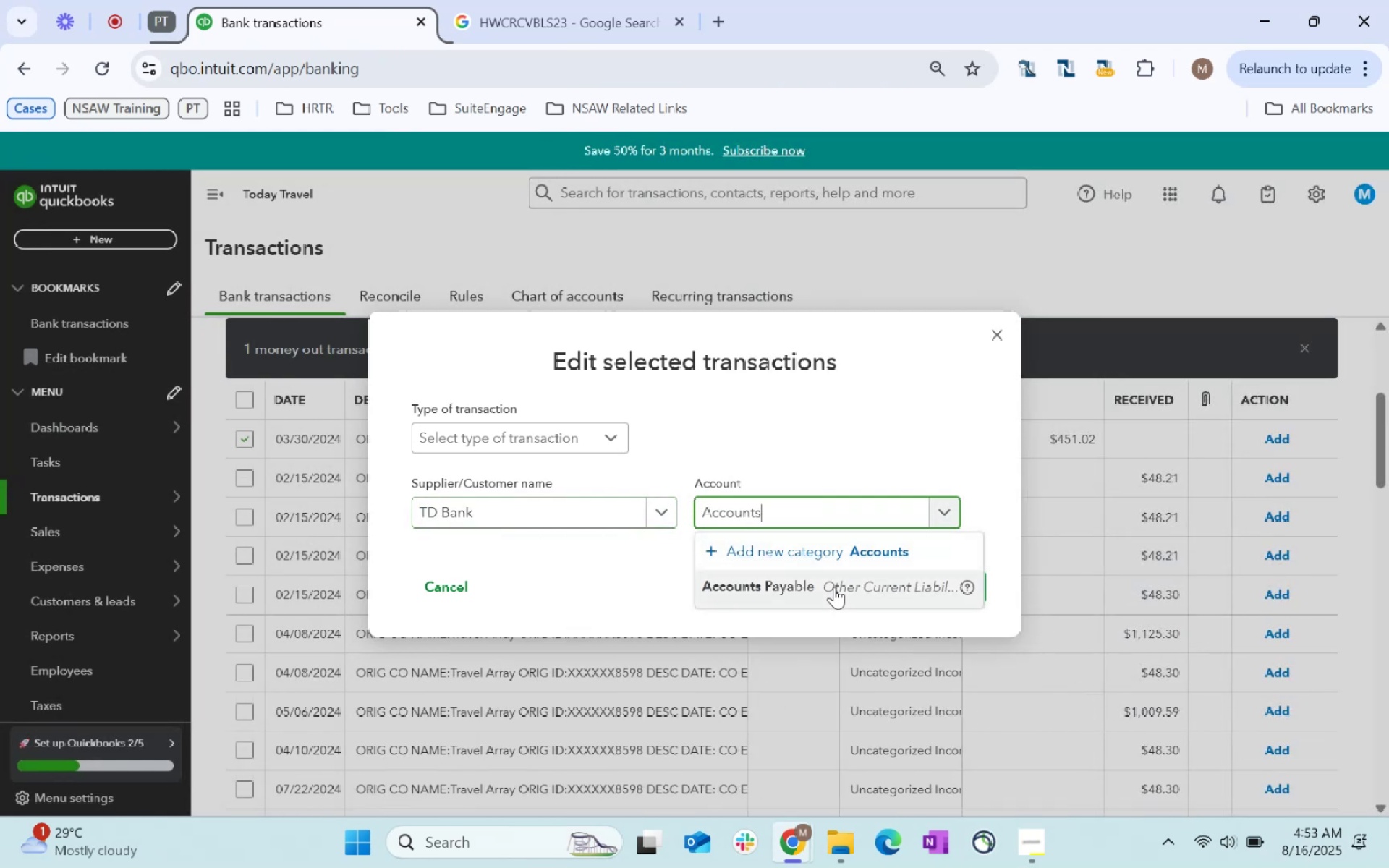 
double_click([916, 569])
 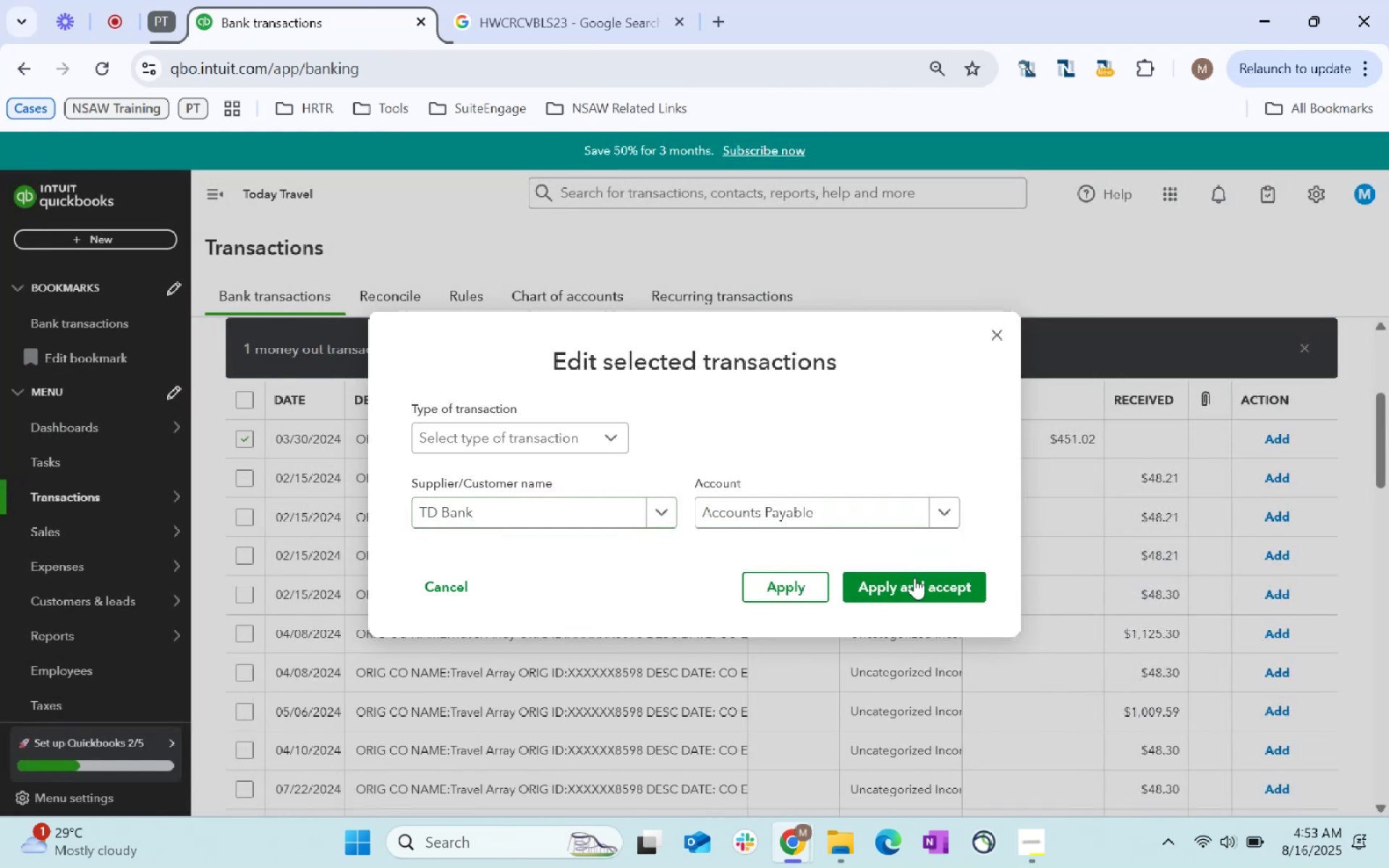 
triple_click([910, 589])
 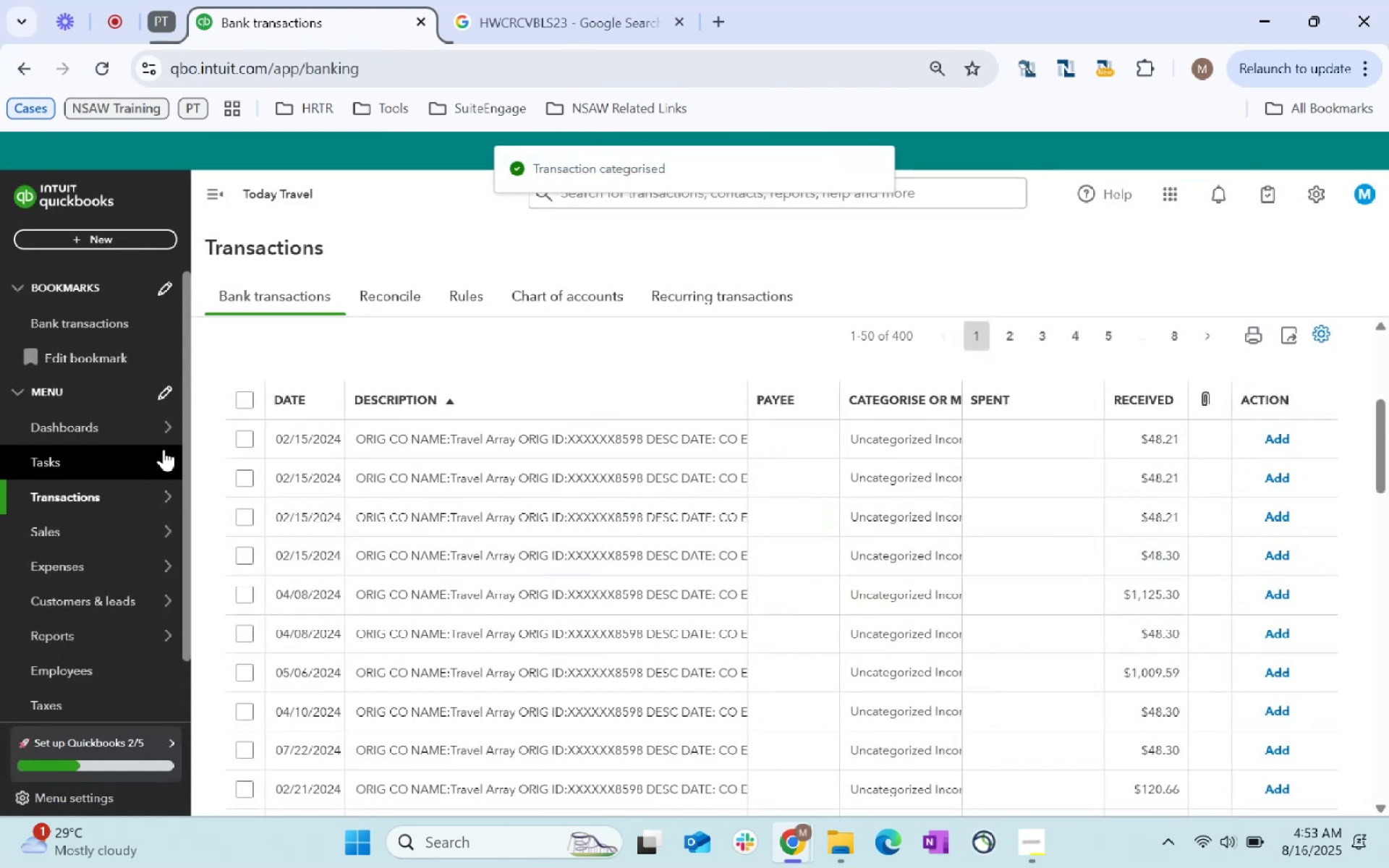 
scroll: coordinate [749, 486], scroll_direction: up, amount: 1.0
 